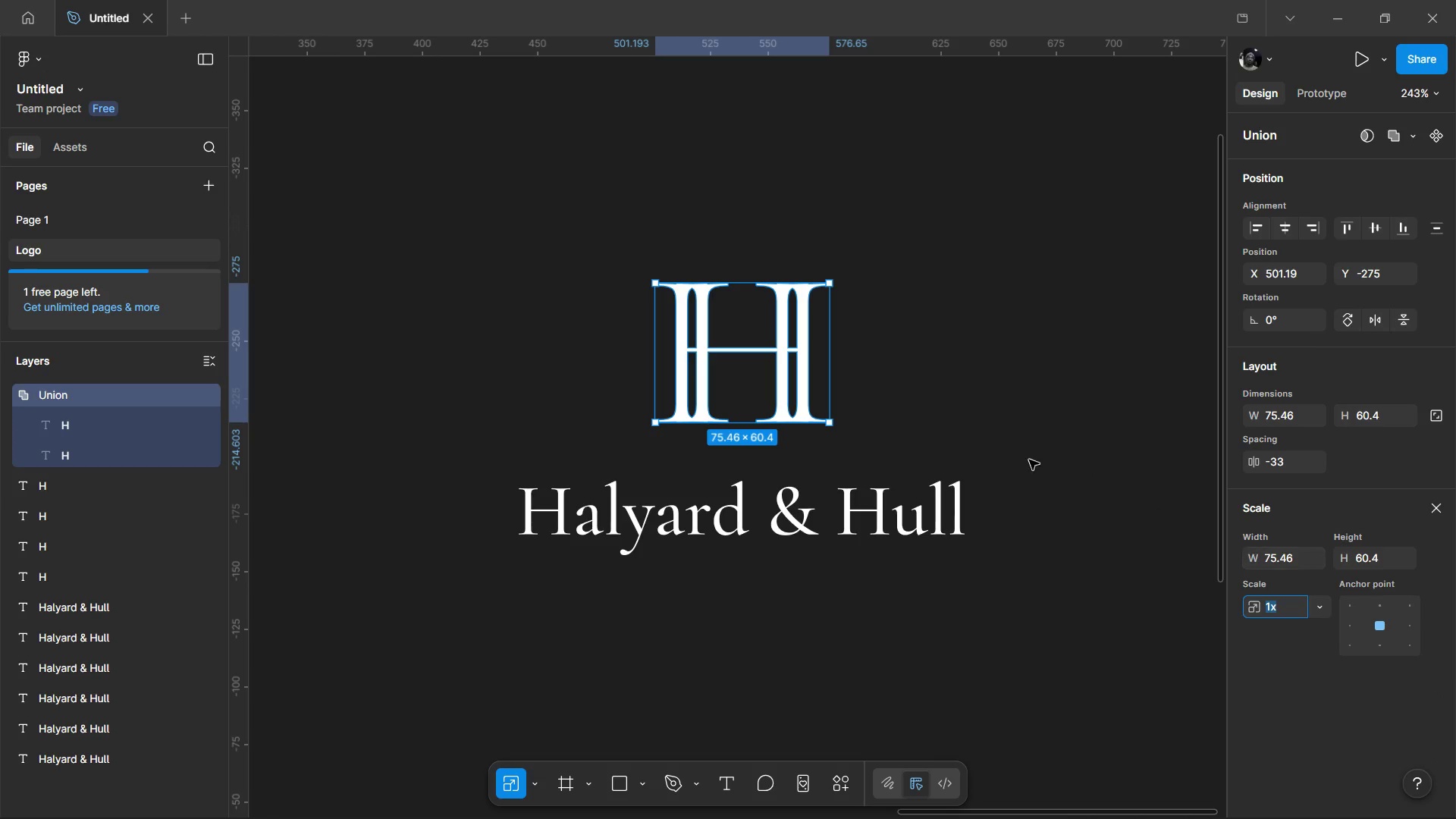 
left_click_drag(start_coordinate=[828, 356], to_coordinate=[811, 357])
 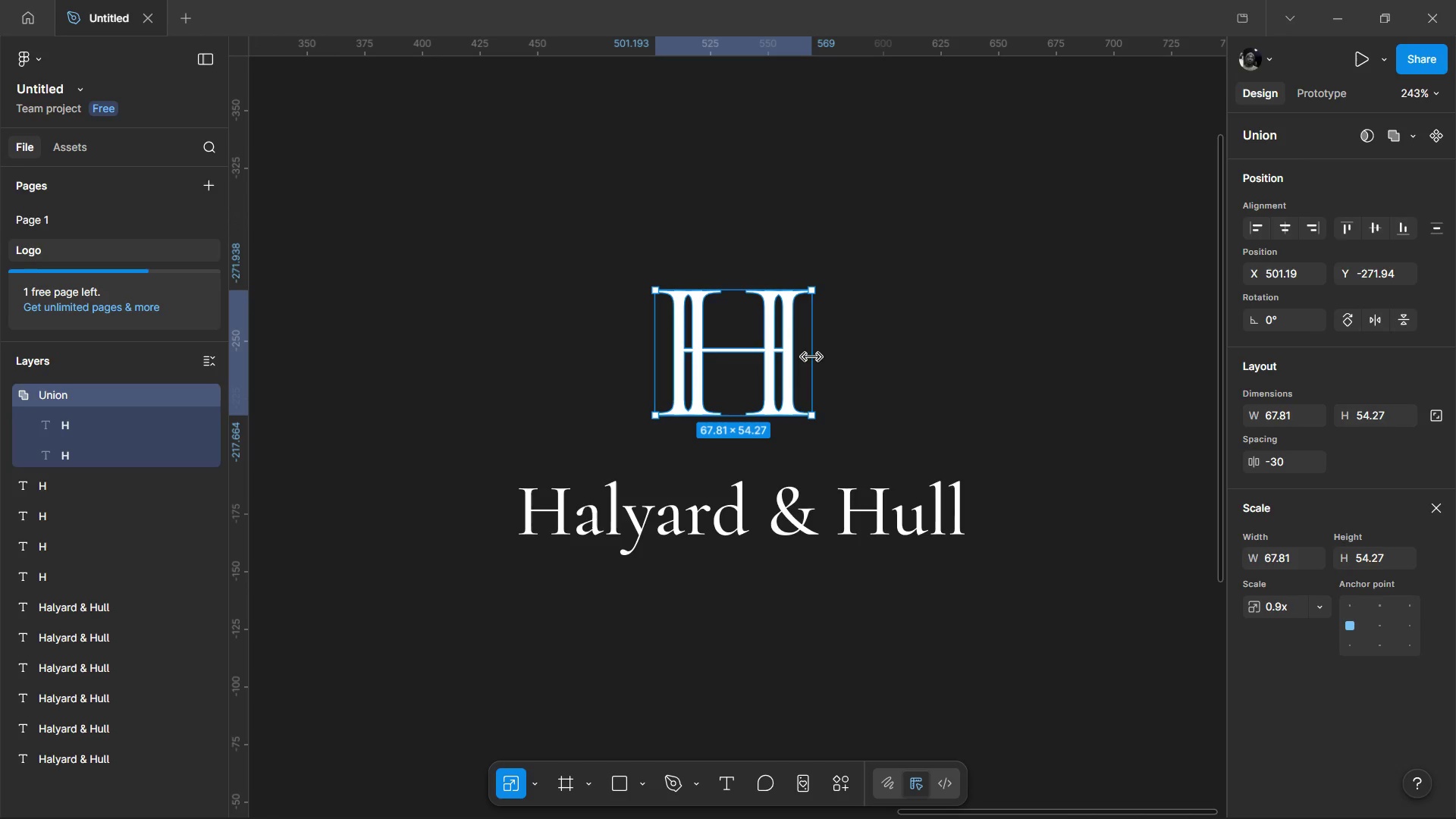 
key(Control+Z)
 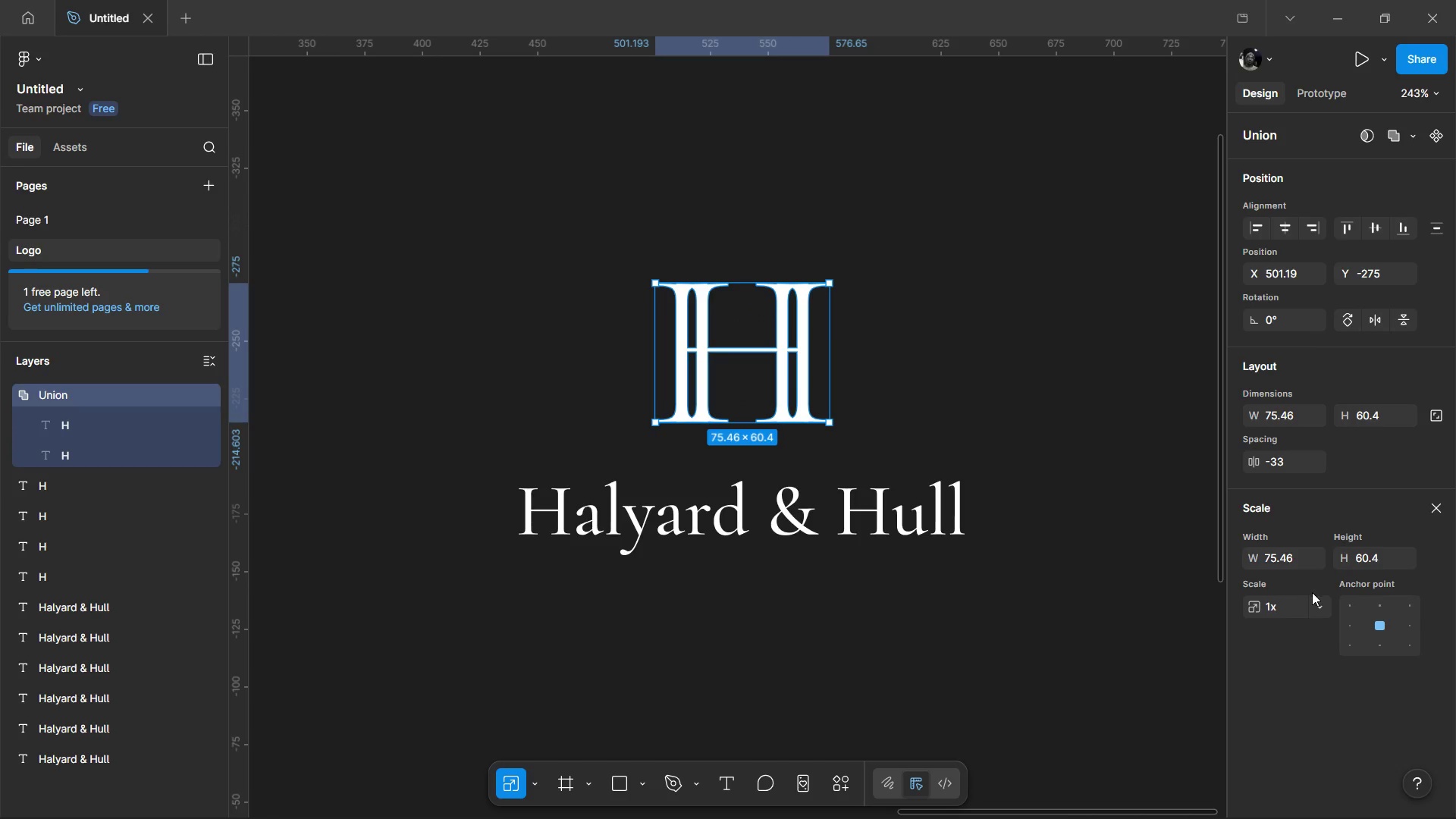 
left_click([1318, 610])
 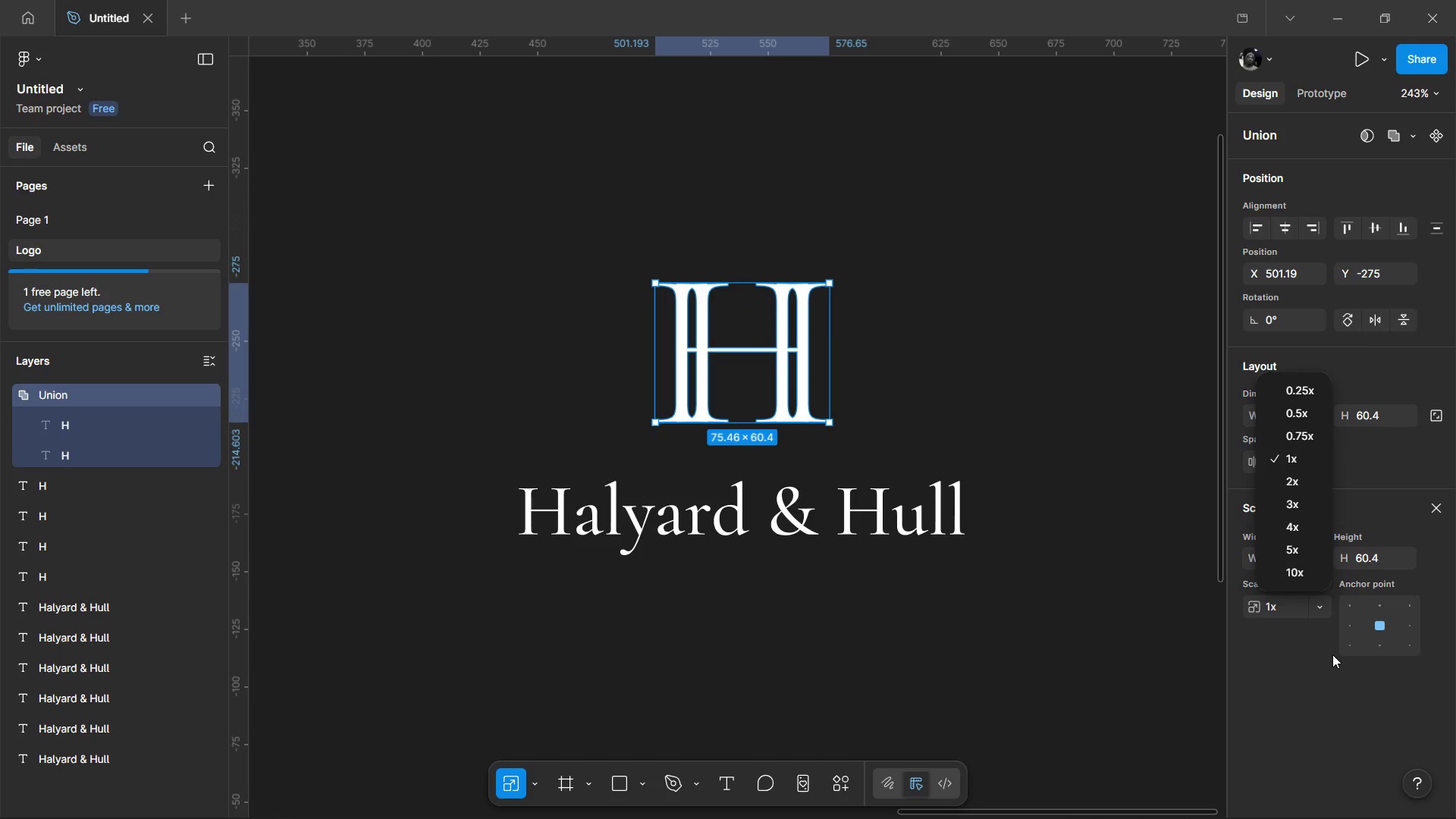 
left_click([1333, 656])
 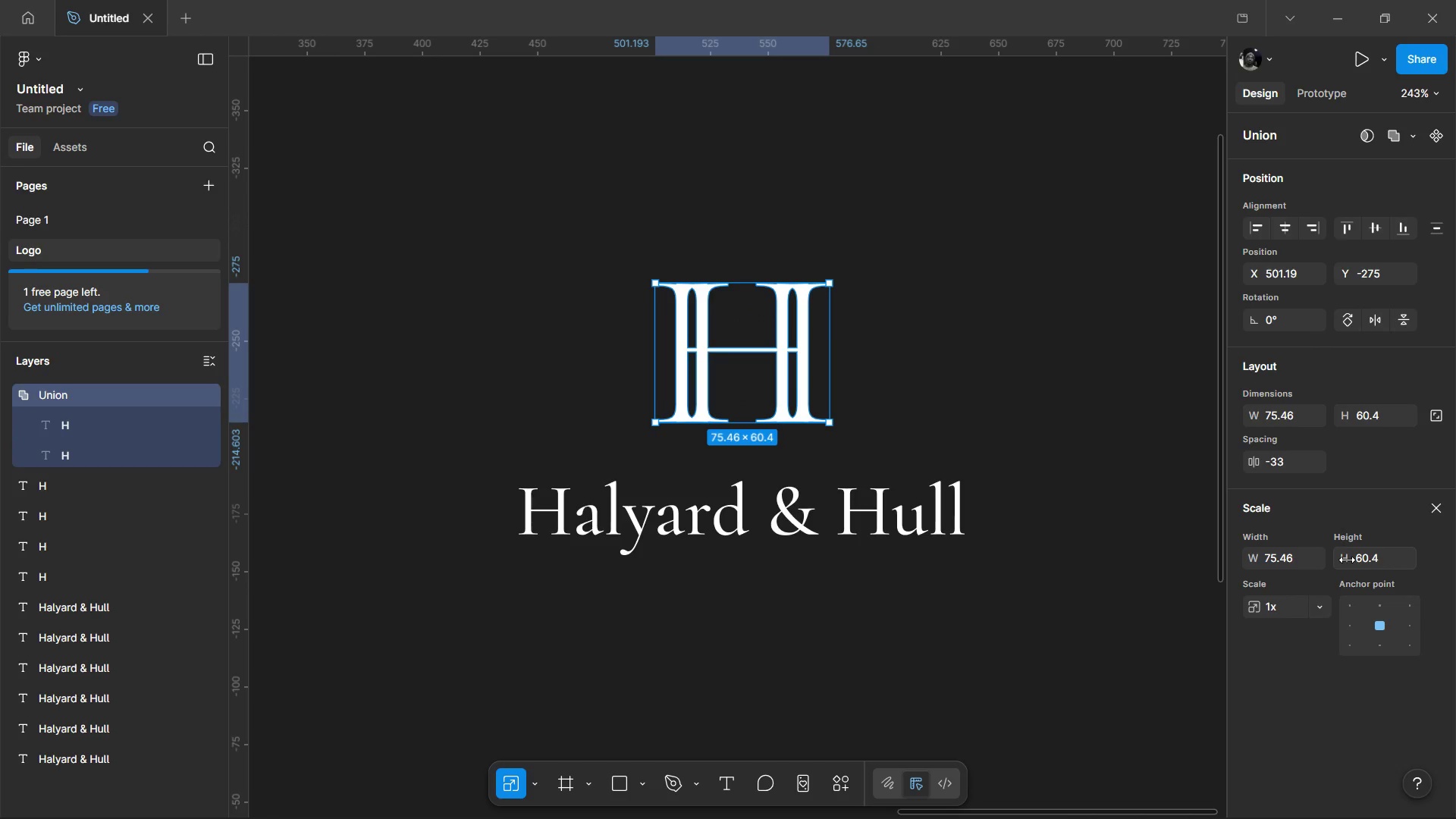 
left_click_drag(start_coordinate=[1347, 560], to_coordinate=[727, 425])
 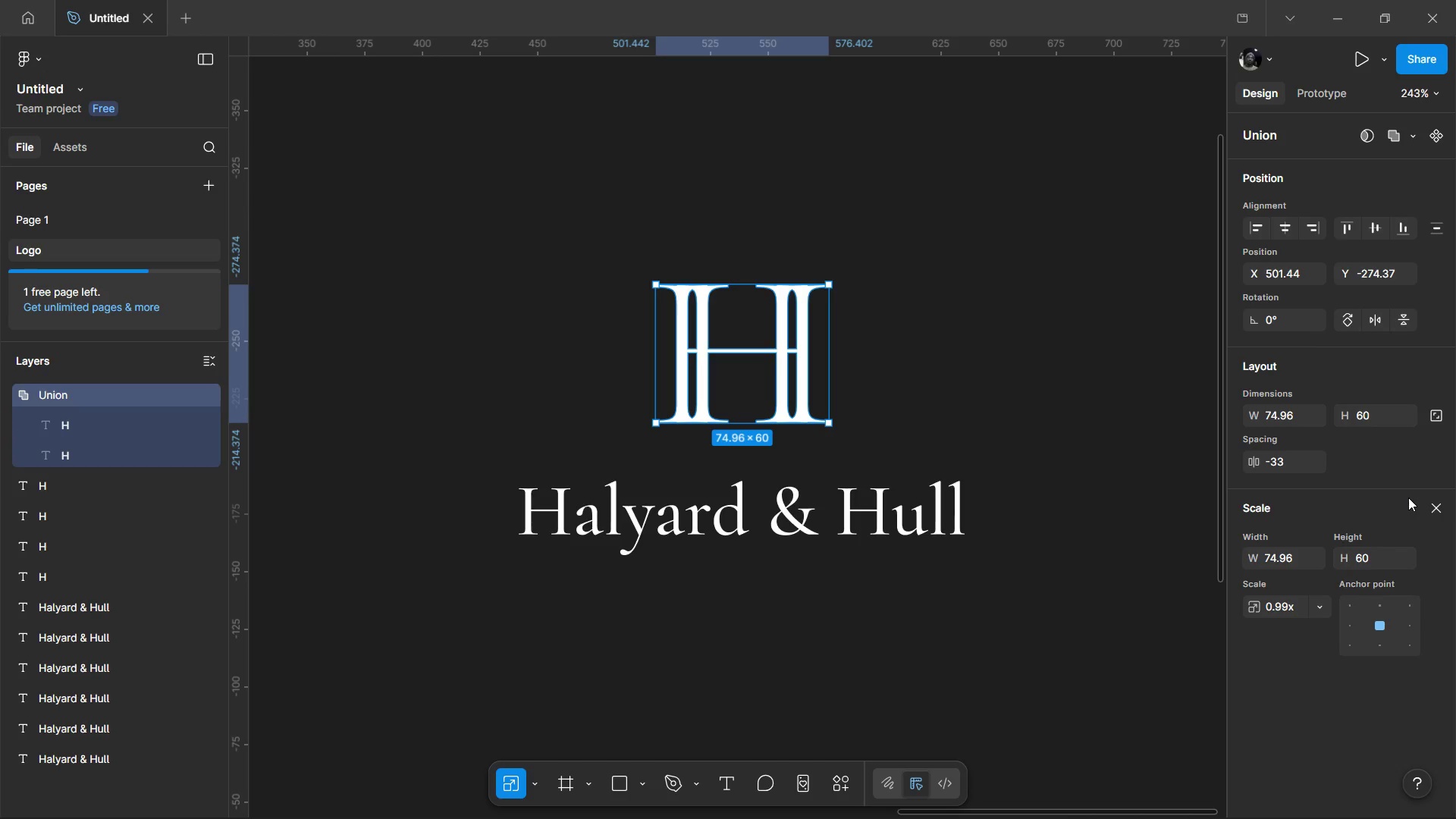 
mouse_move([1456, 516])
 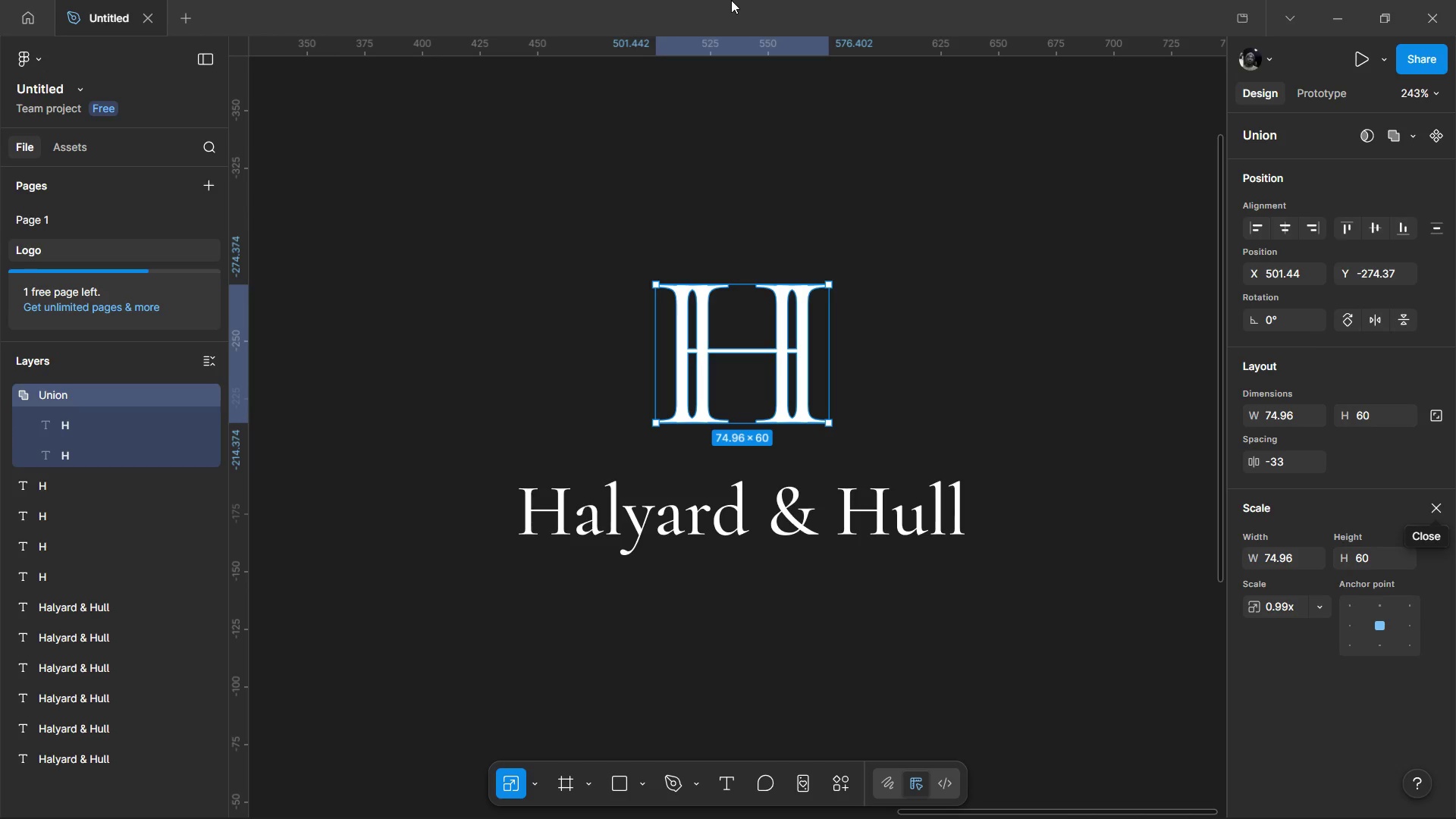 
wait(17.33)
 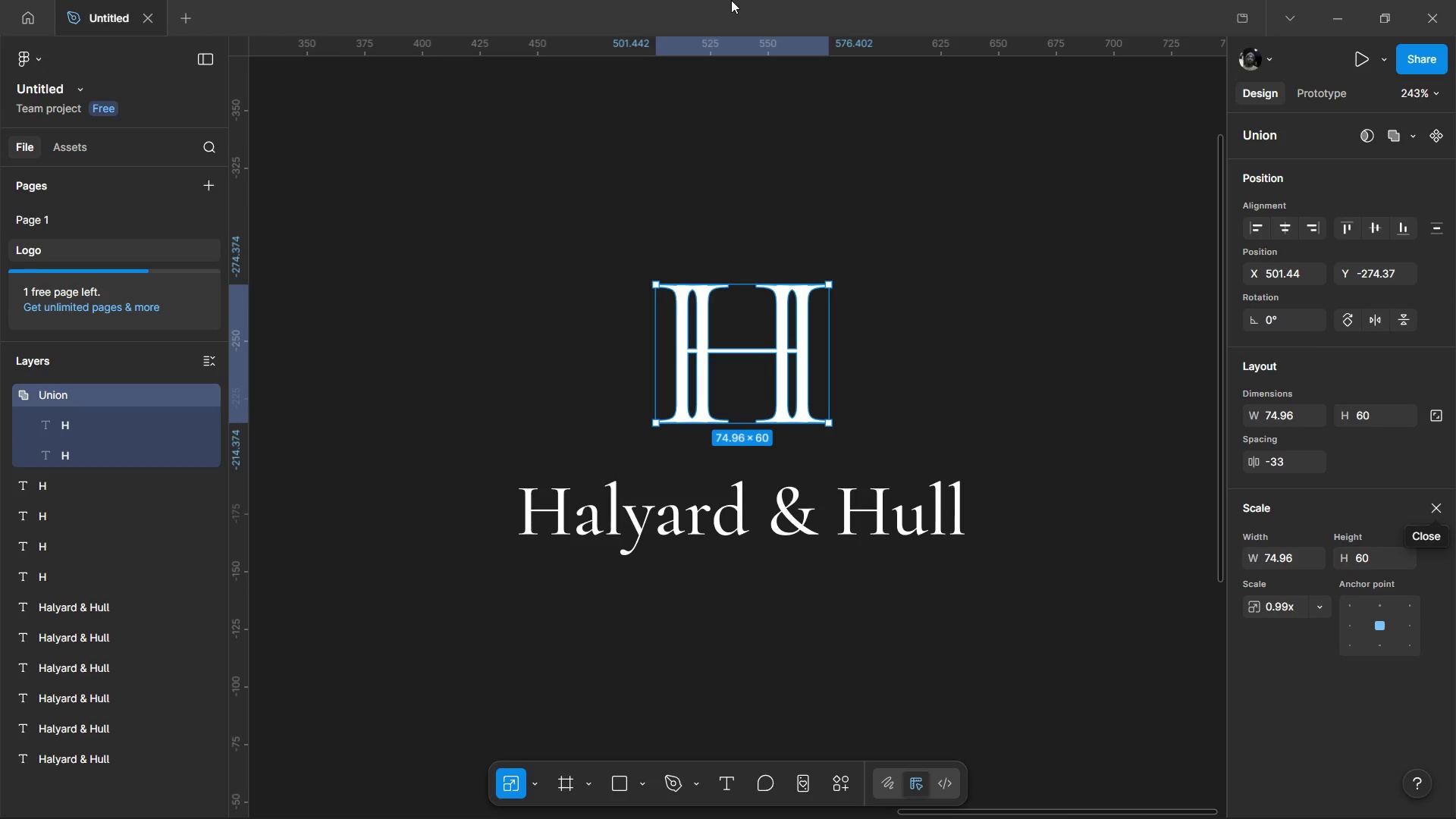 
left_click([541, 320])
 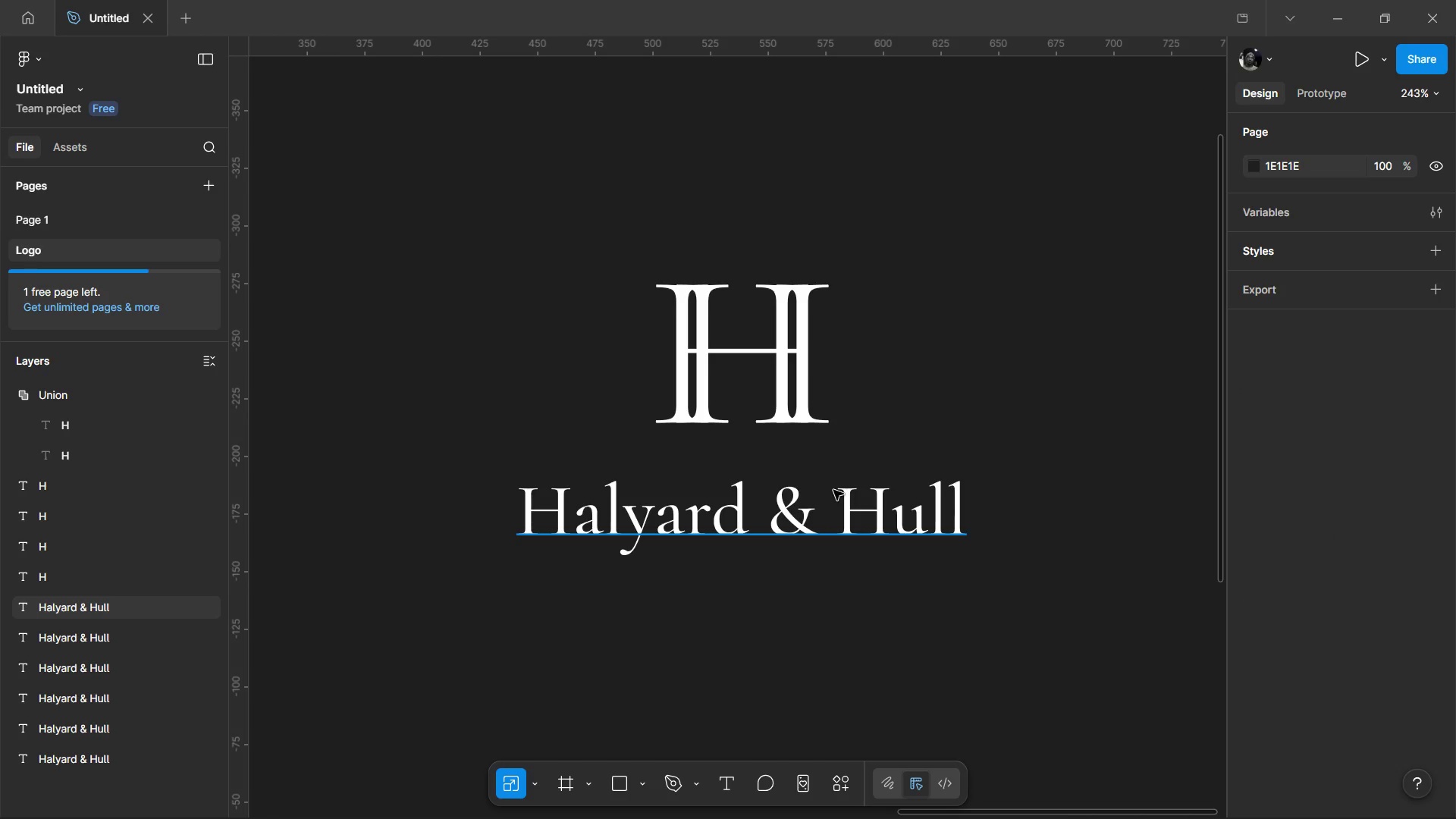 
left_click_drag(start_coordinate=[824, 516], to_coordinate=[853, 511])
 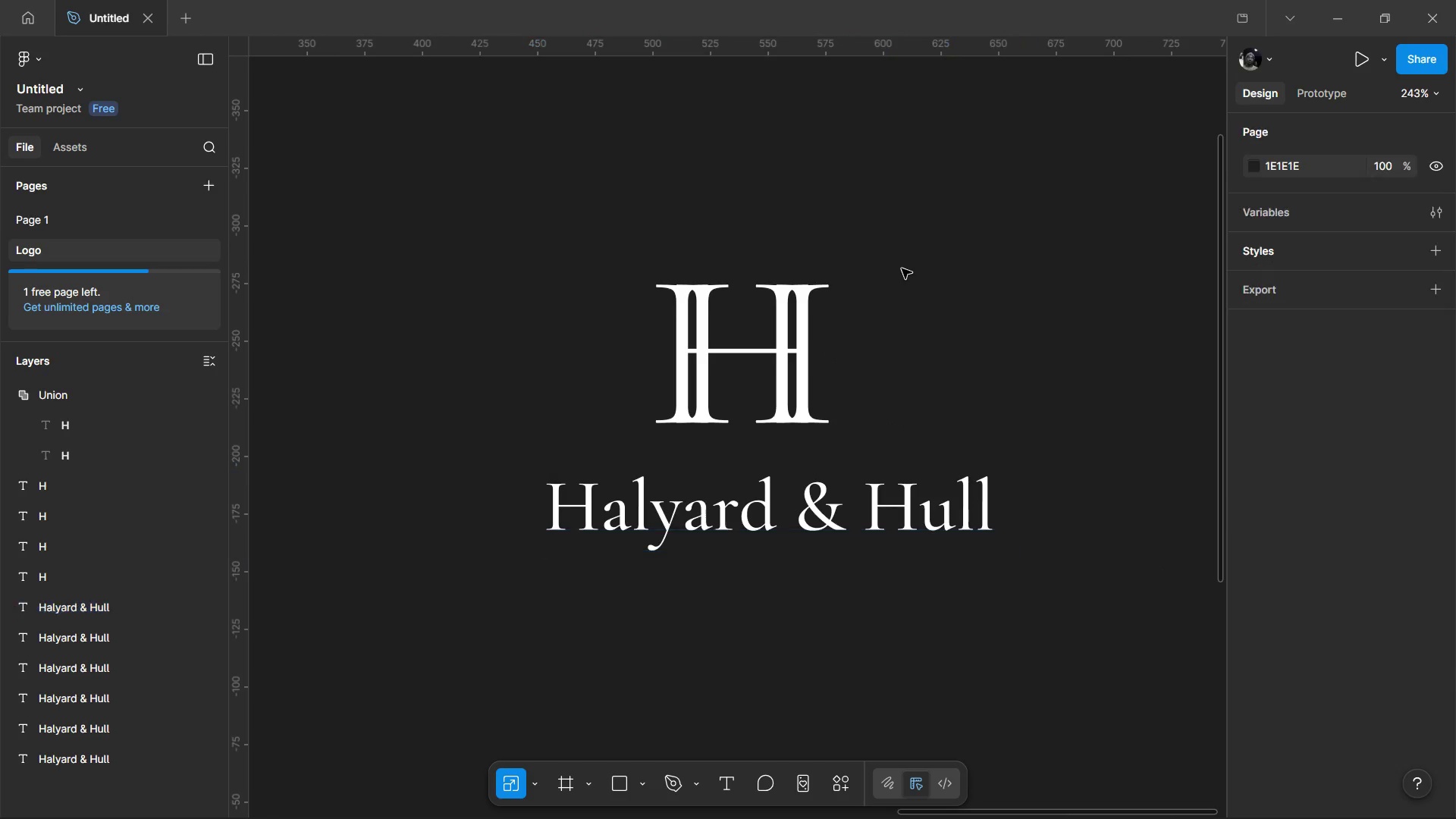 
left_click([902, 270])
 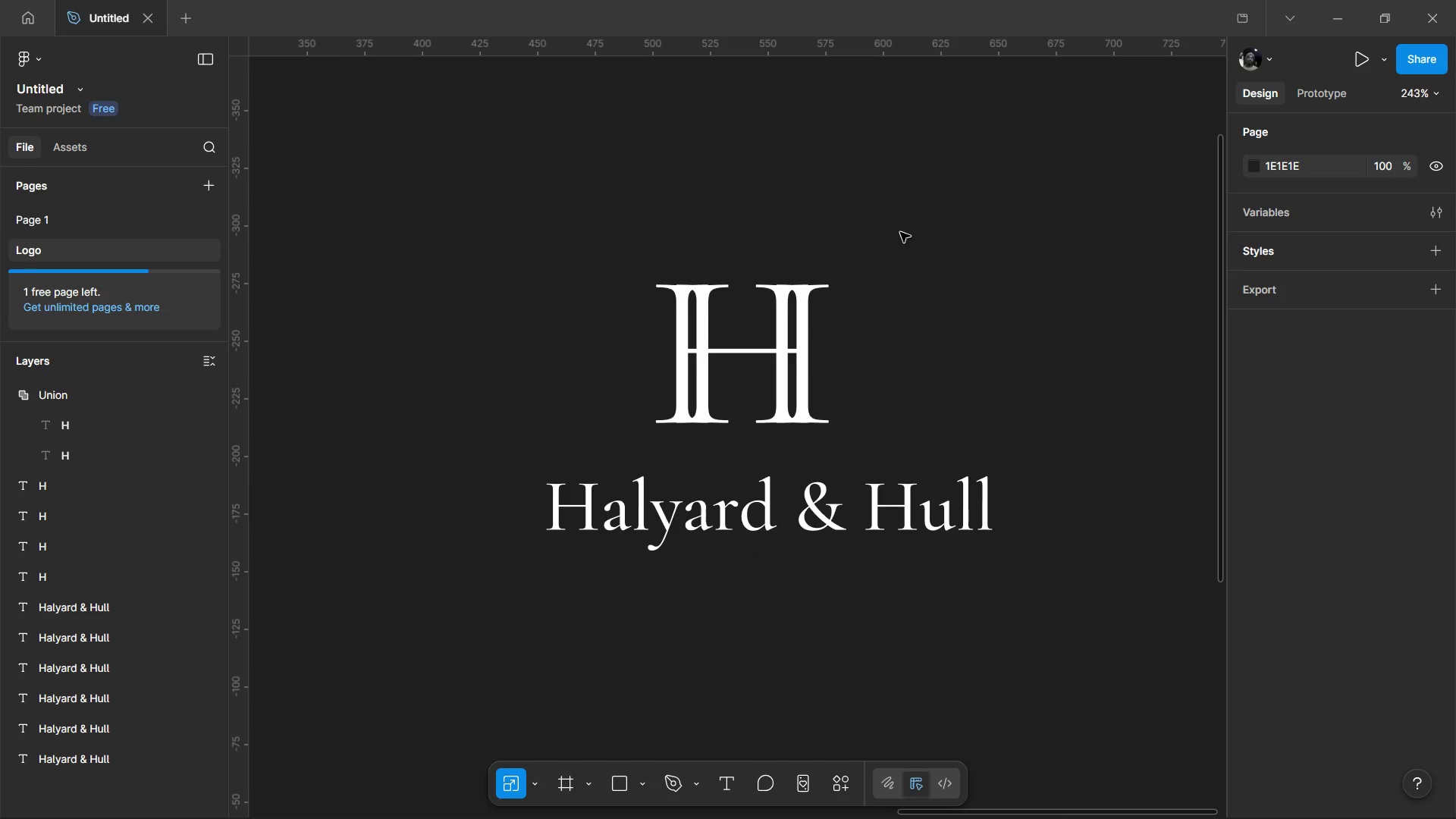 
left_click_drag(start_coordinate=[902, 234], to_coordinate=[607, 441])
 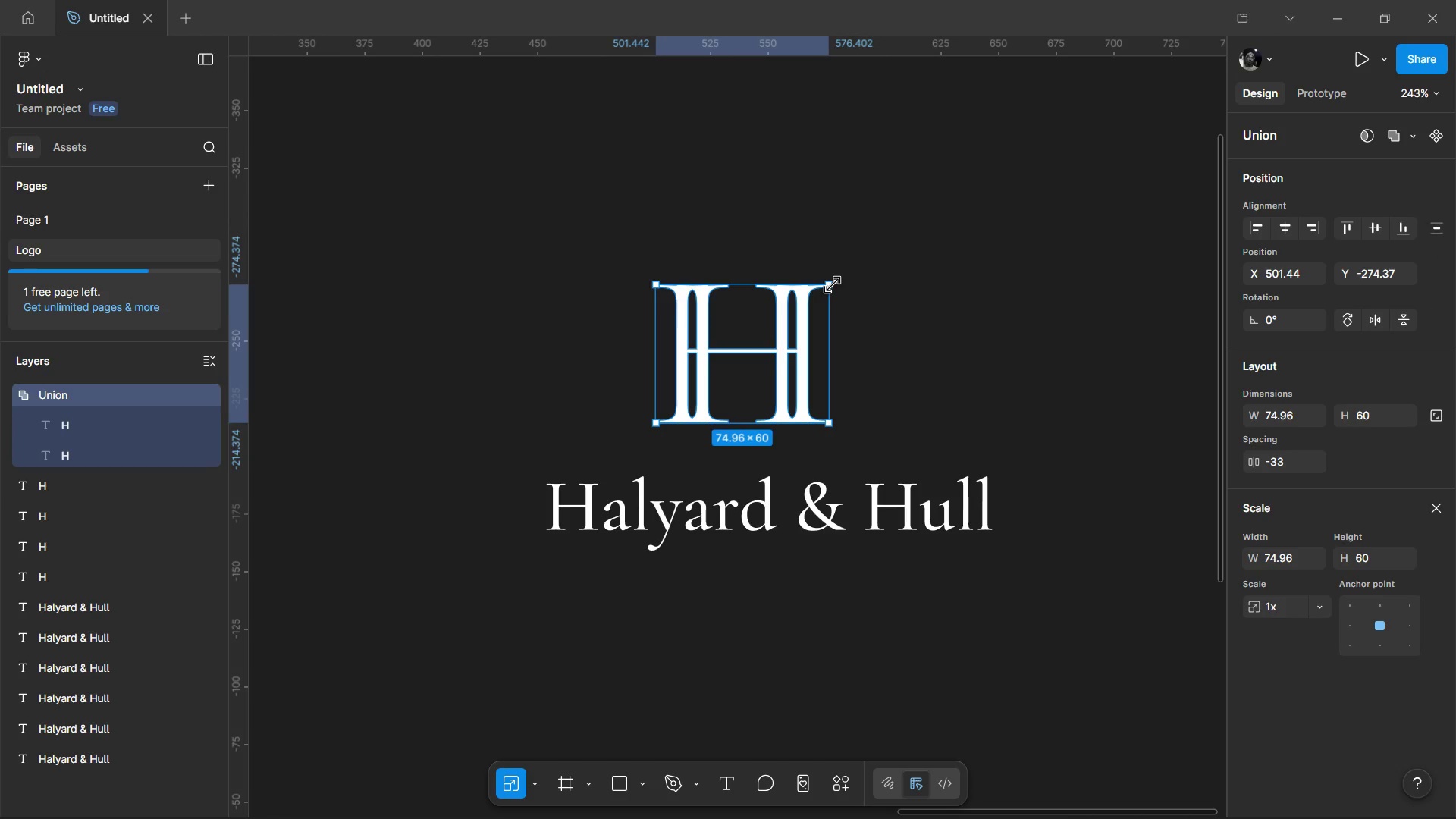 
left_click_drag(start_coordinate=[833, 285], to_coordinate=[778, 325])
 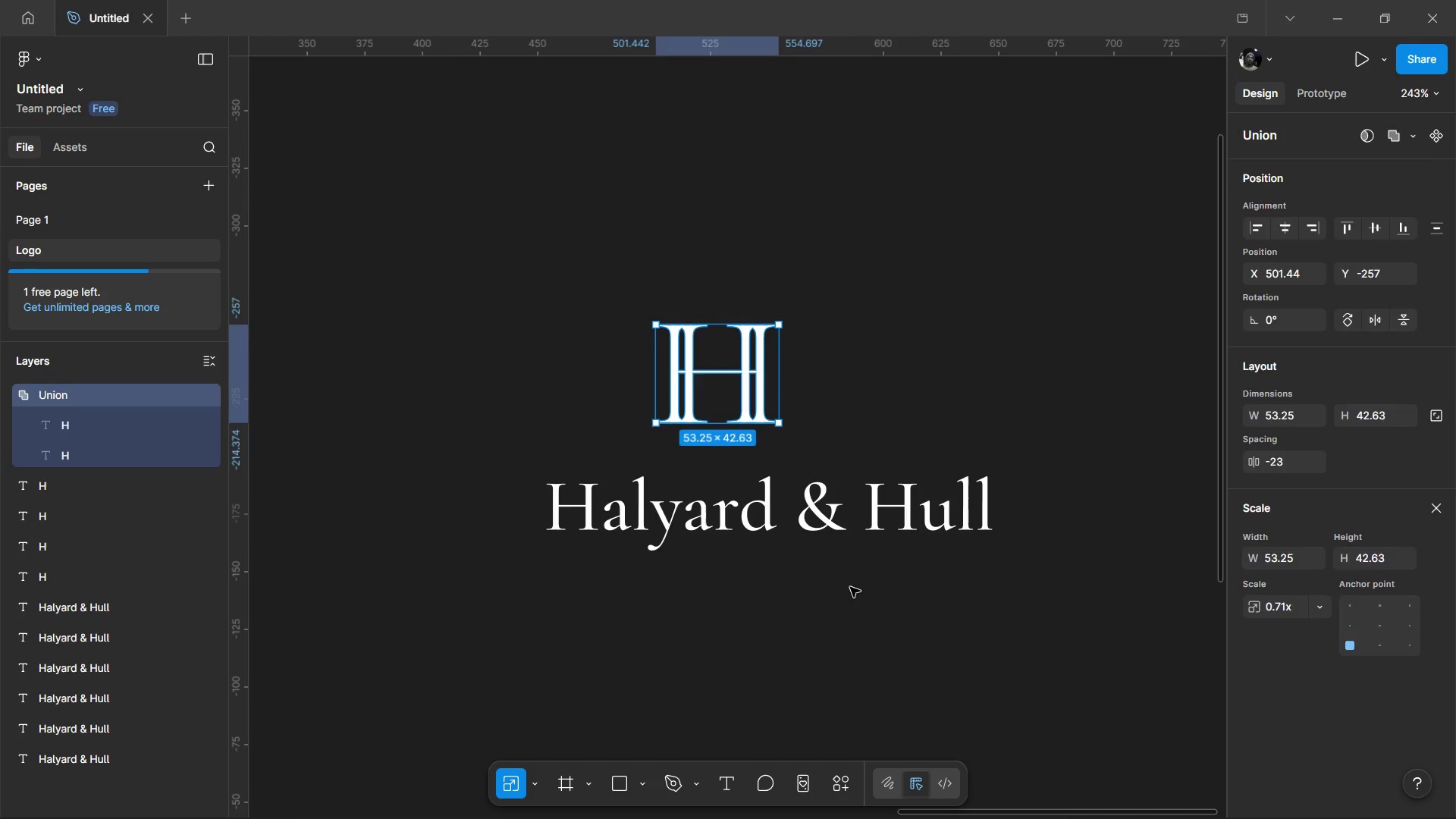 
left_click([850, 587])
 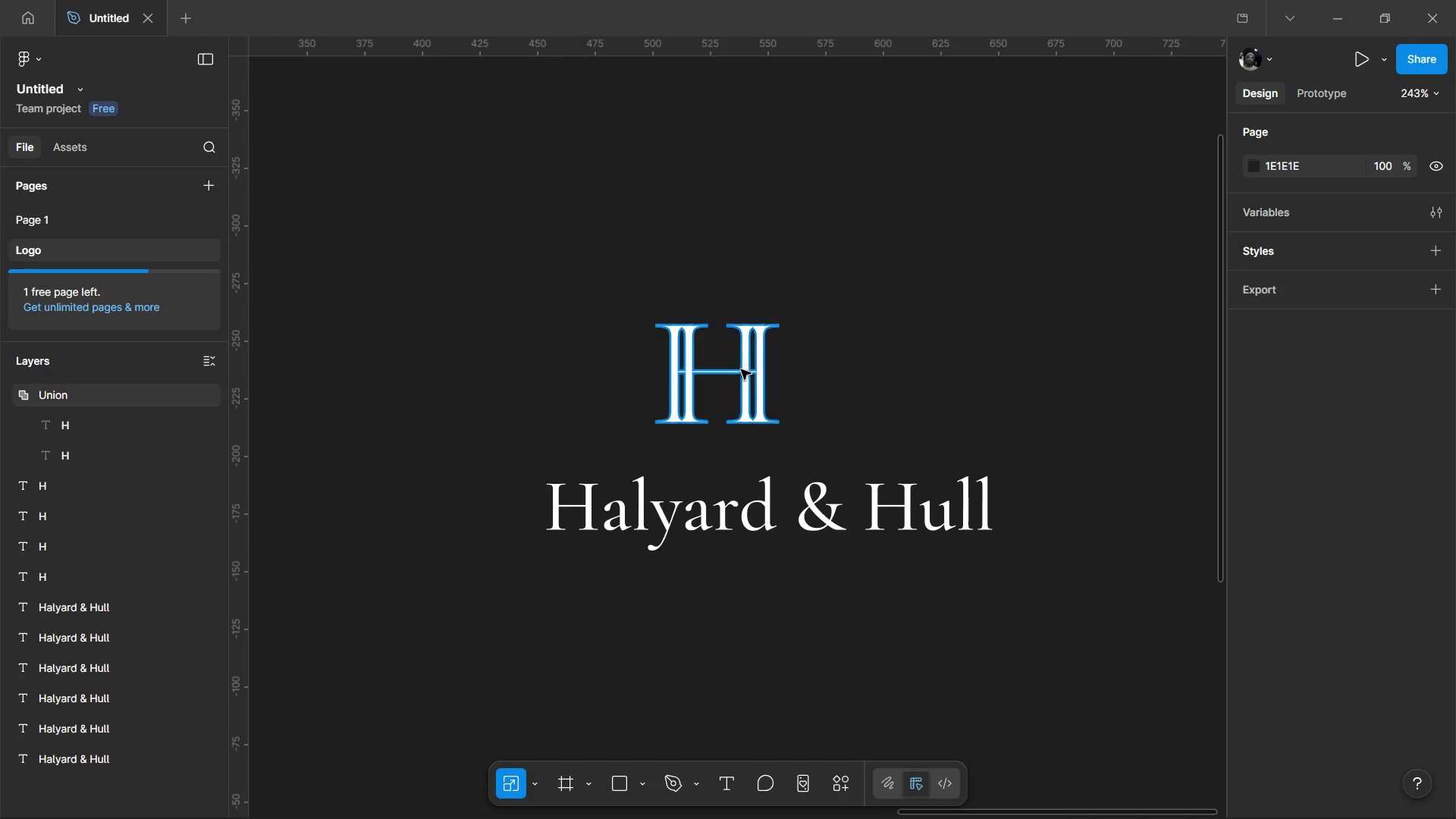 
left_click_drag(start_coordinate=[742, 375], to_coordinate=[801, 394])
 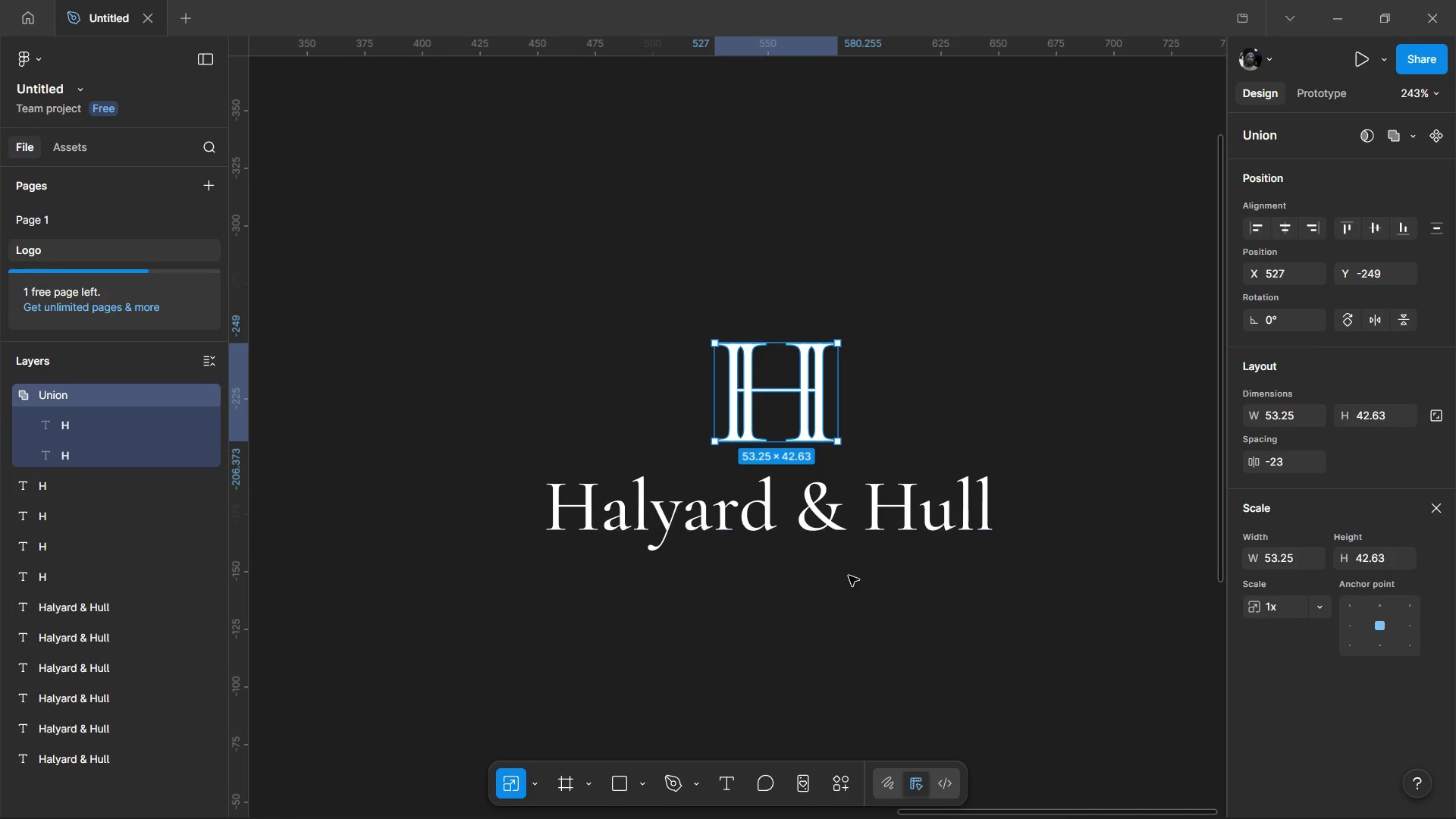 
left_click([849, 582])
 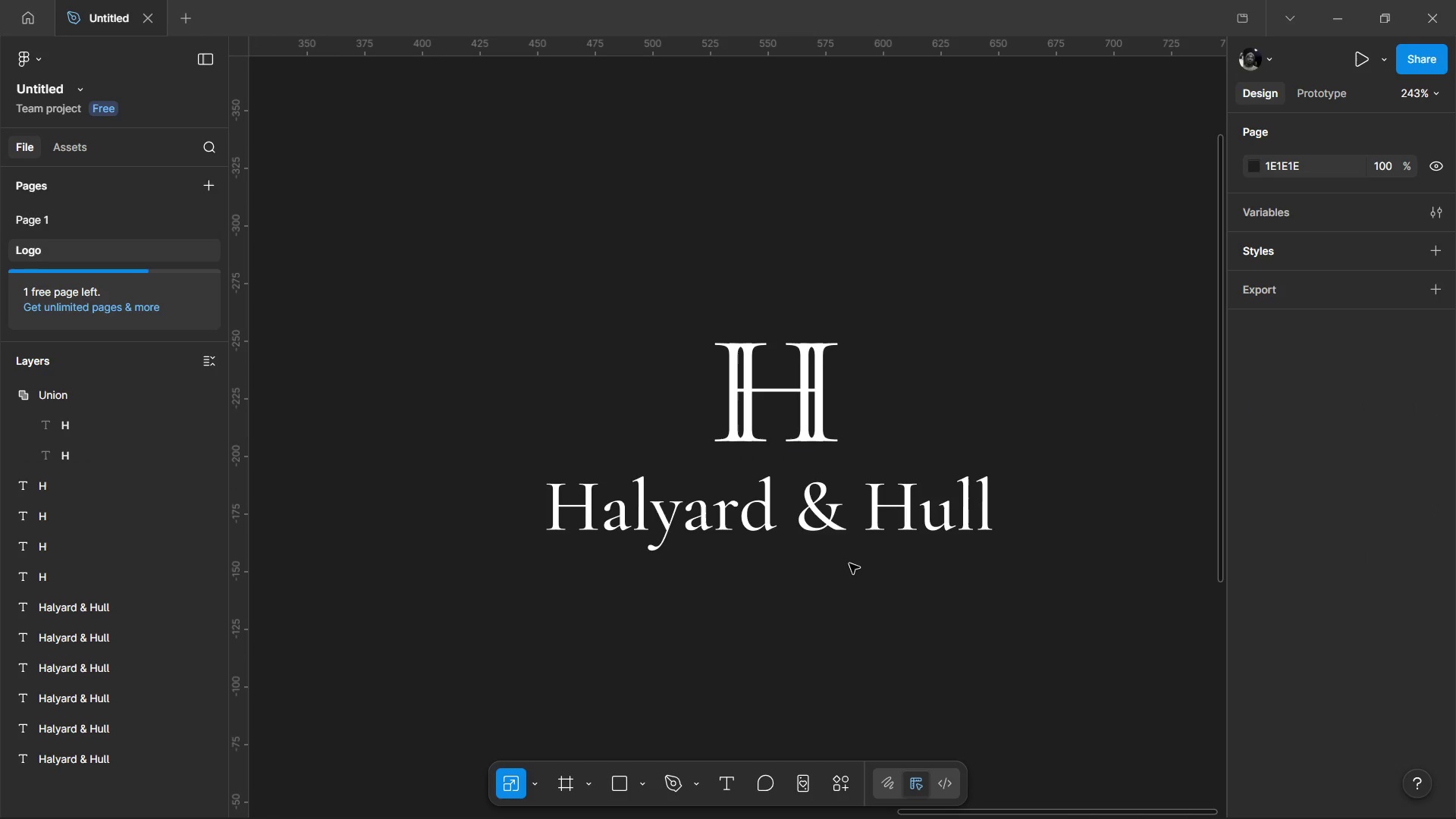 
wait(9.55)
 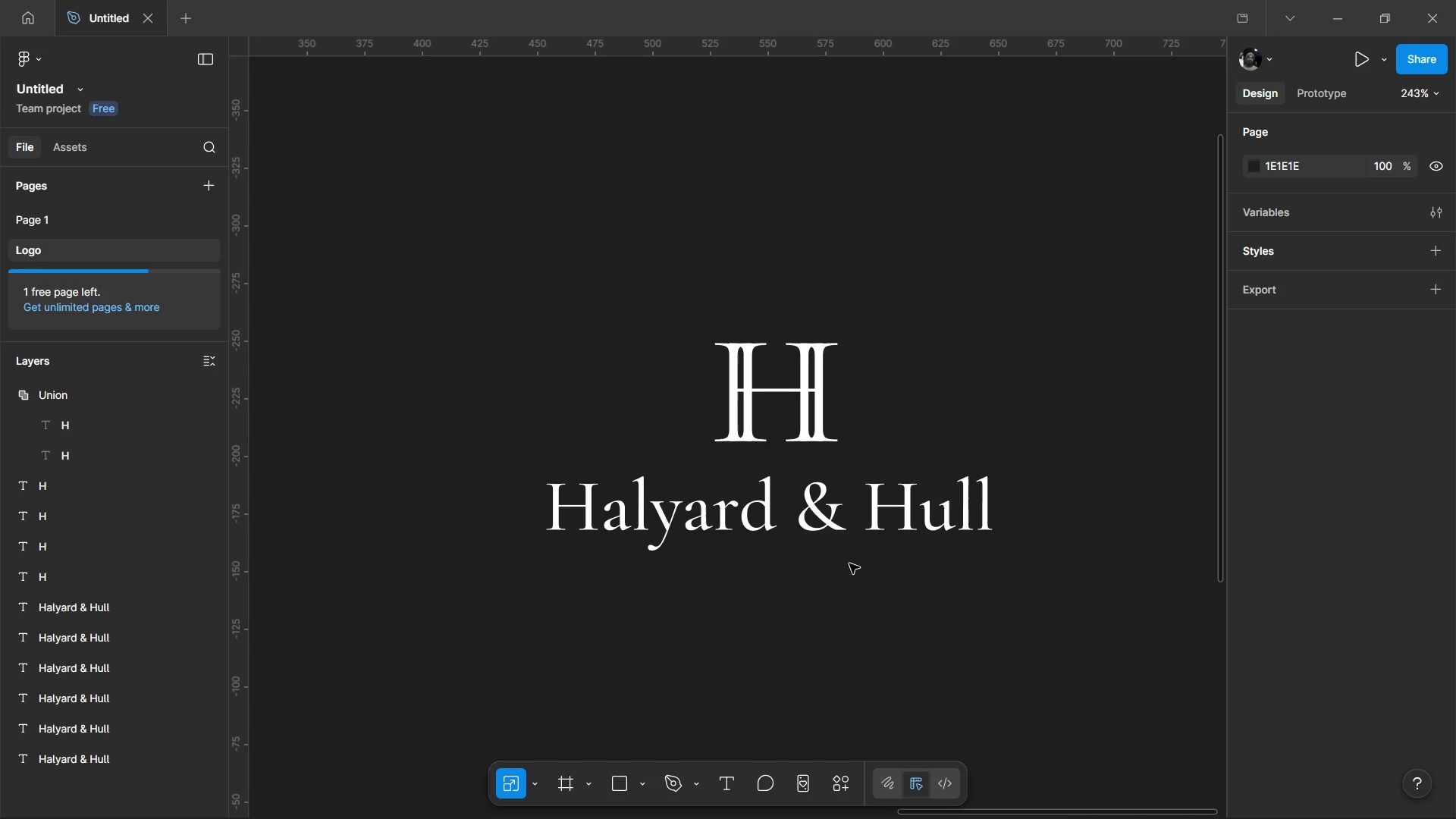 
left_click([767, 513])
 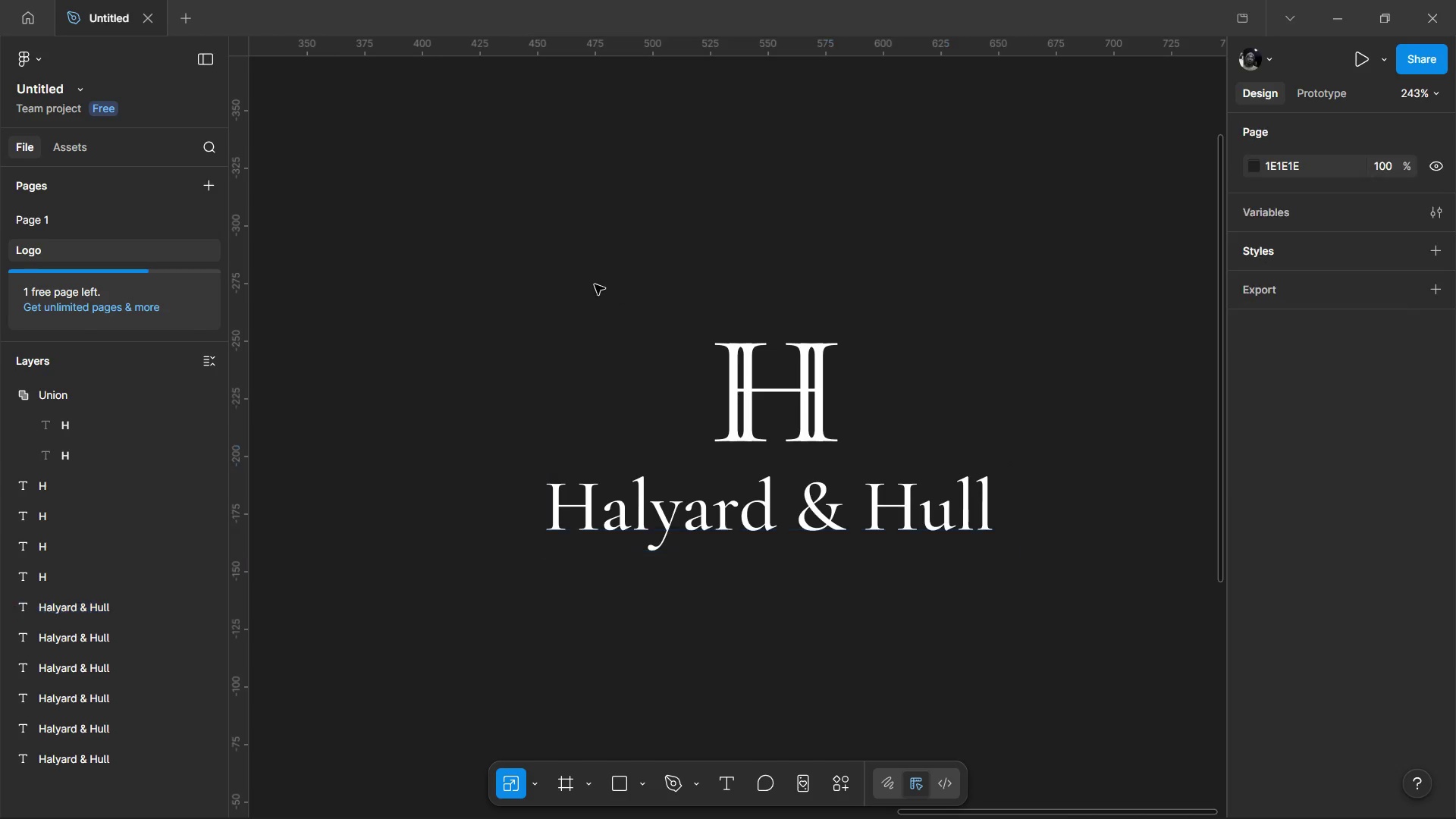 
left_click([611, 293])
 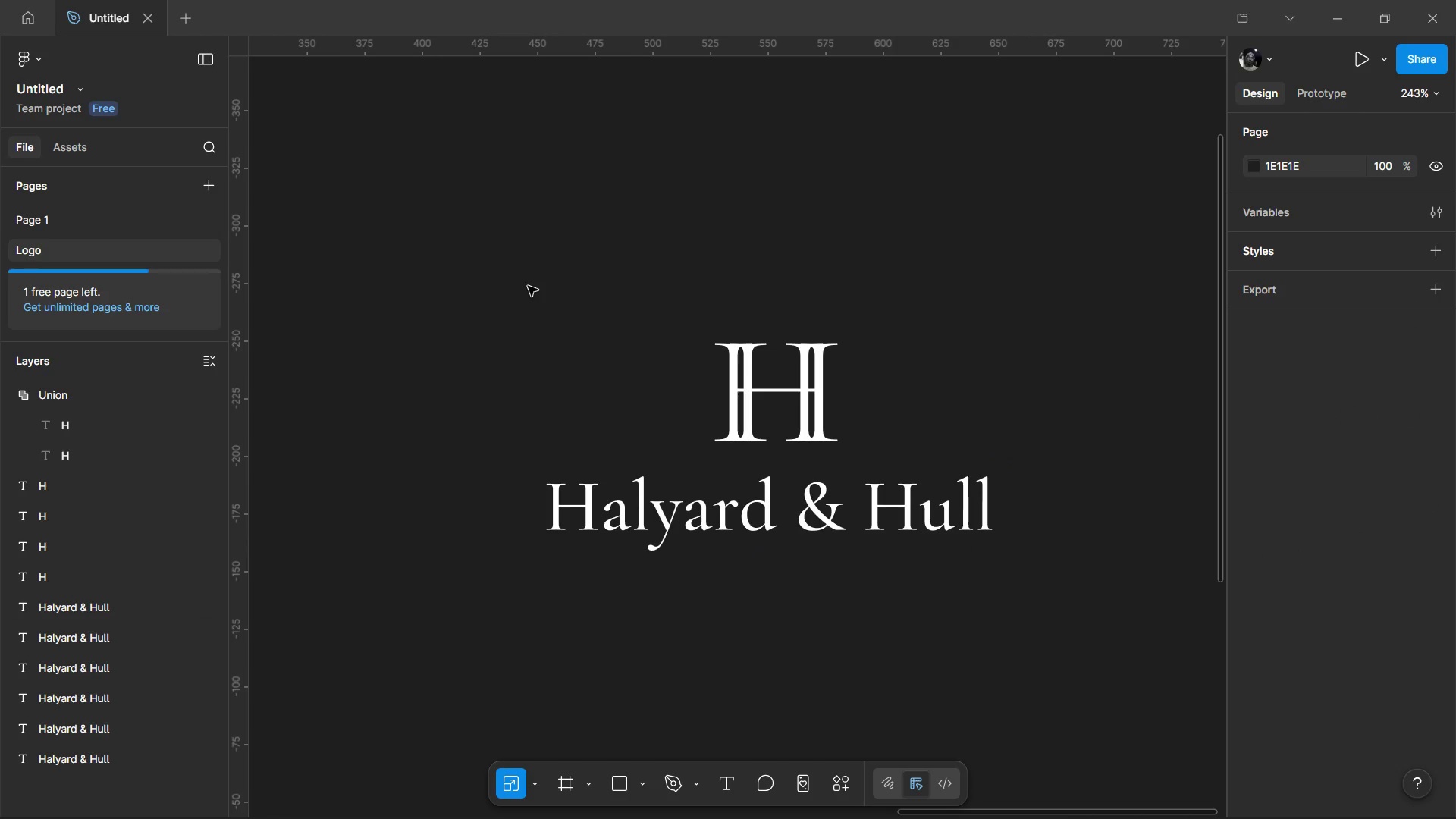 
left_click_drag(start_coordinate=[515, 249], to_coordinate=[983, 629])
 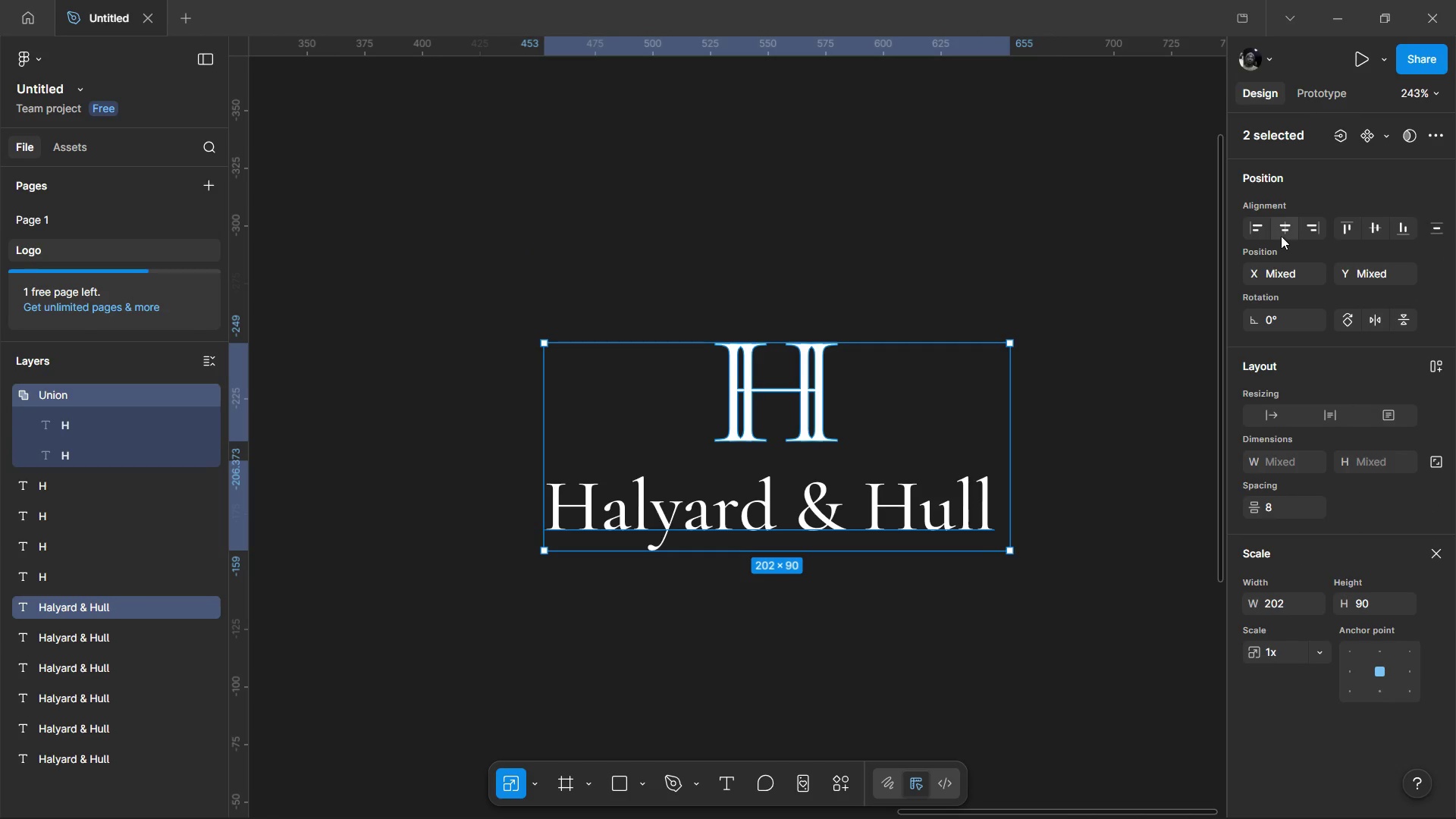 
left_click([1279, 231])
 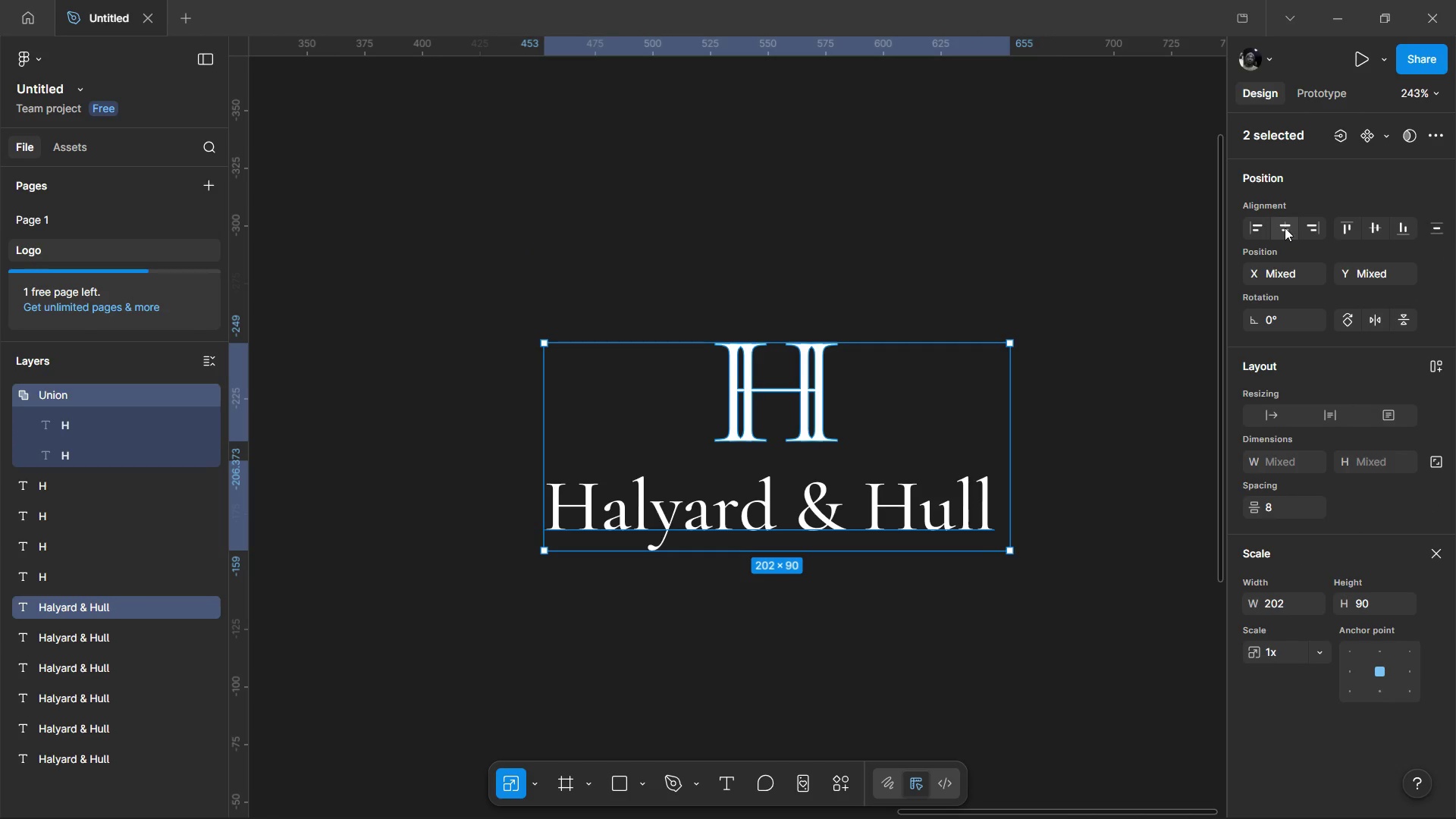 
left_click([941, 234])
 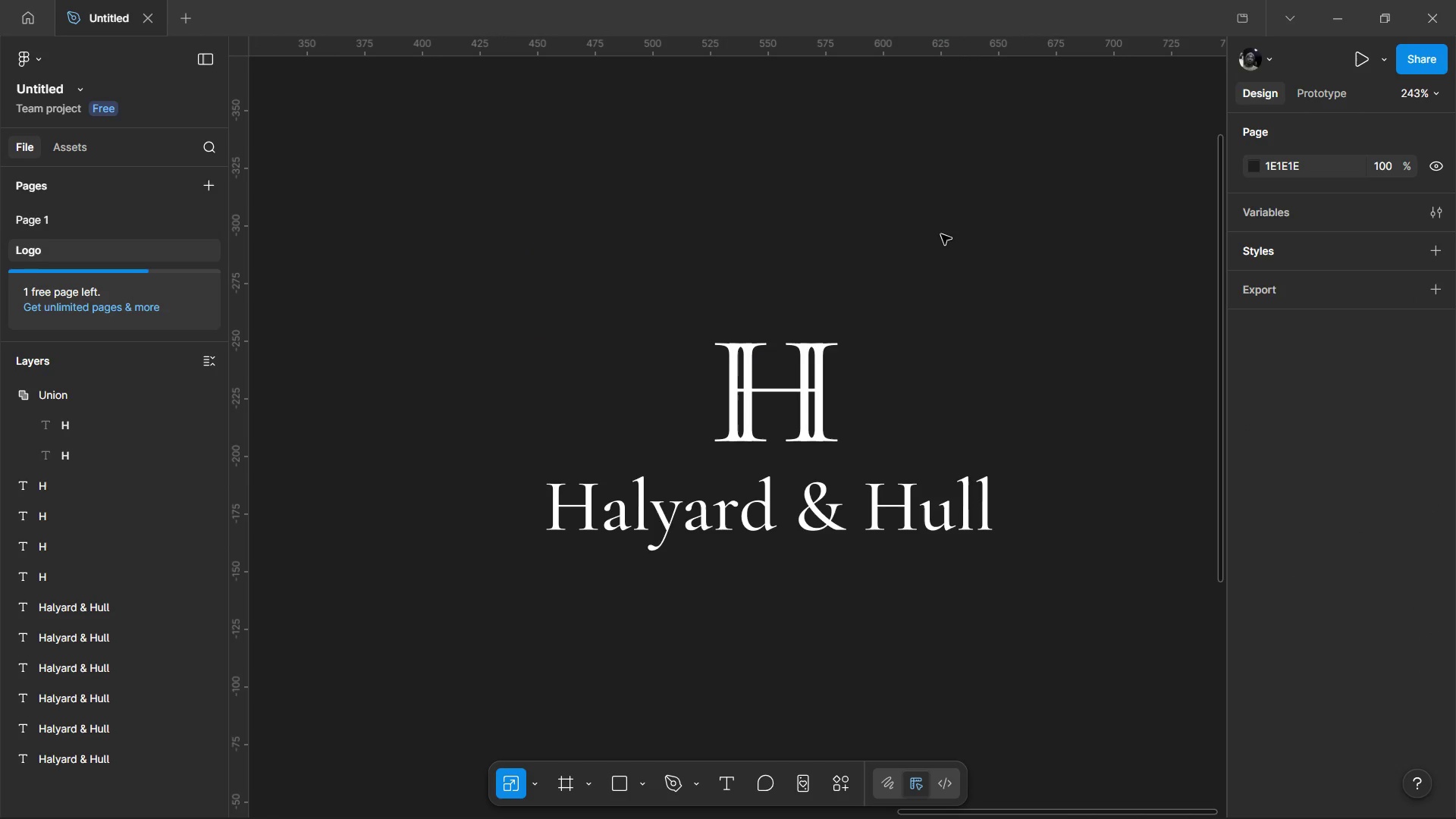 
wait(12.47)
 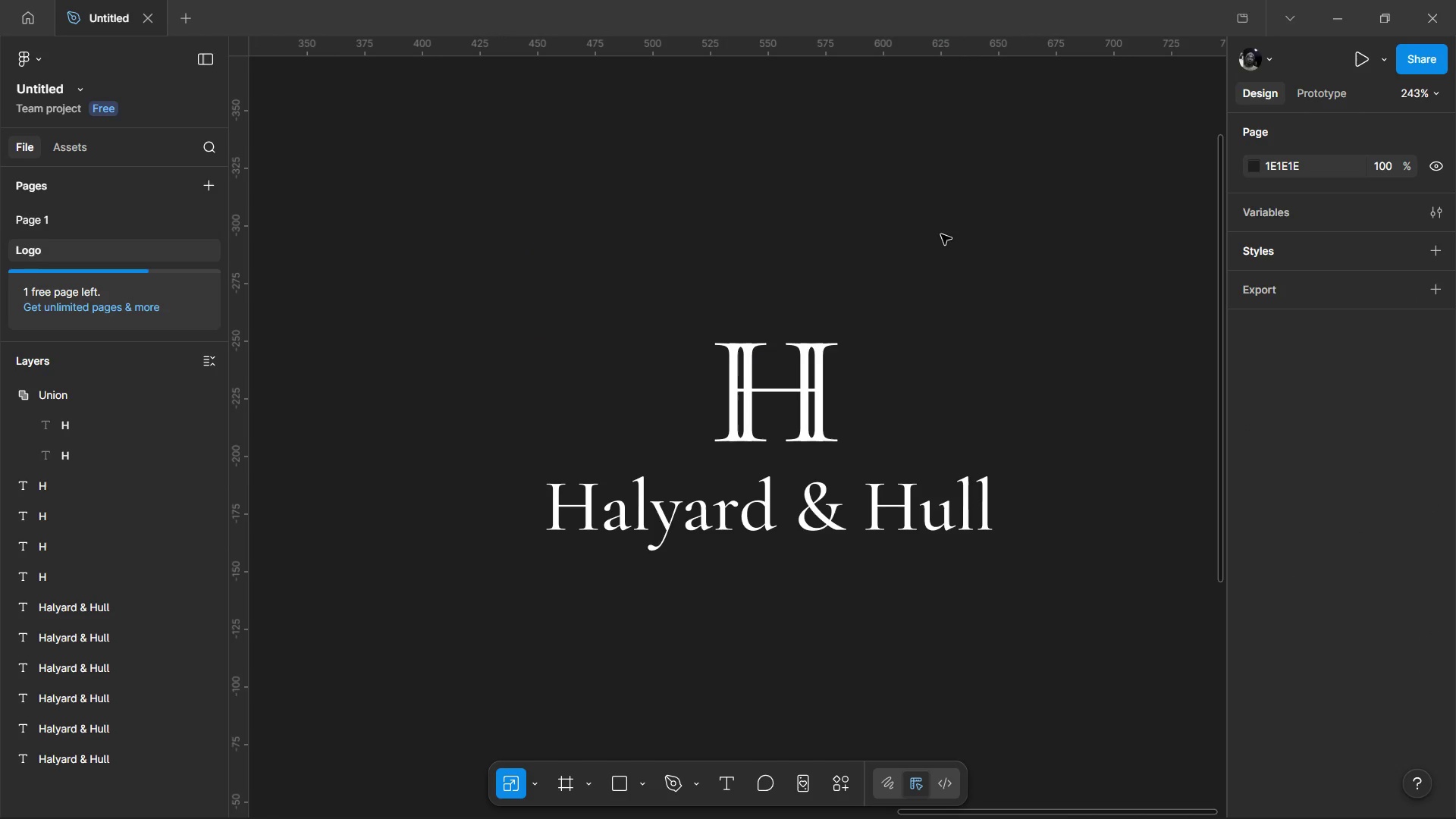 
left_click([1086, 475])
 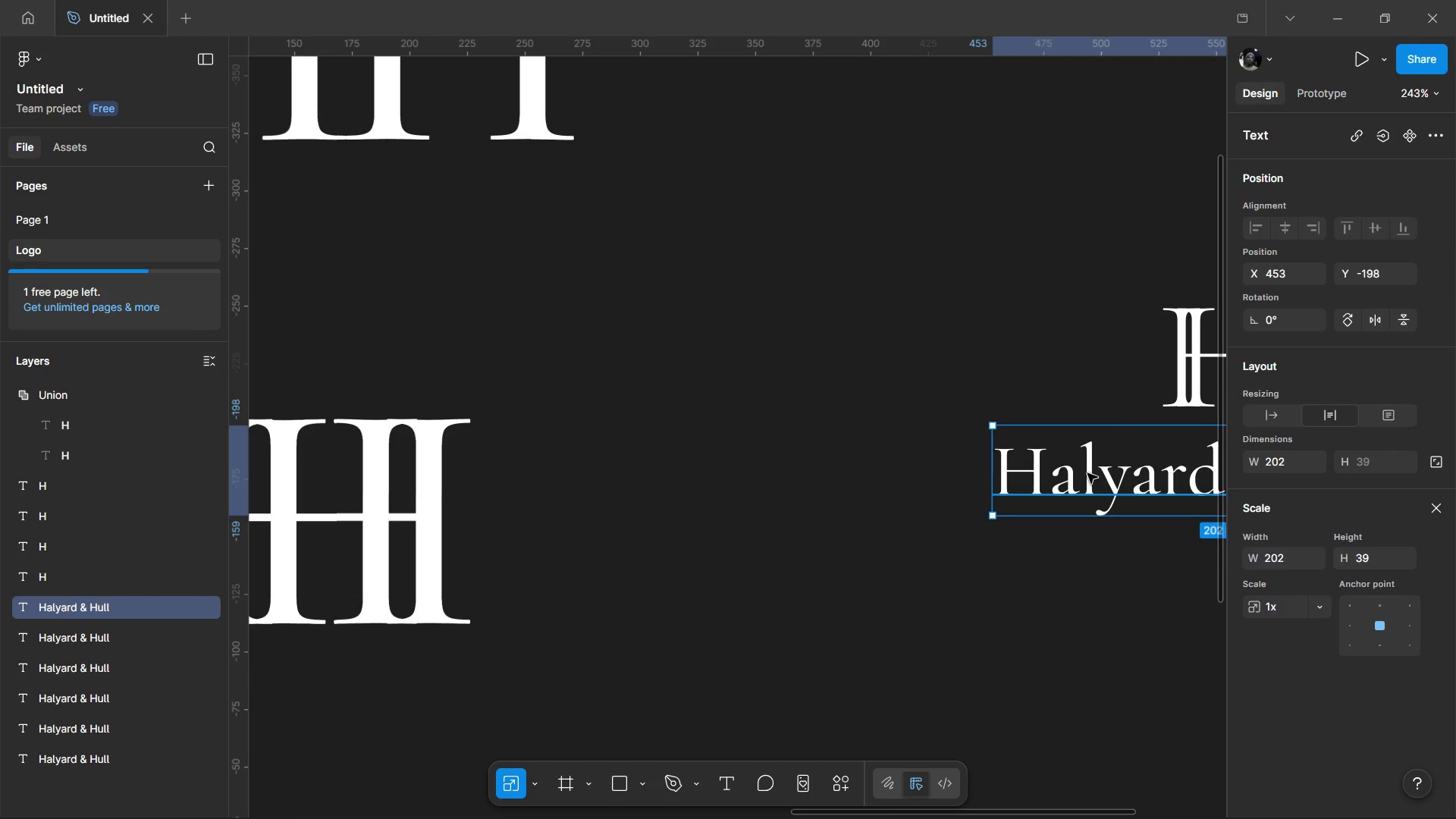 
wait(6.5)
 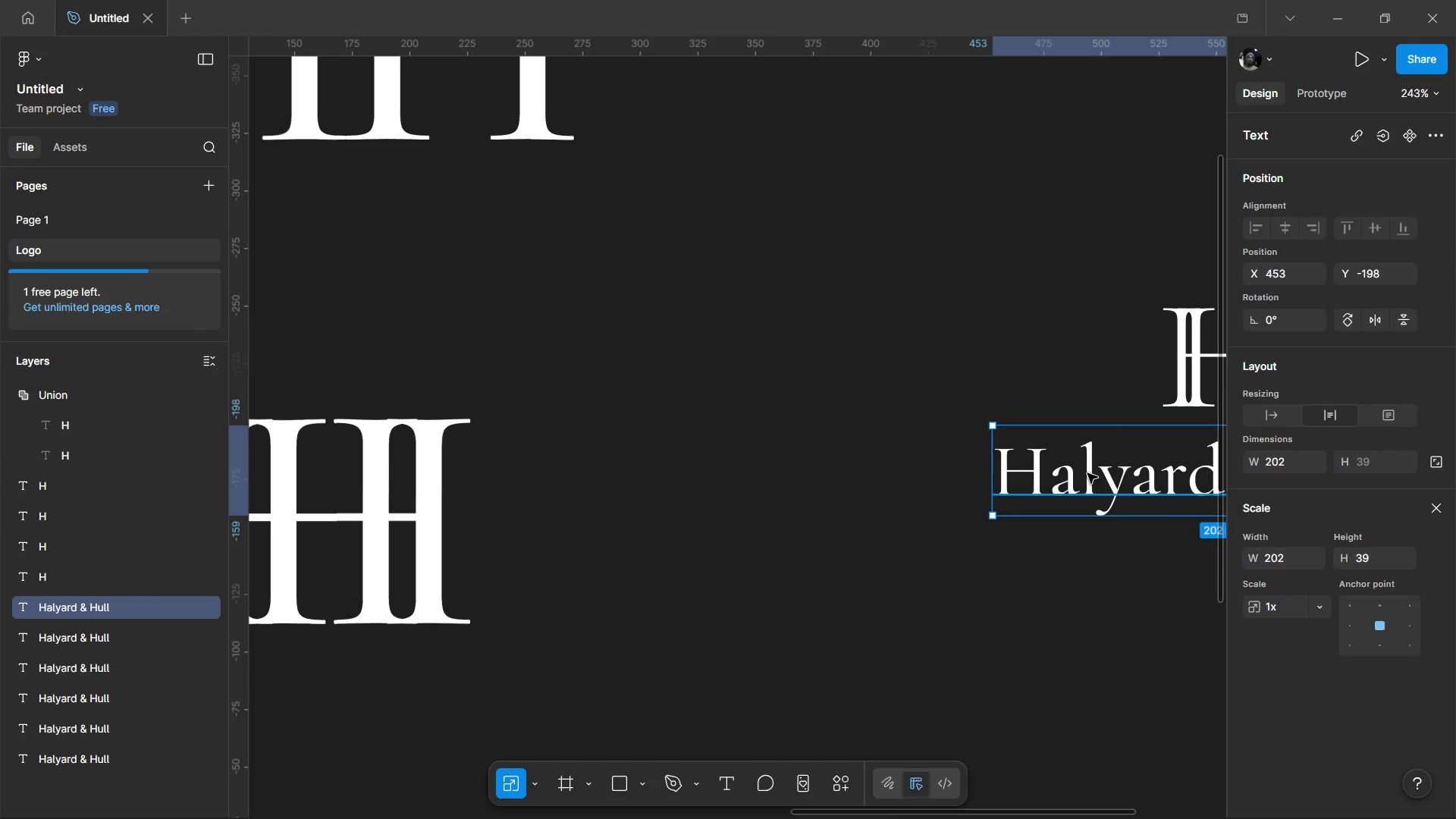 
left_click([1448, 504])
 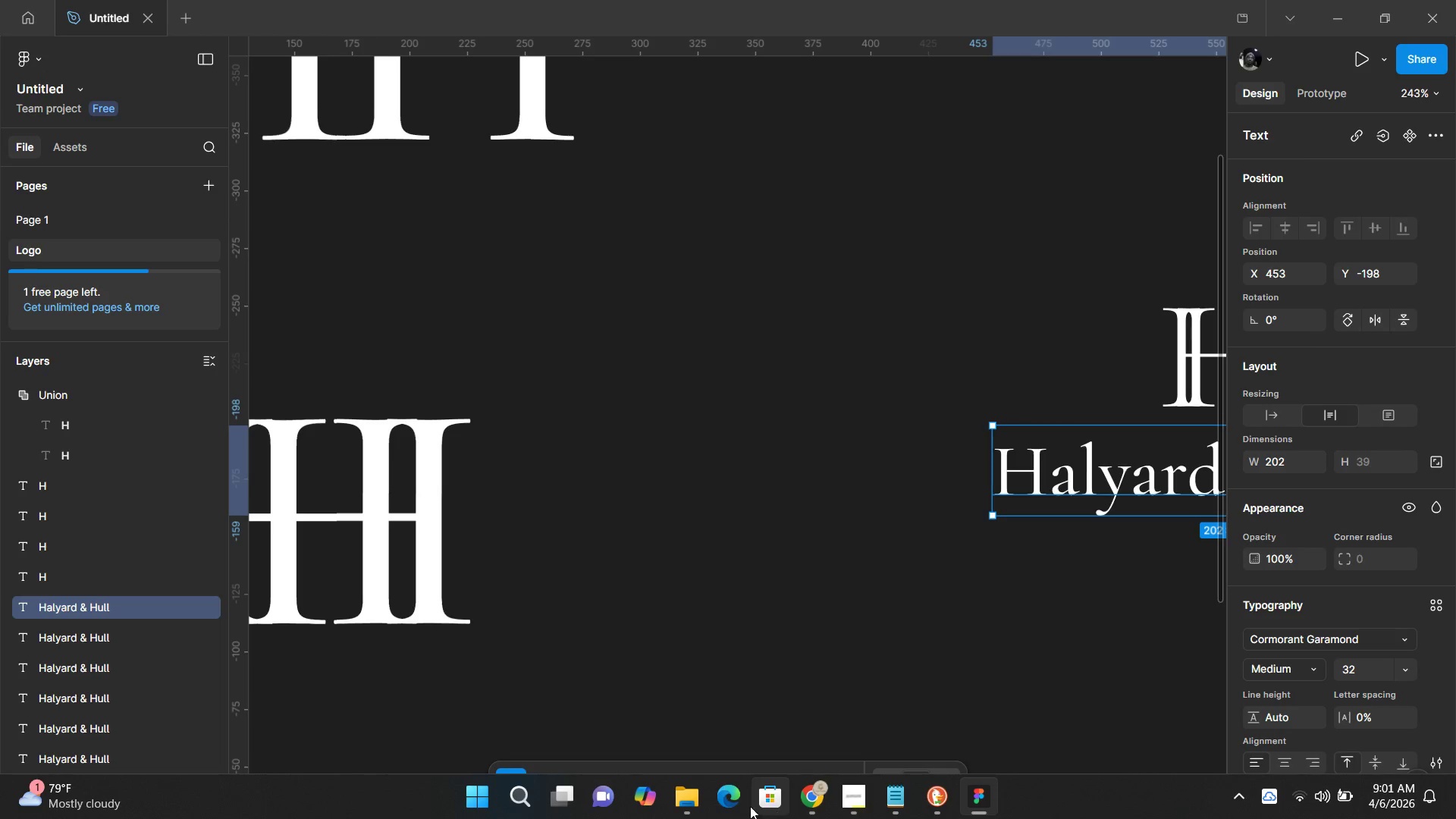 
left_click([696, 807])
 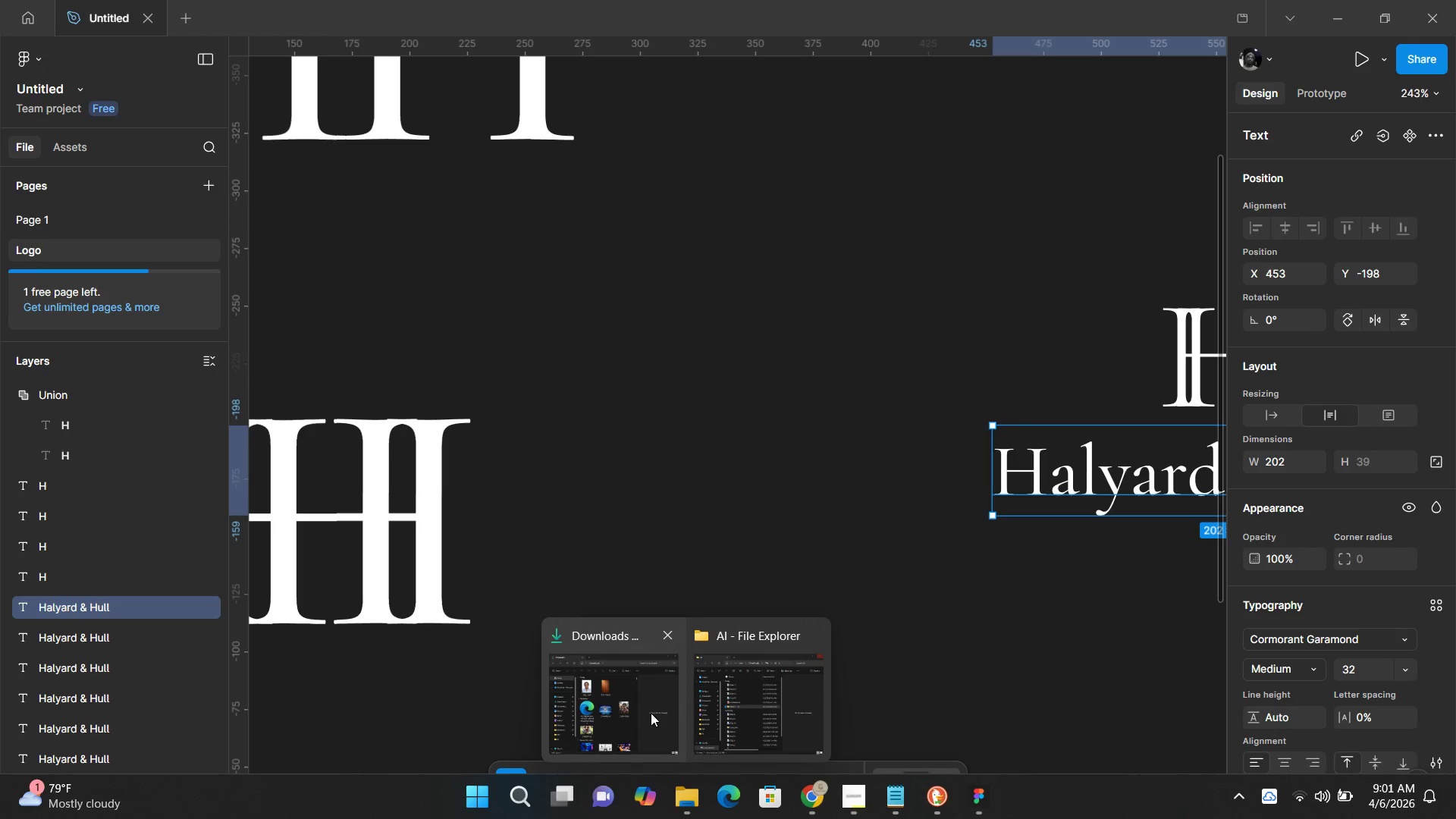 
left_click([651, 713])
 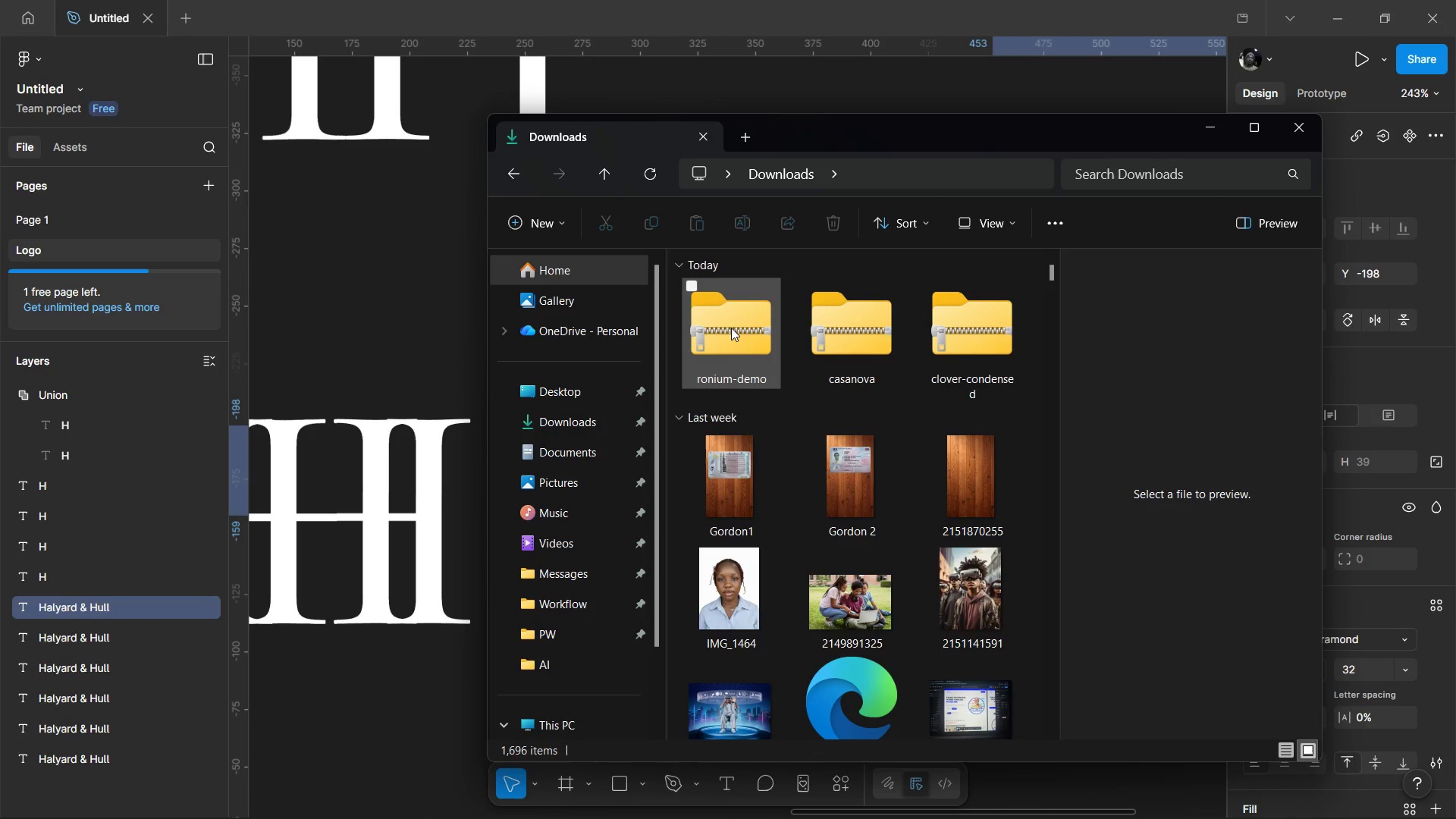 
double_click([731, 328])
 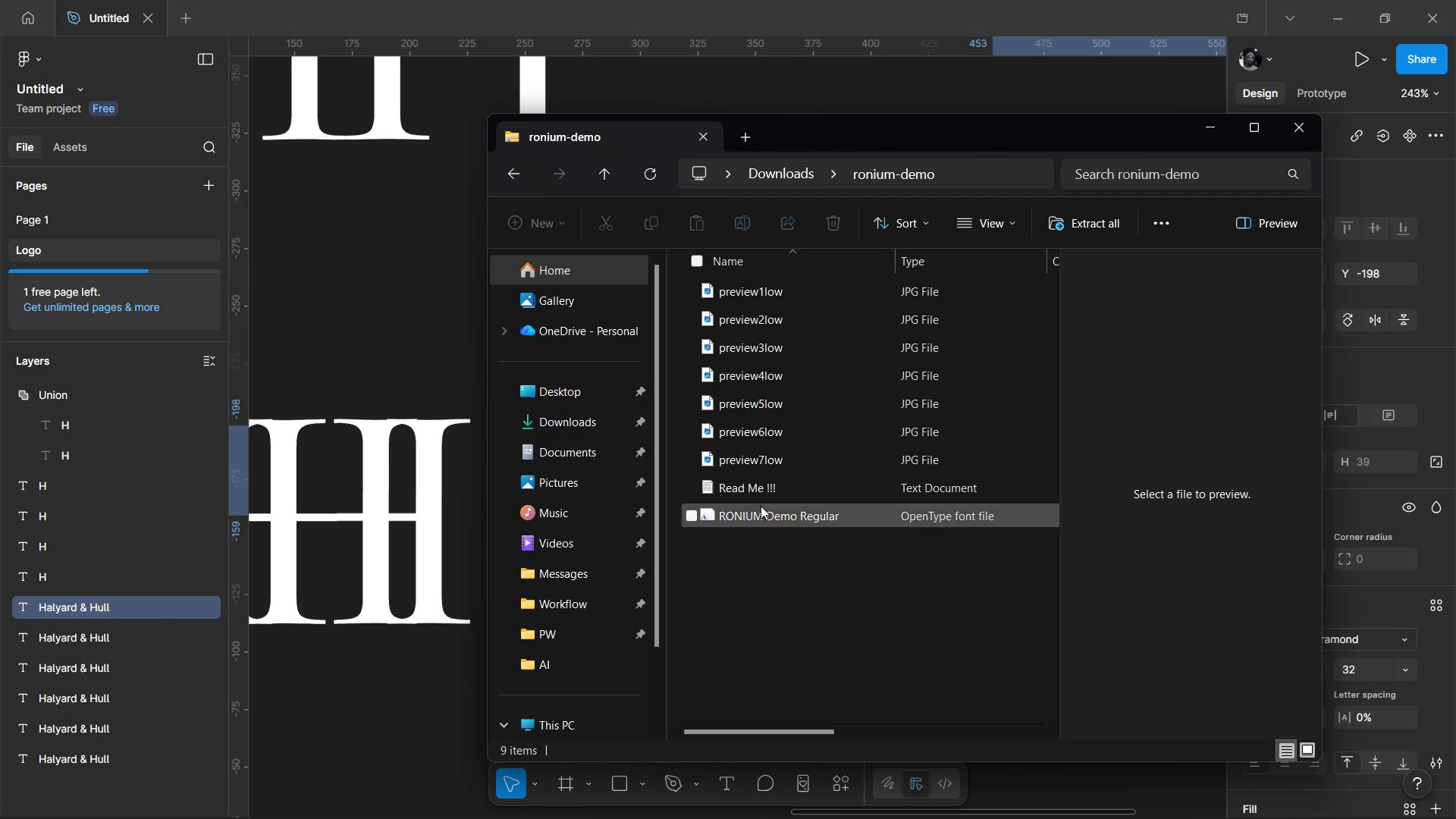 
double_click([762, 512])
 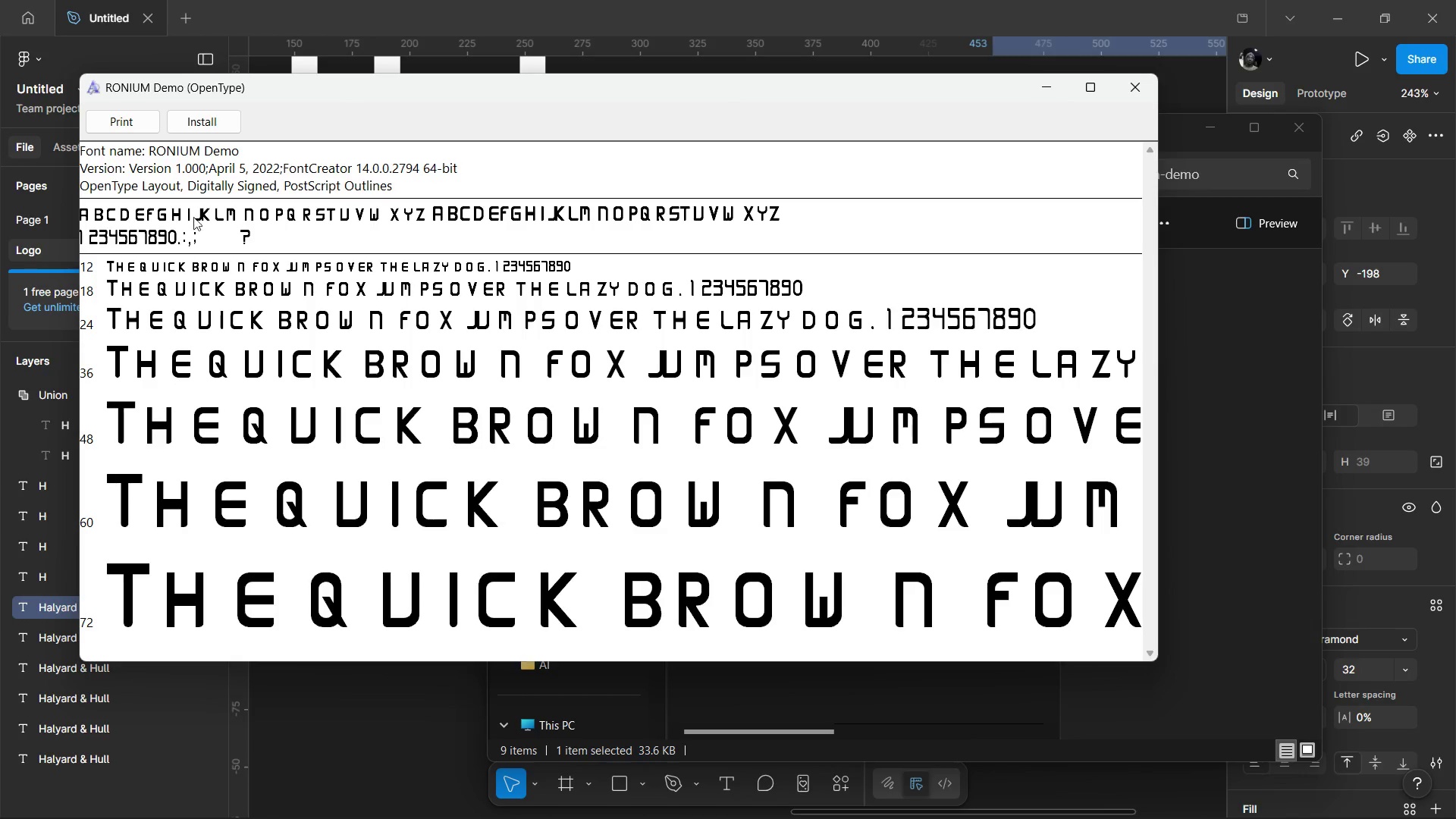 
left_click([224, 122])
 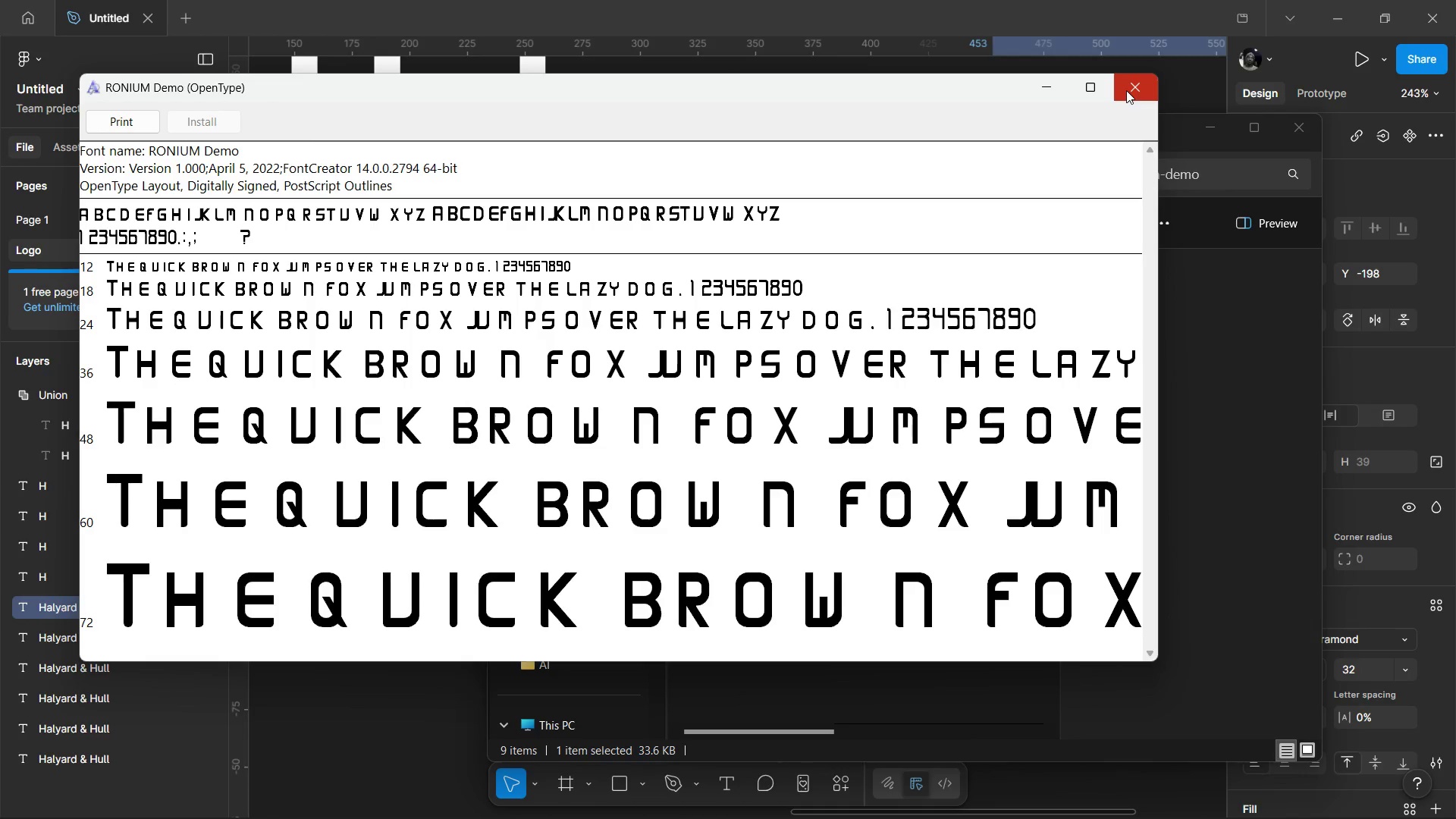 
wait(7.41)
 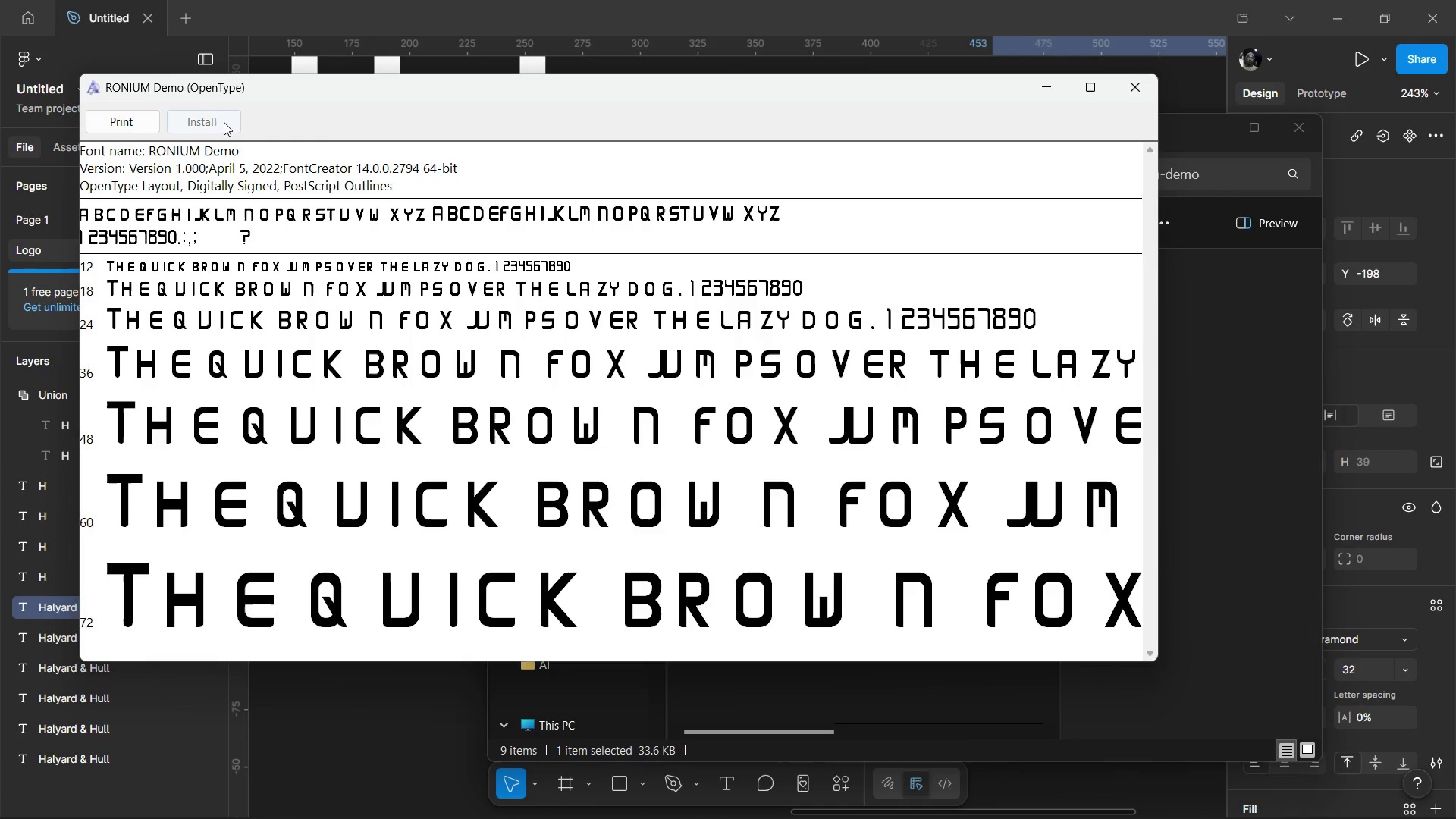 
left_click([1126, 90])
 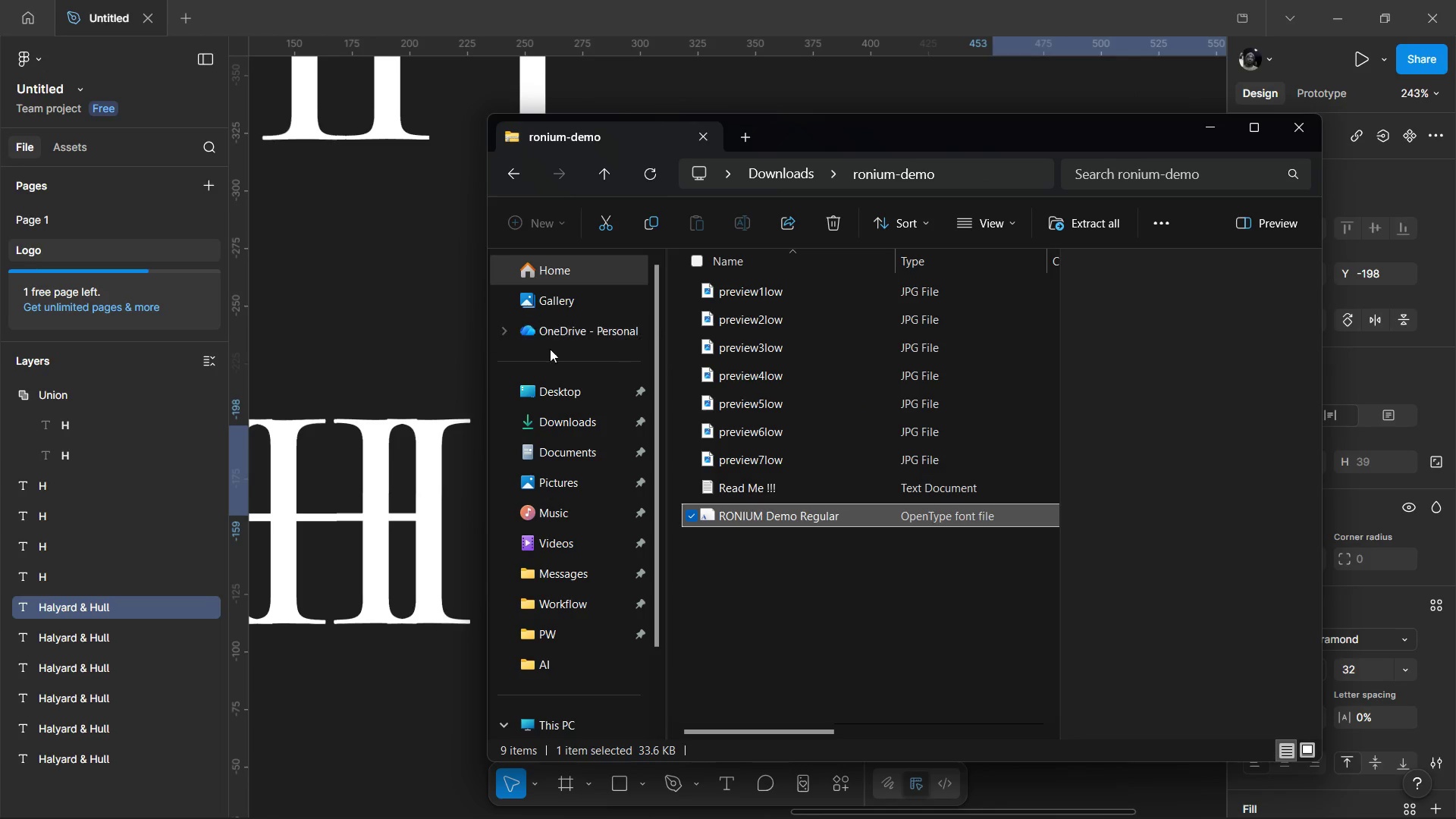 
left_click([516, 180])
 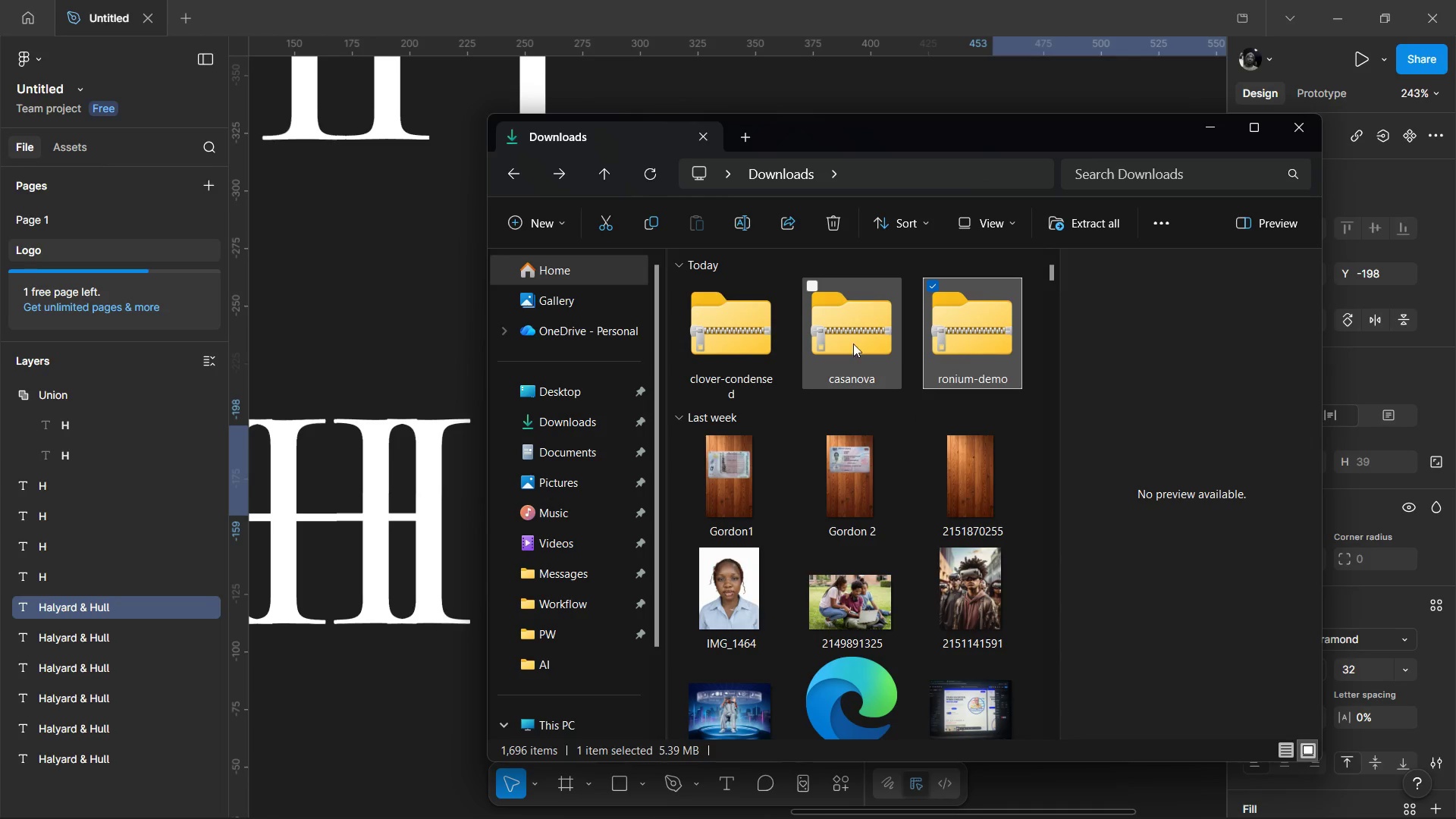 
double_click([859, 334])
 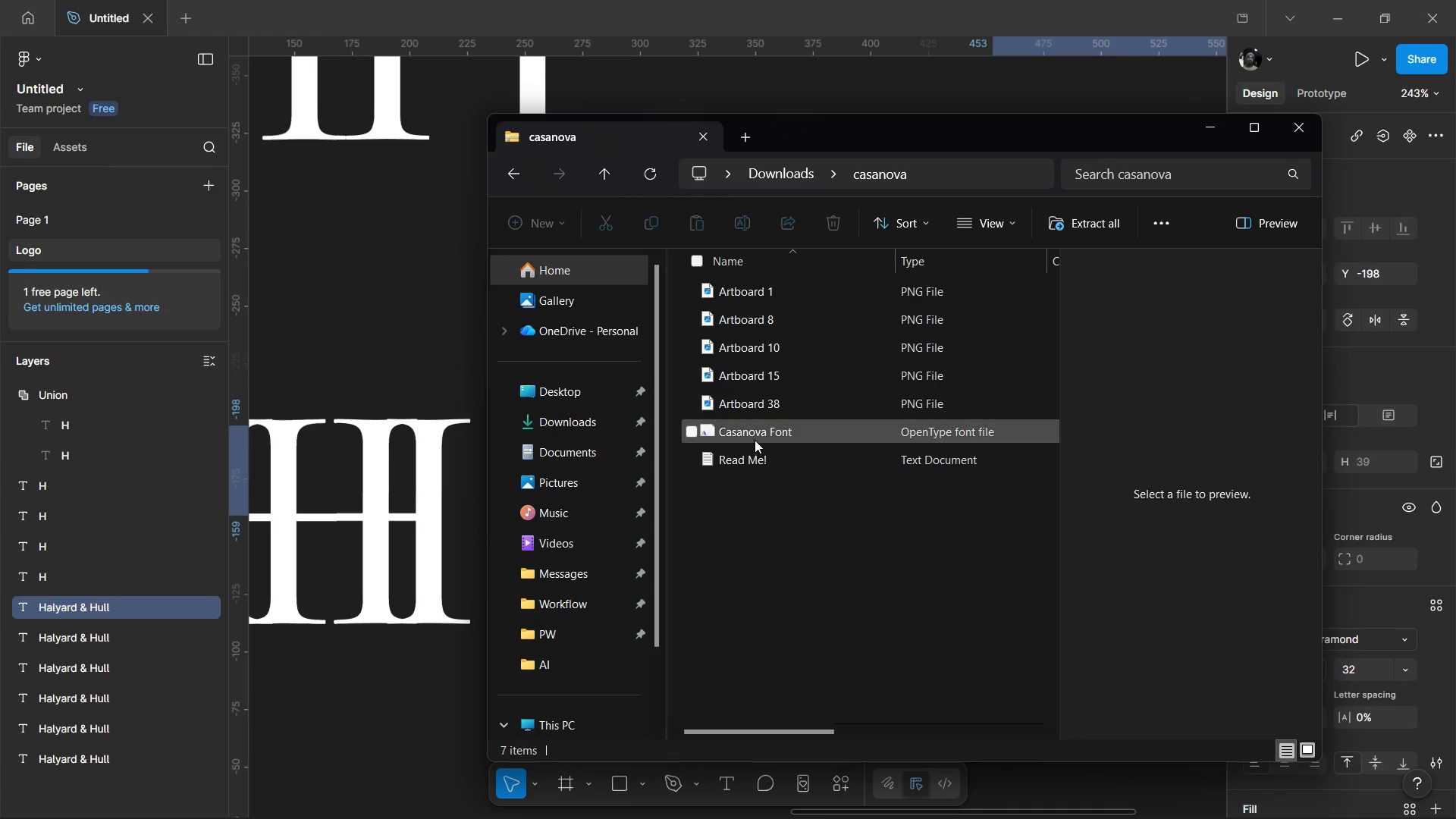 
double_click([755, 436])
 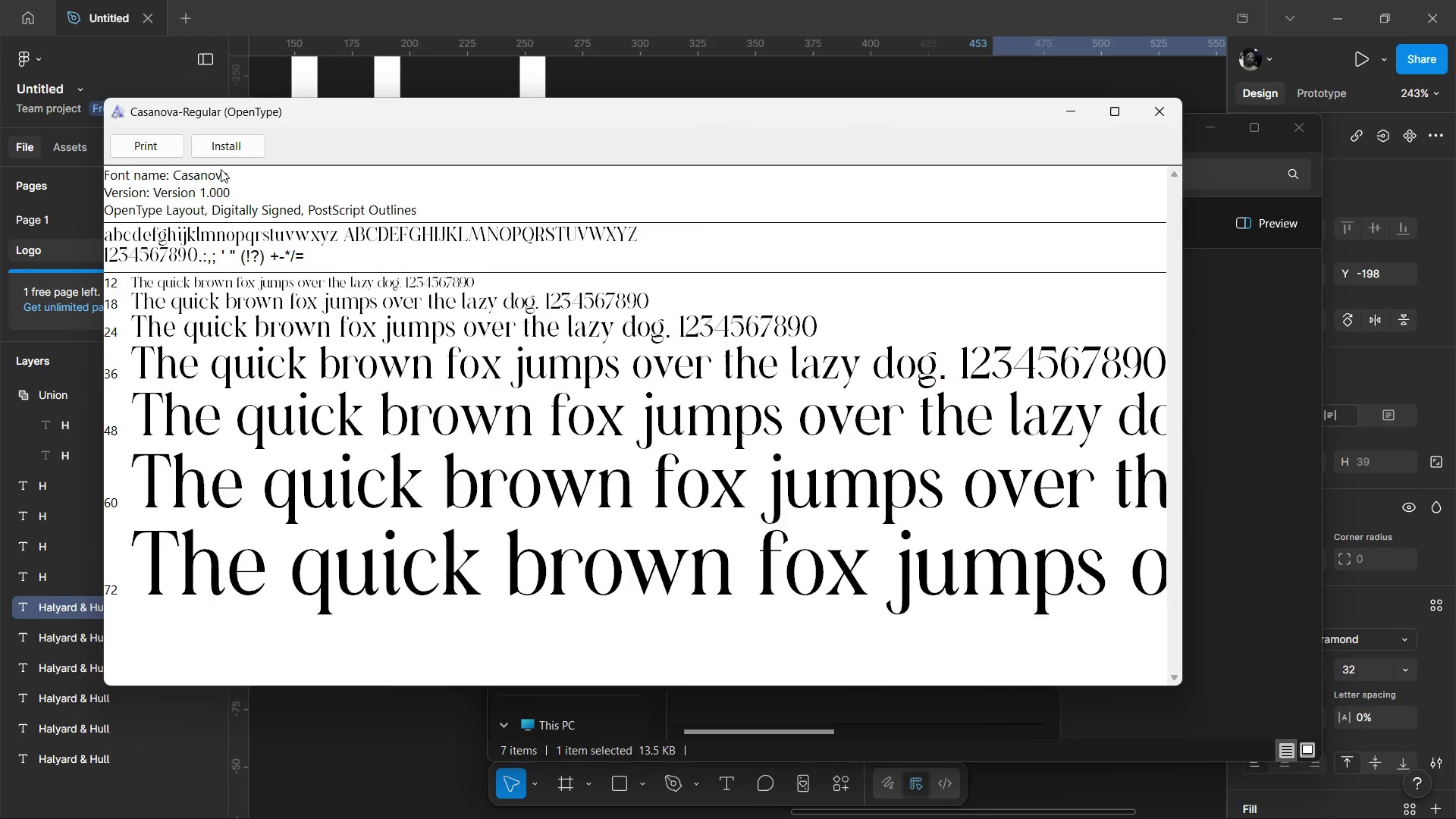 
left_click([233, 147])
 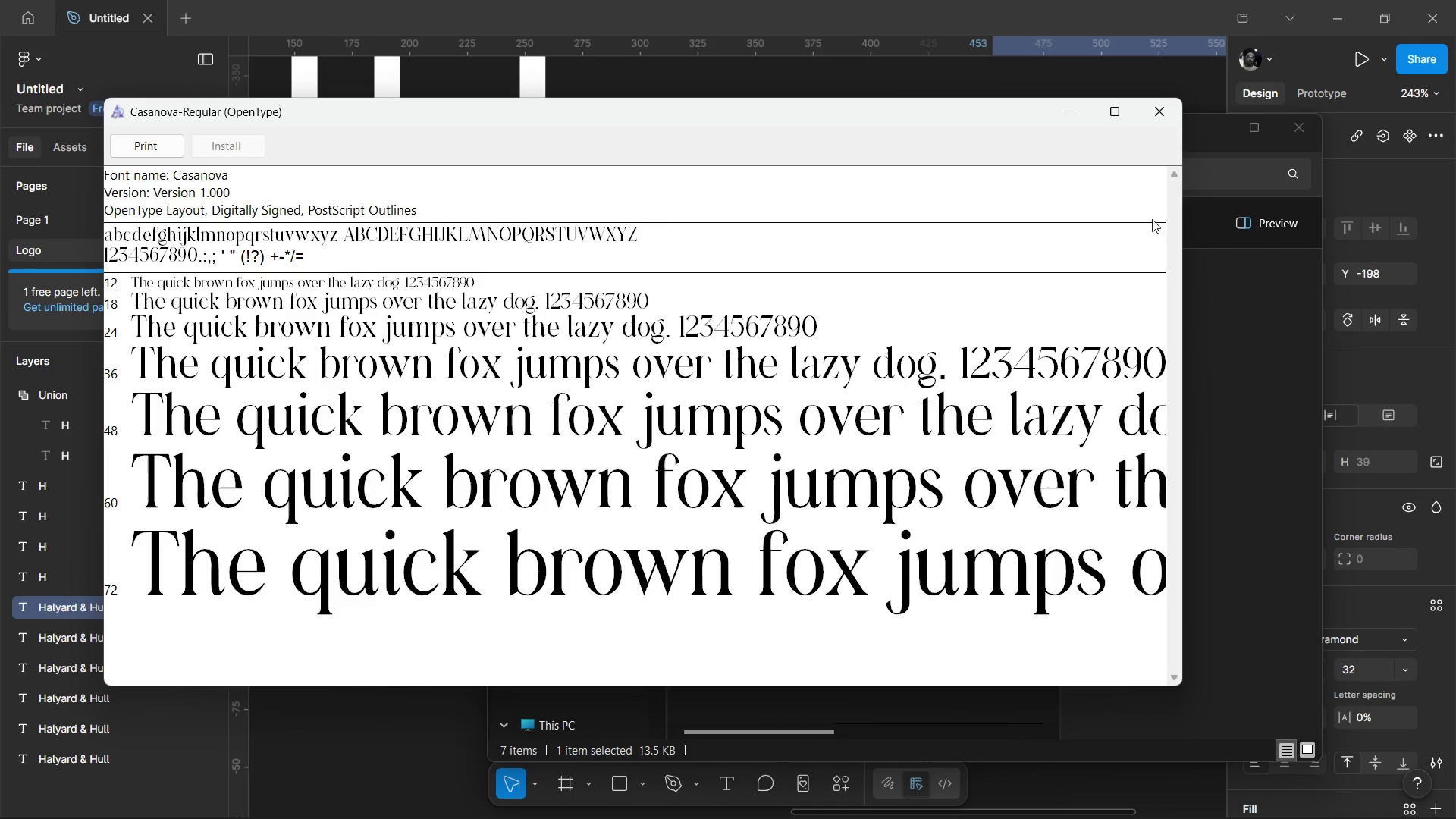 
left_click([1169, 110])
 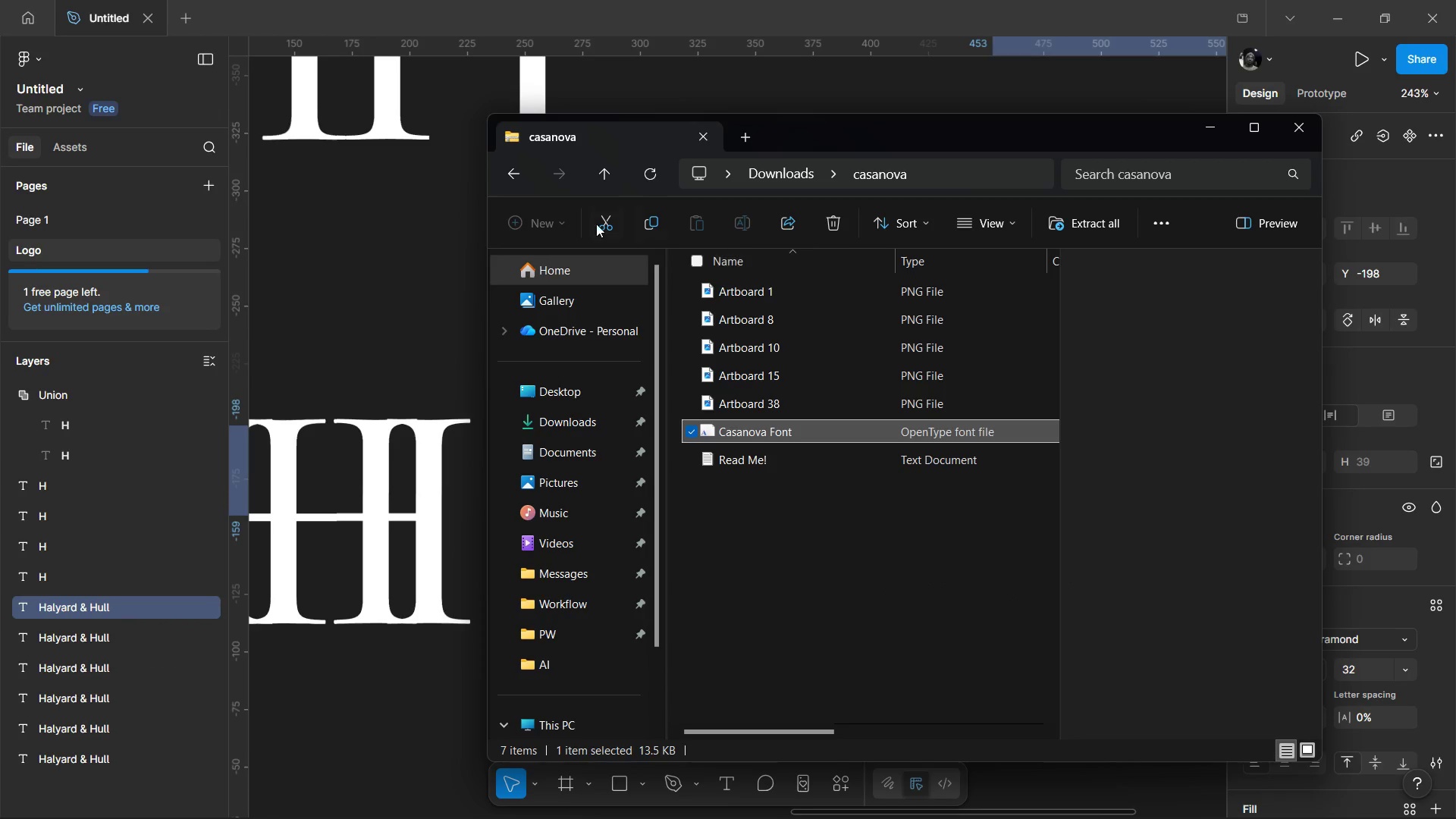 
left_click([517, 175])
 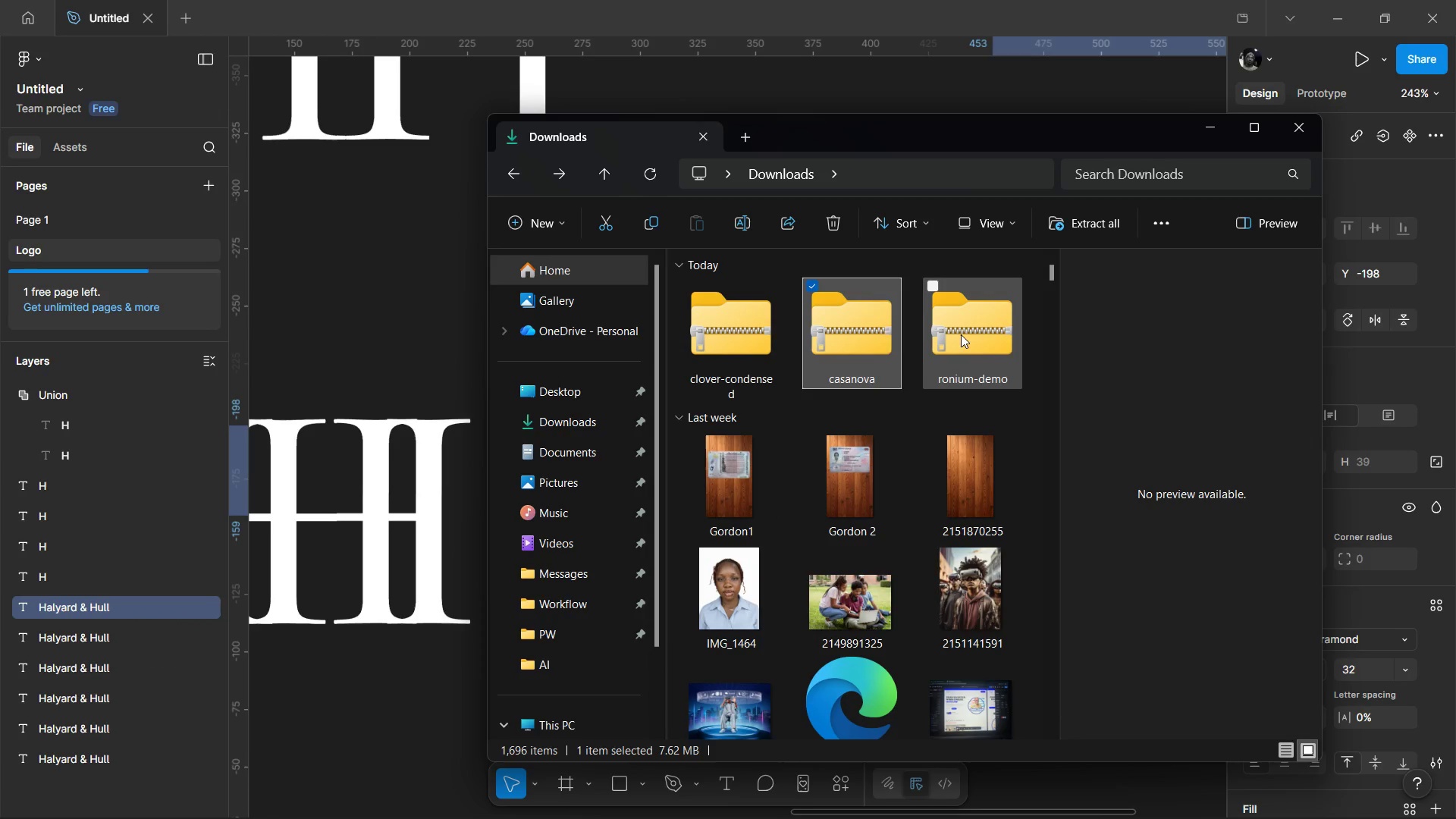 
double_click([981, 337])
 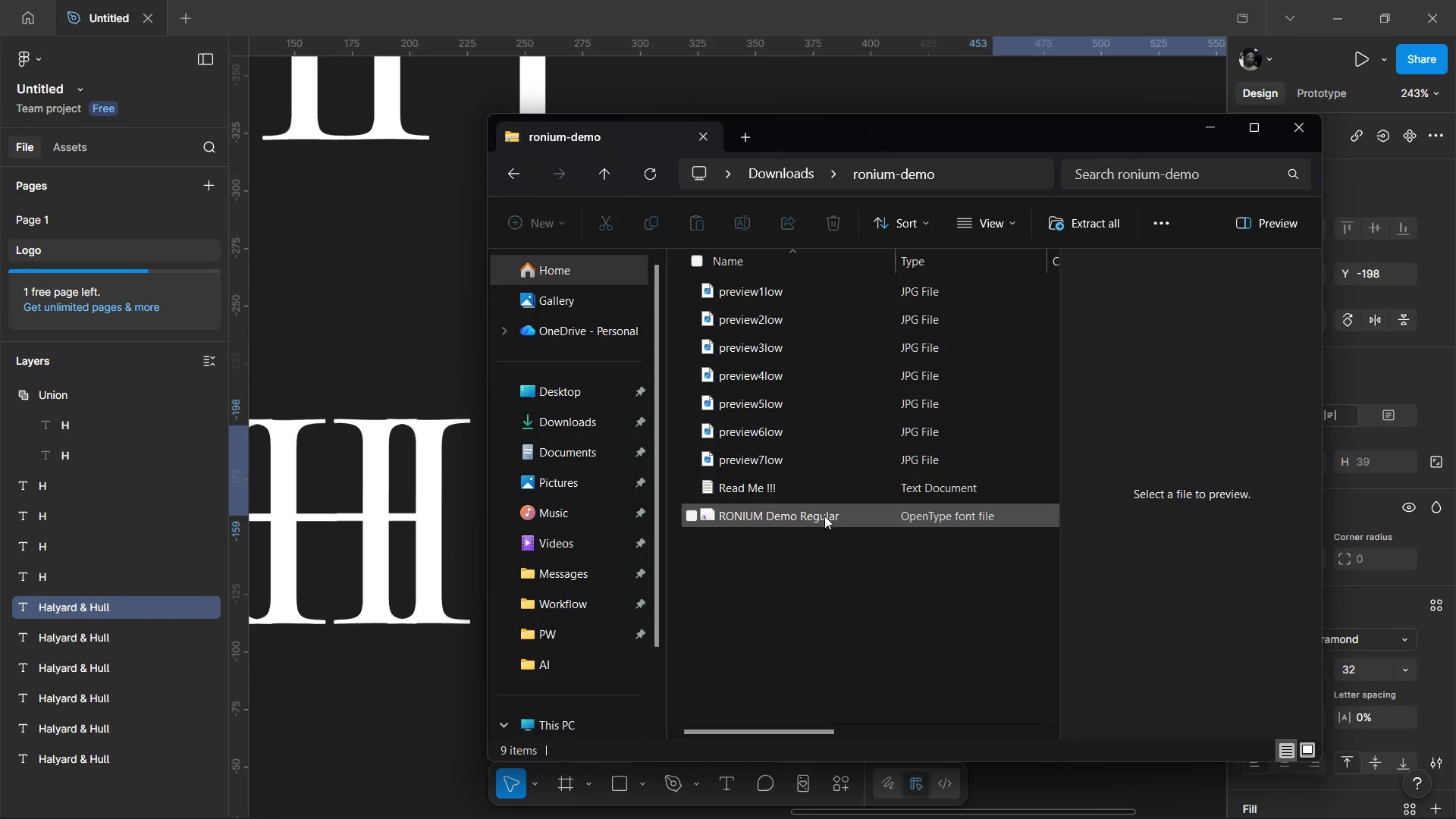 
double_click([824, 516])
 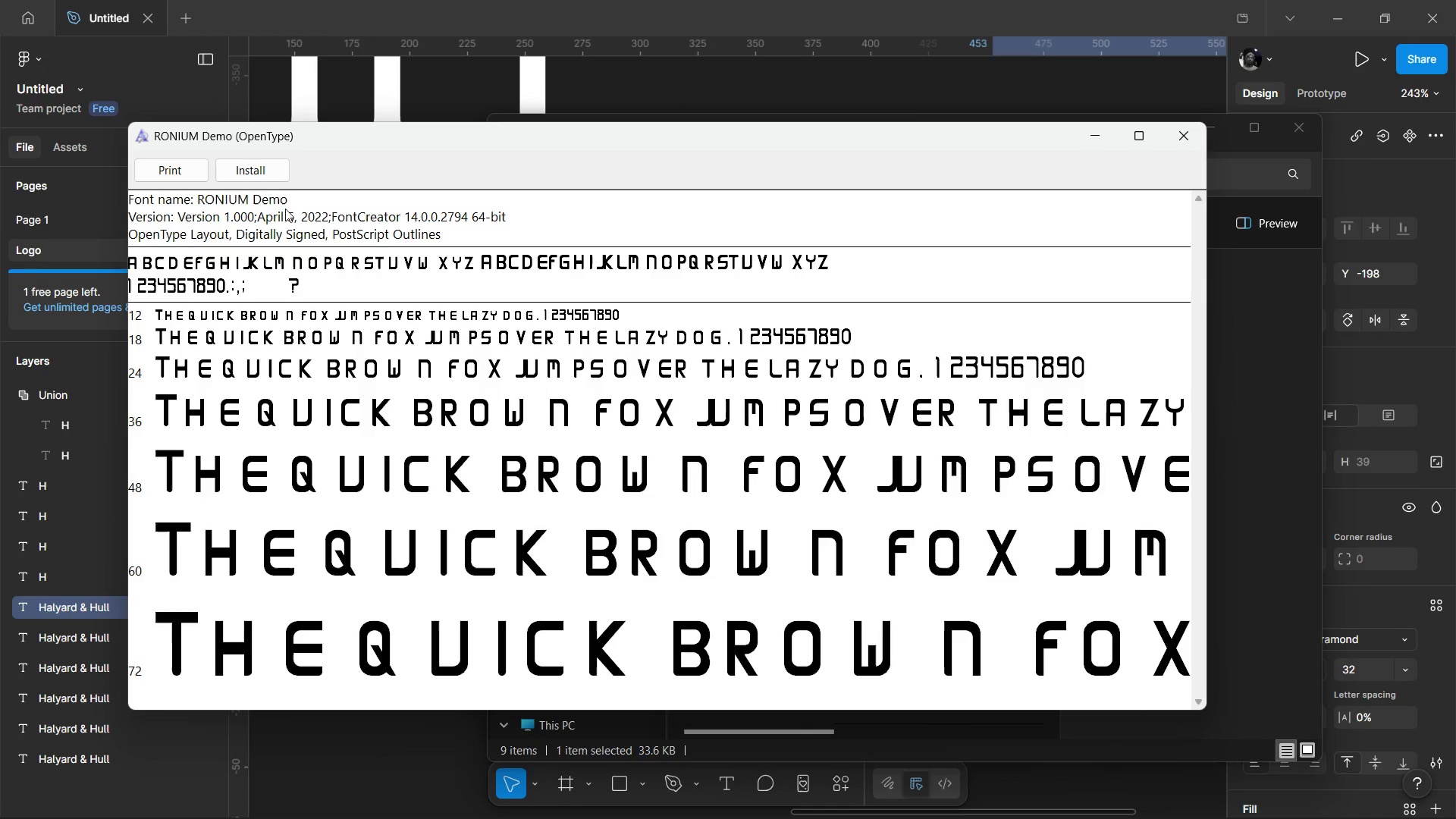 
left_click([277, 174])
 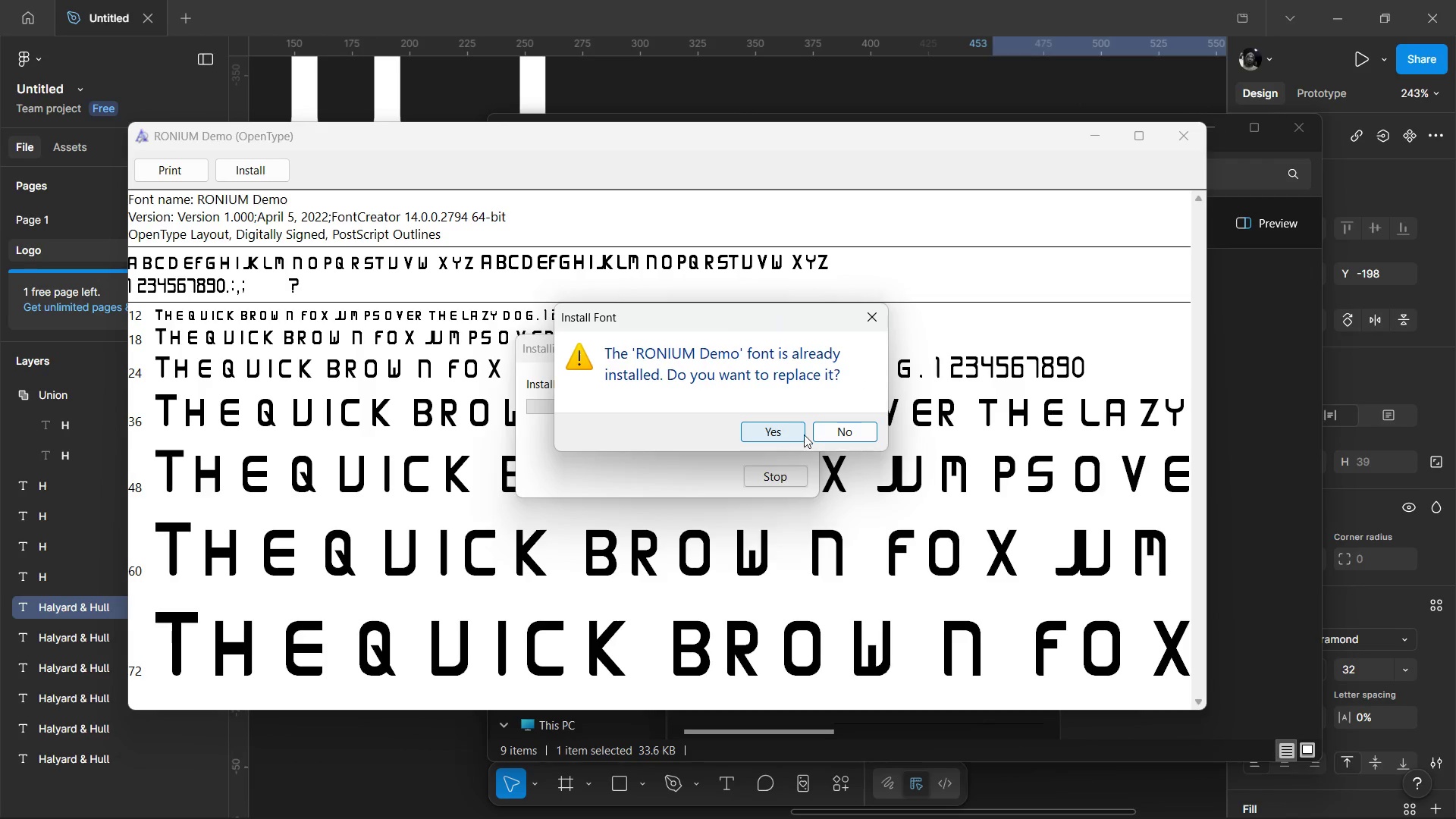 
left_click([870, 327])
 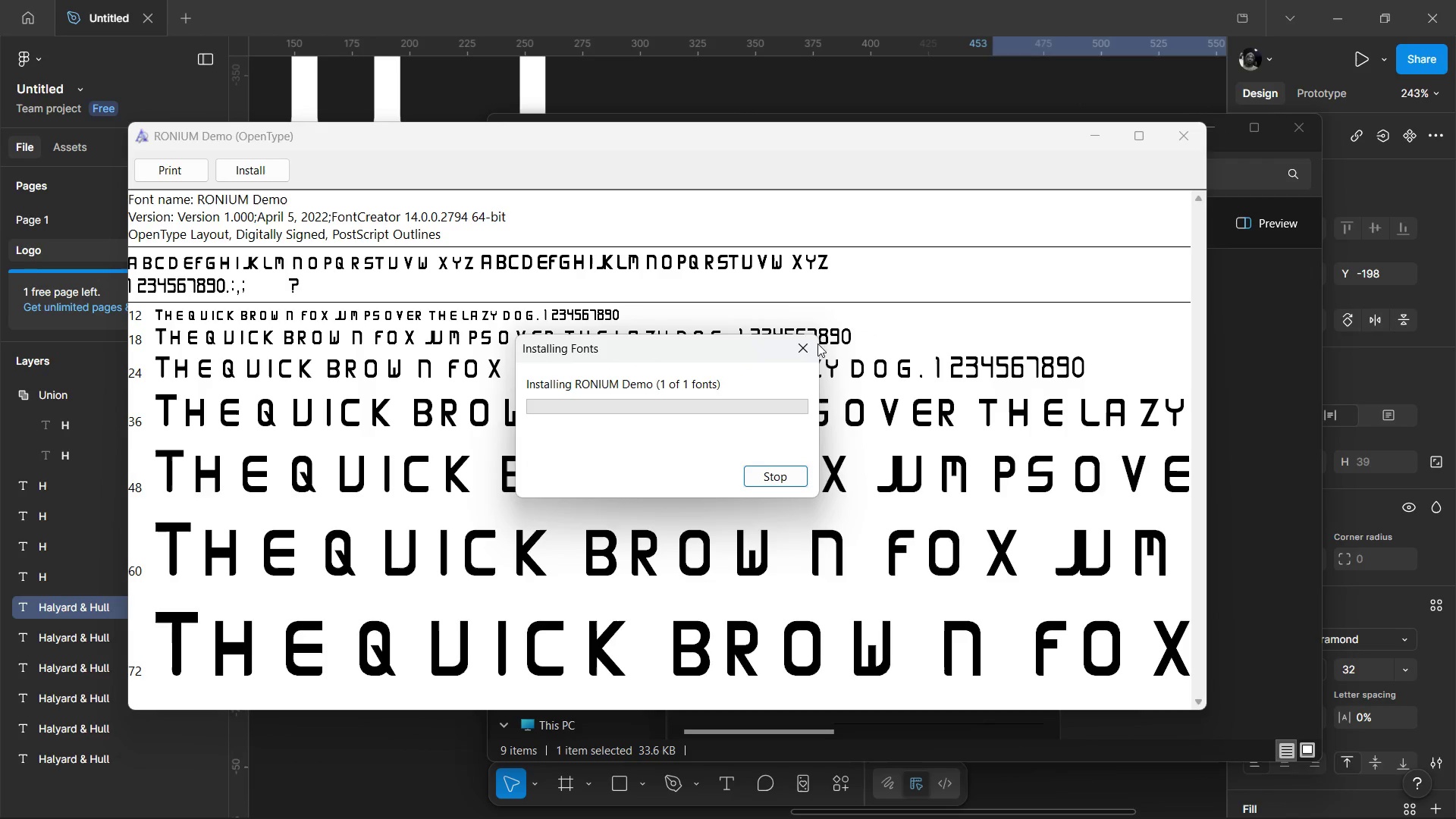 
left_click([794, 350])
 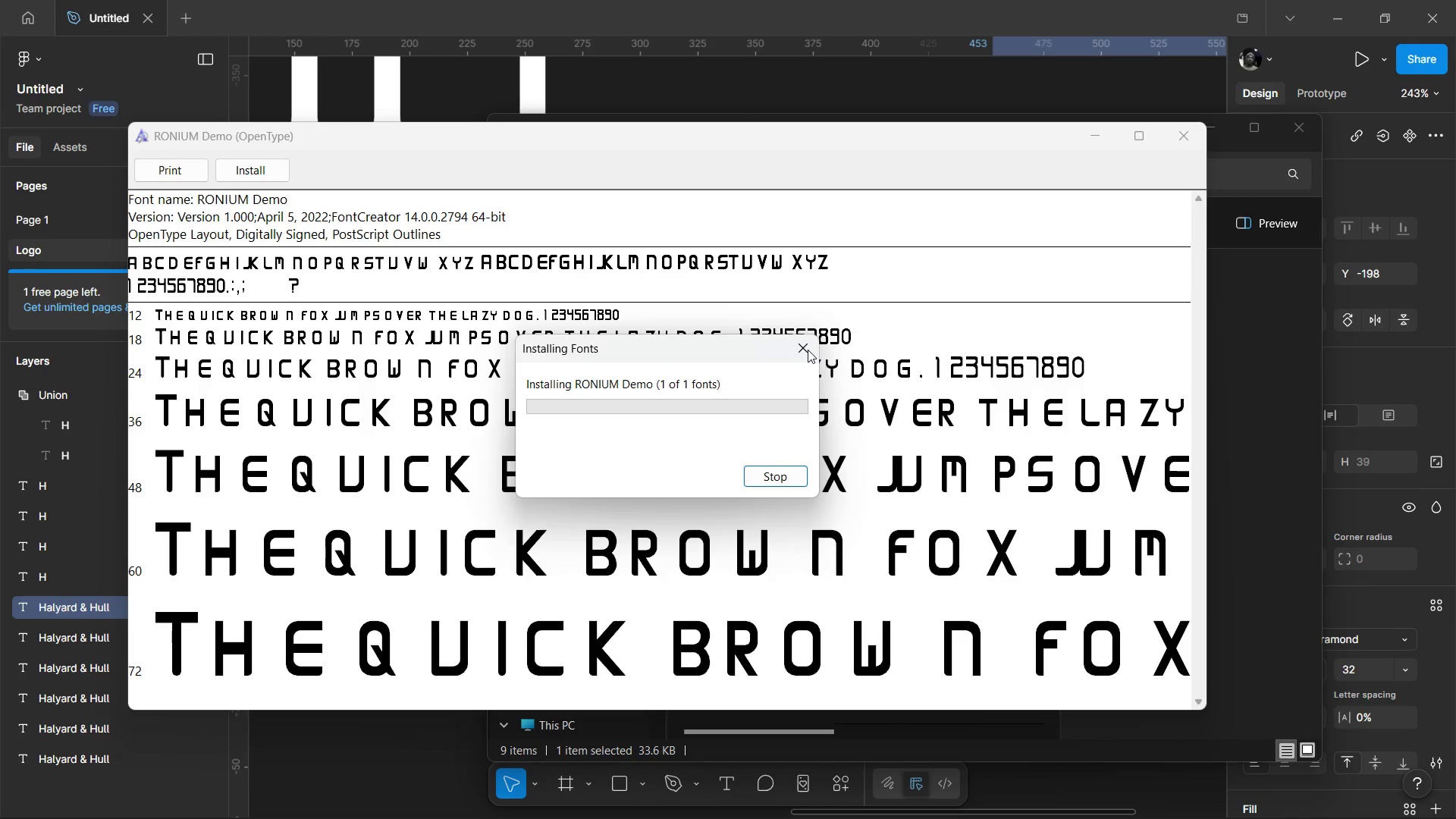 
left_click([808, 350])
 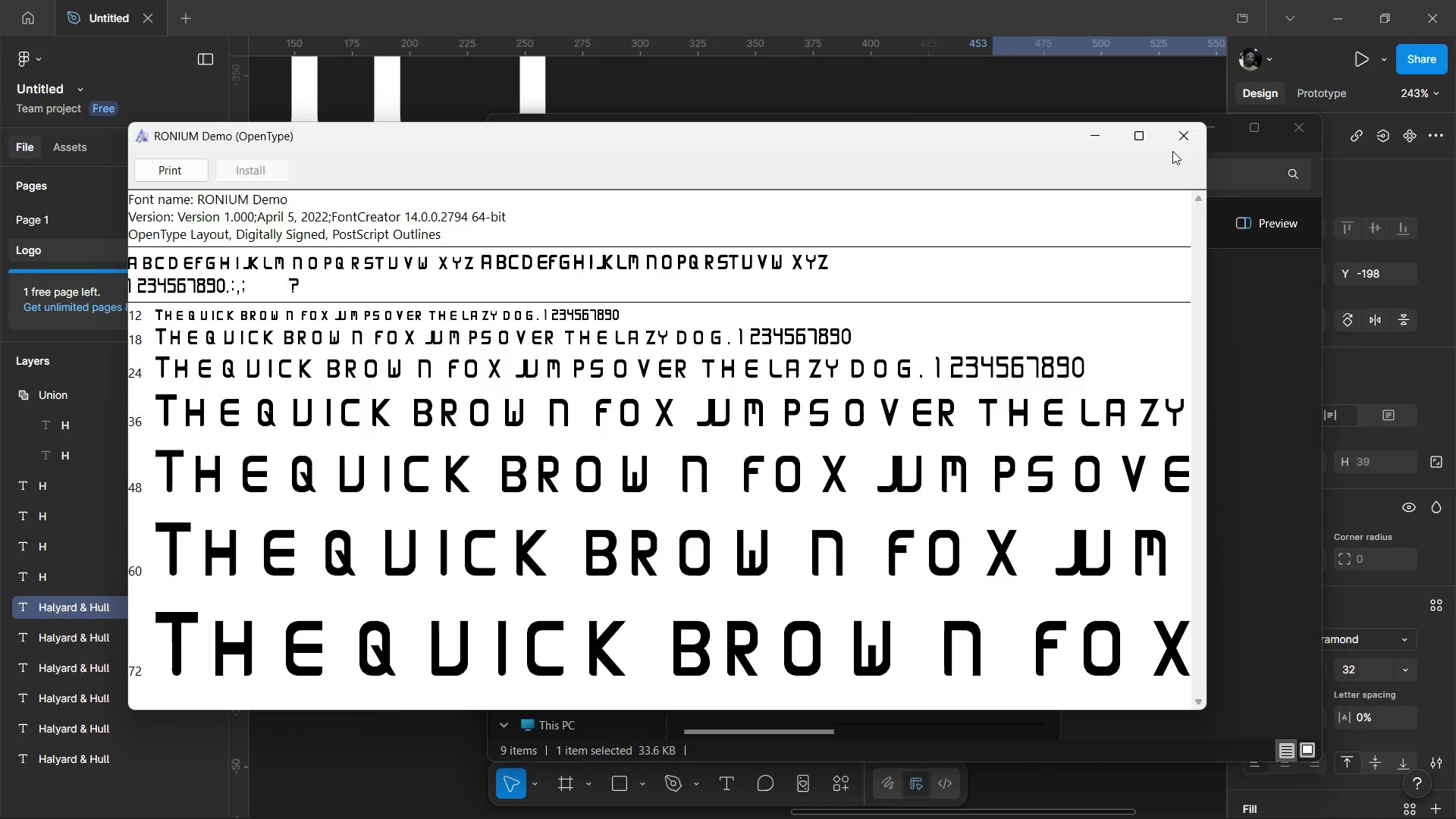 
left_click([1186, 140])
 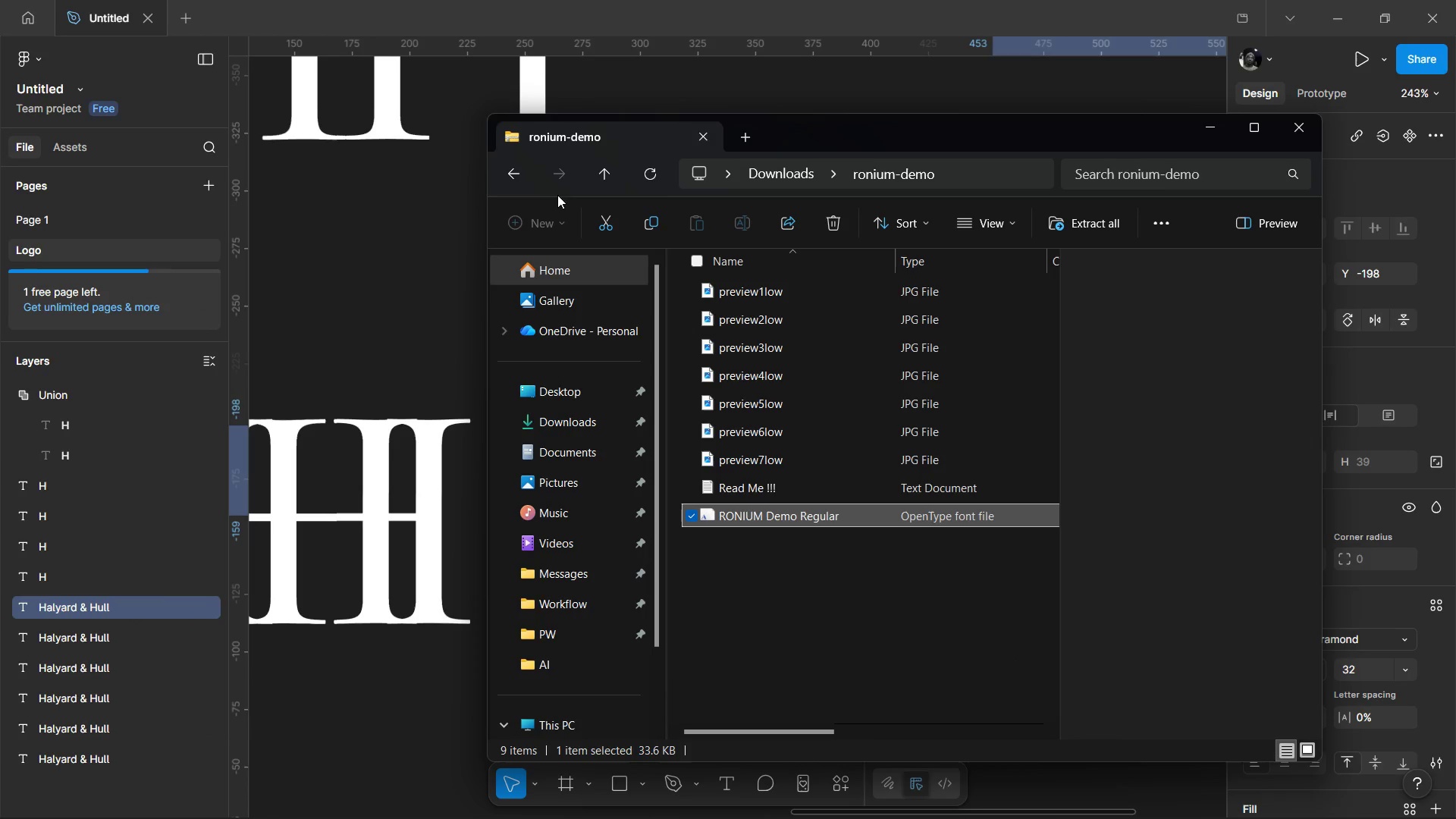 
left_click([518, 174])
 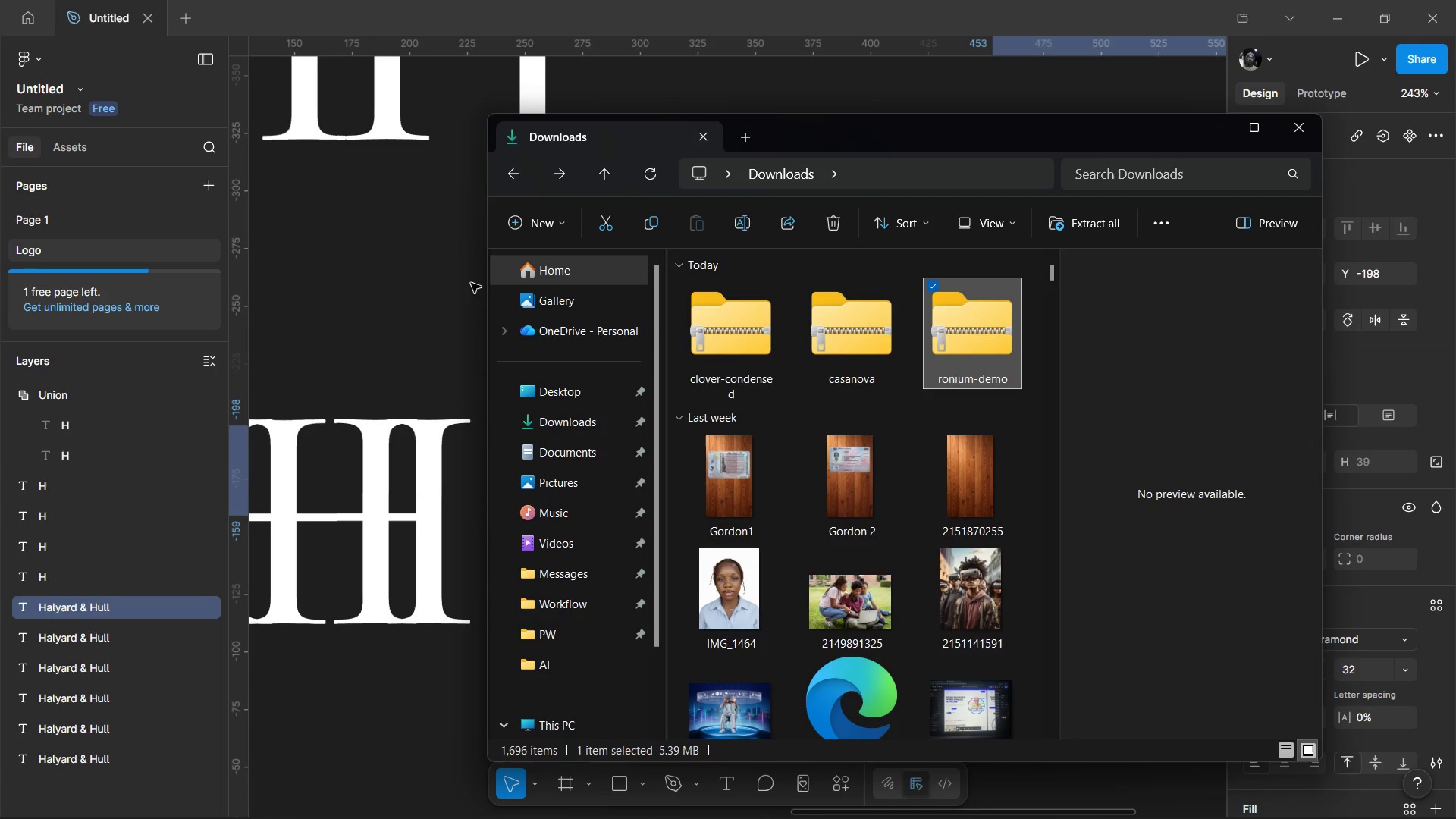 
double_click([765, 334])
 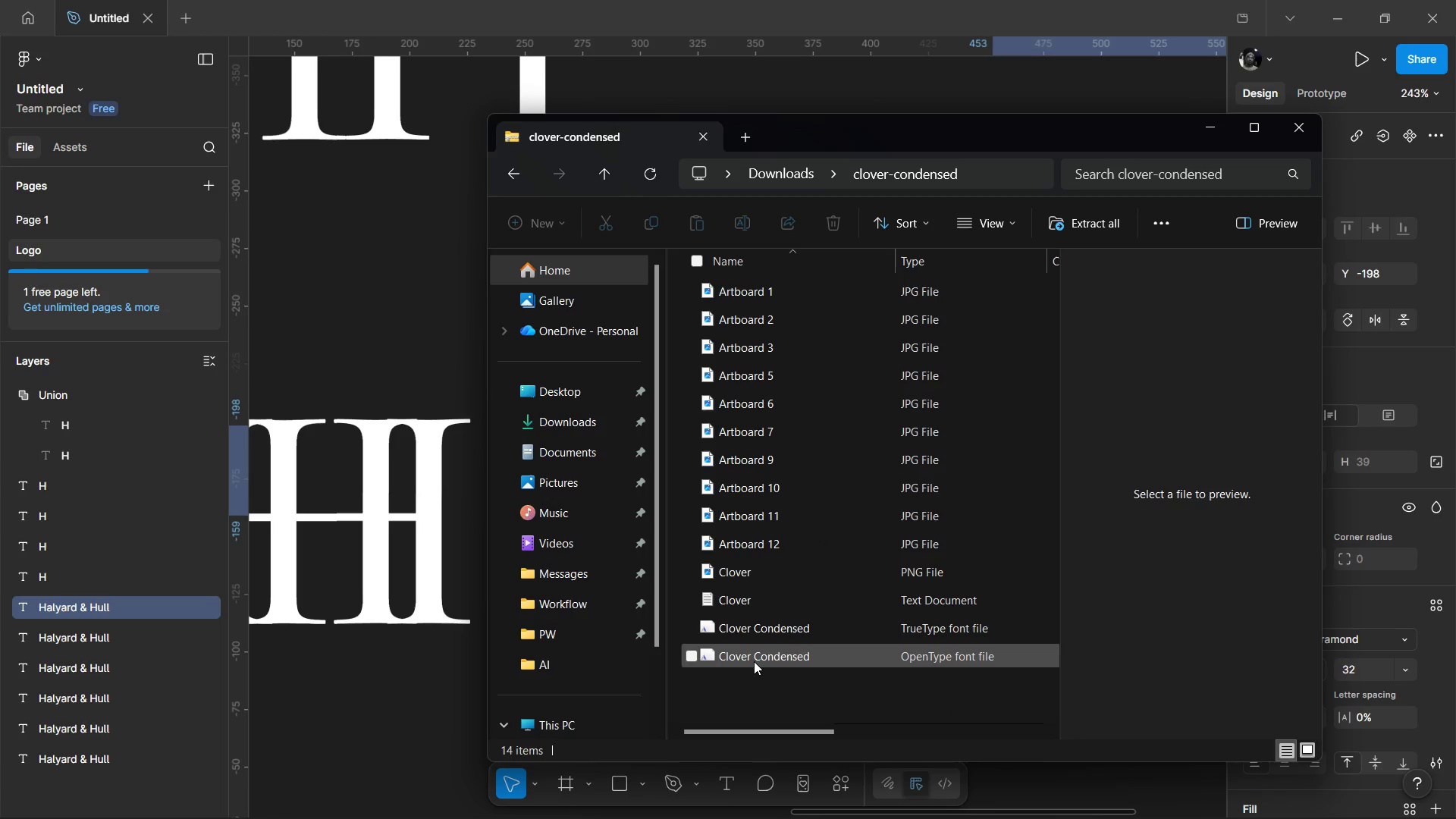 
double_click([754, 662])
 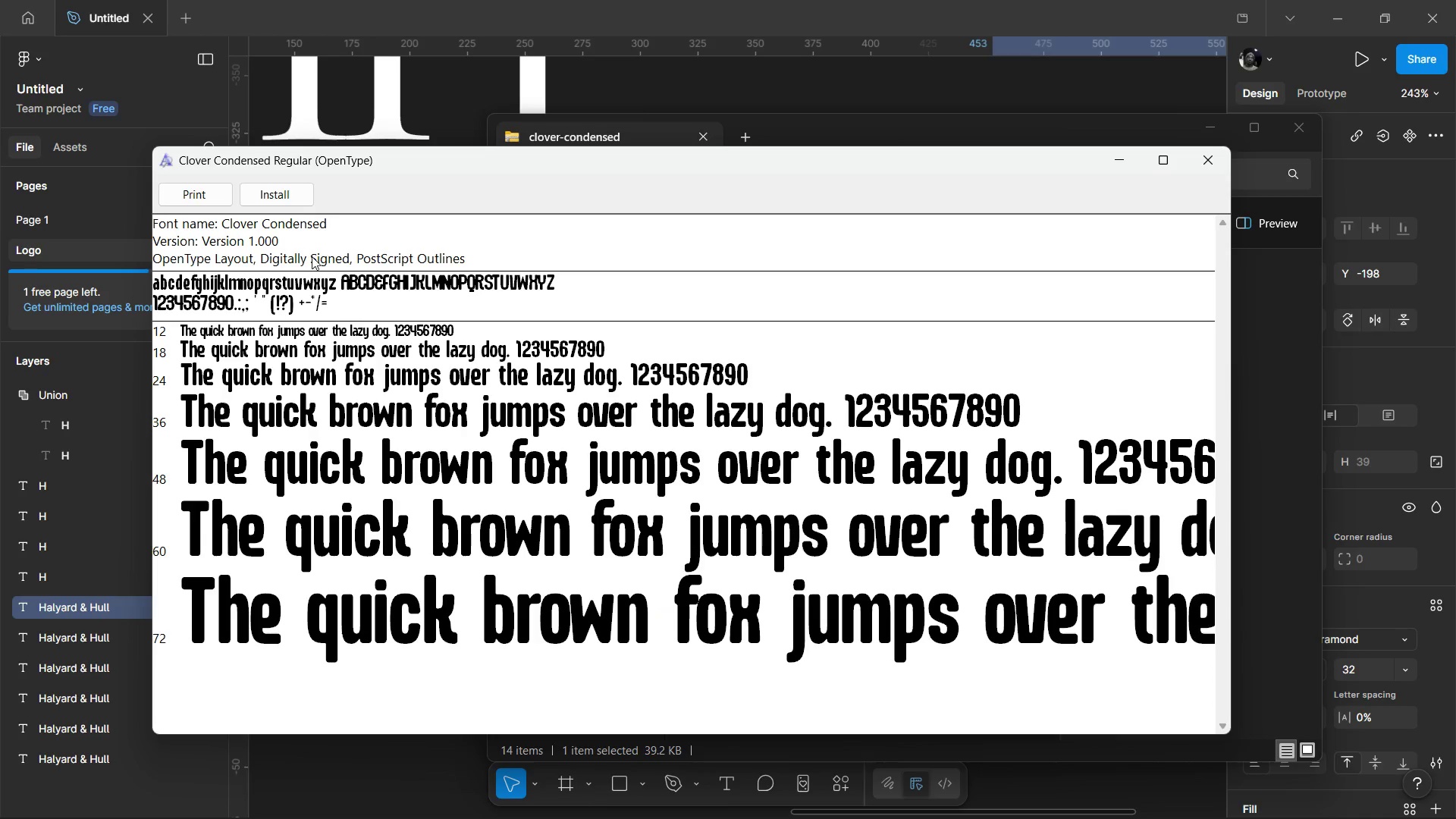 
left_click([301, 193])
 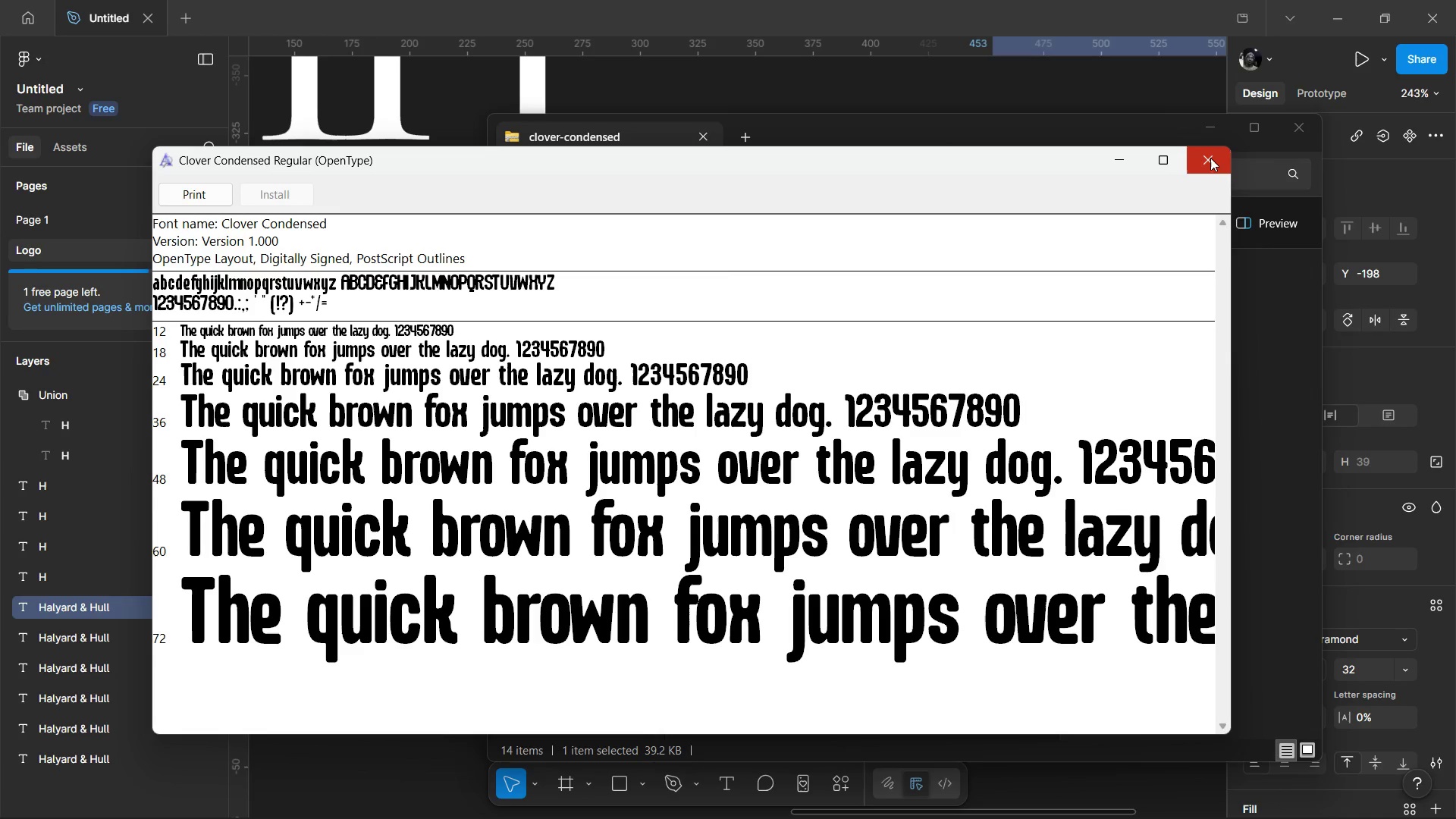 
wait(5.06)
 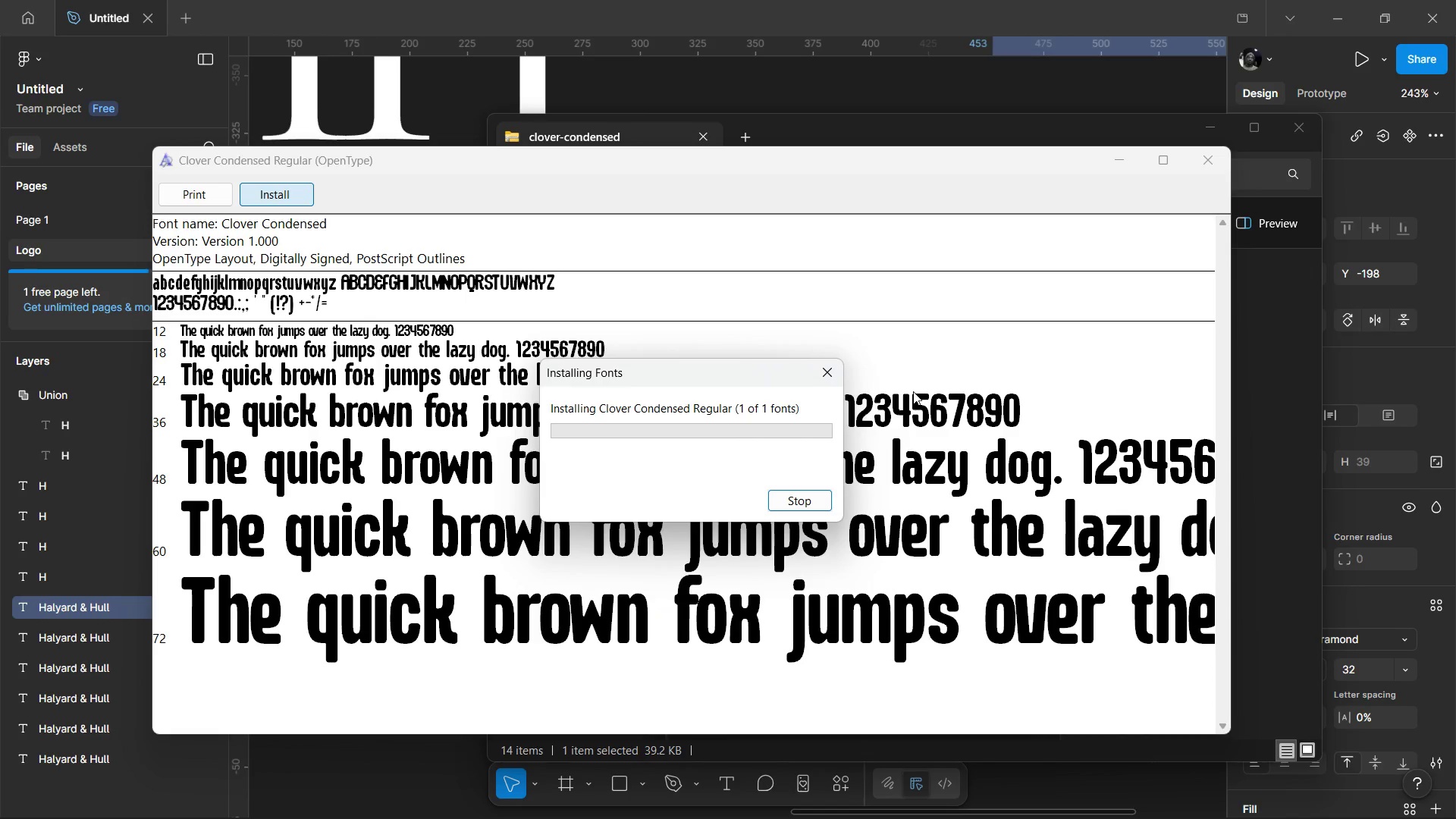 
left_click([1210, 158])
 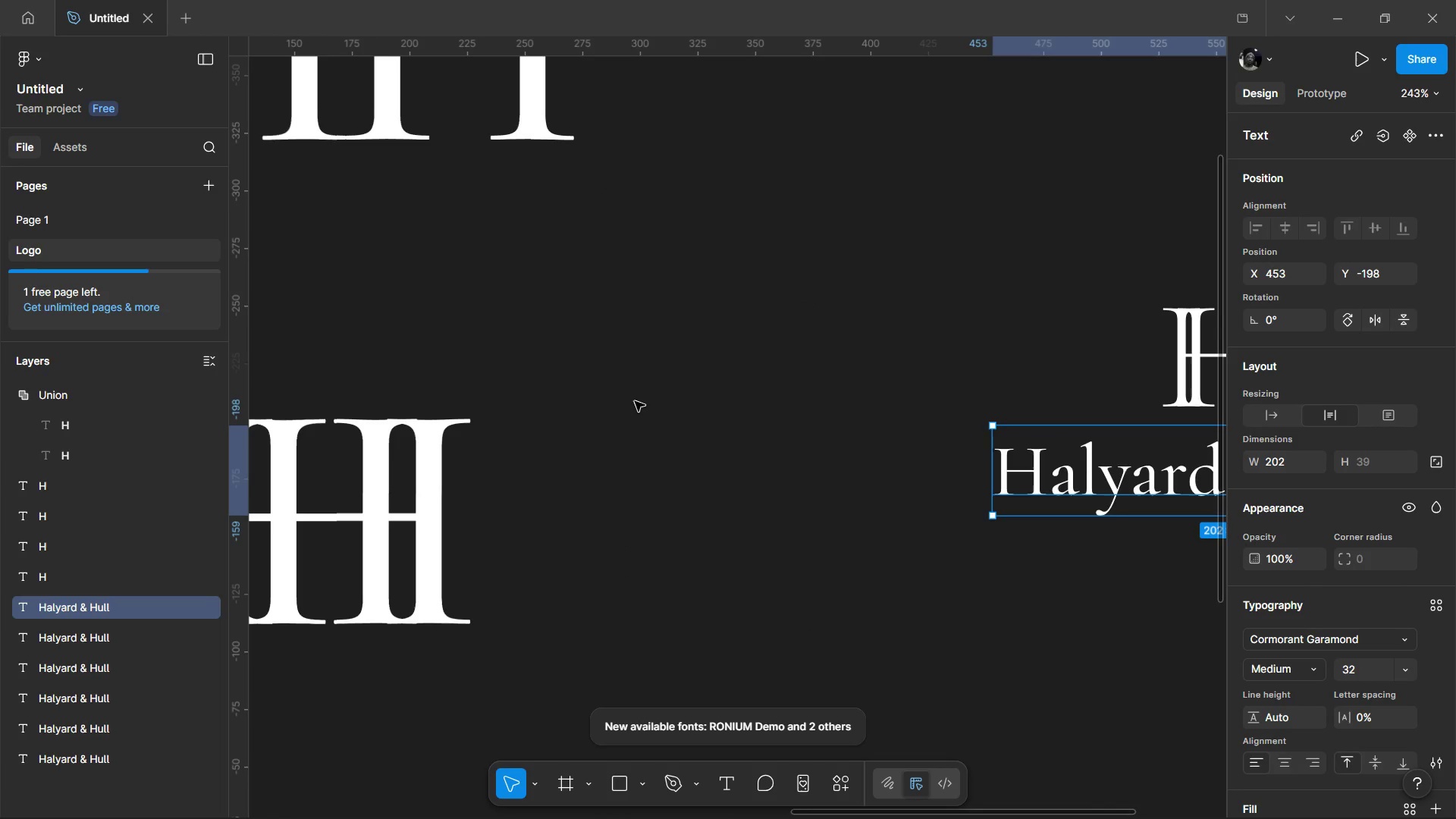 
wait(13.33)
 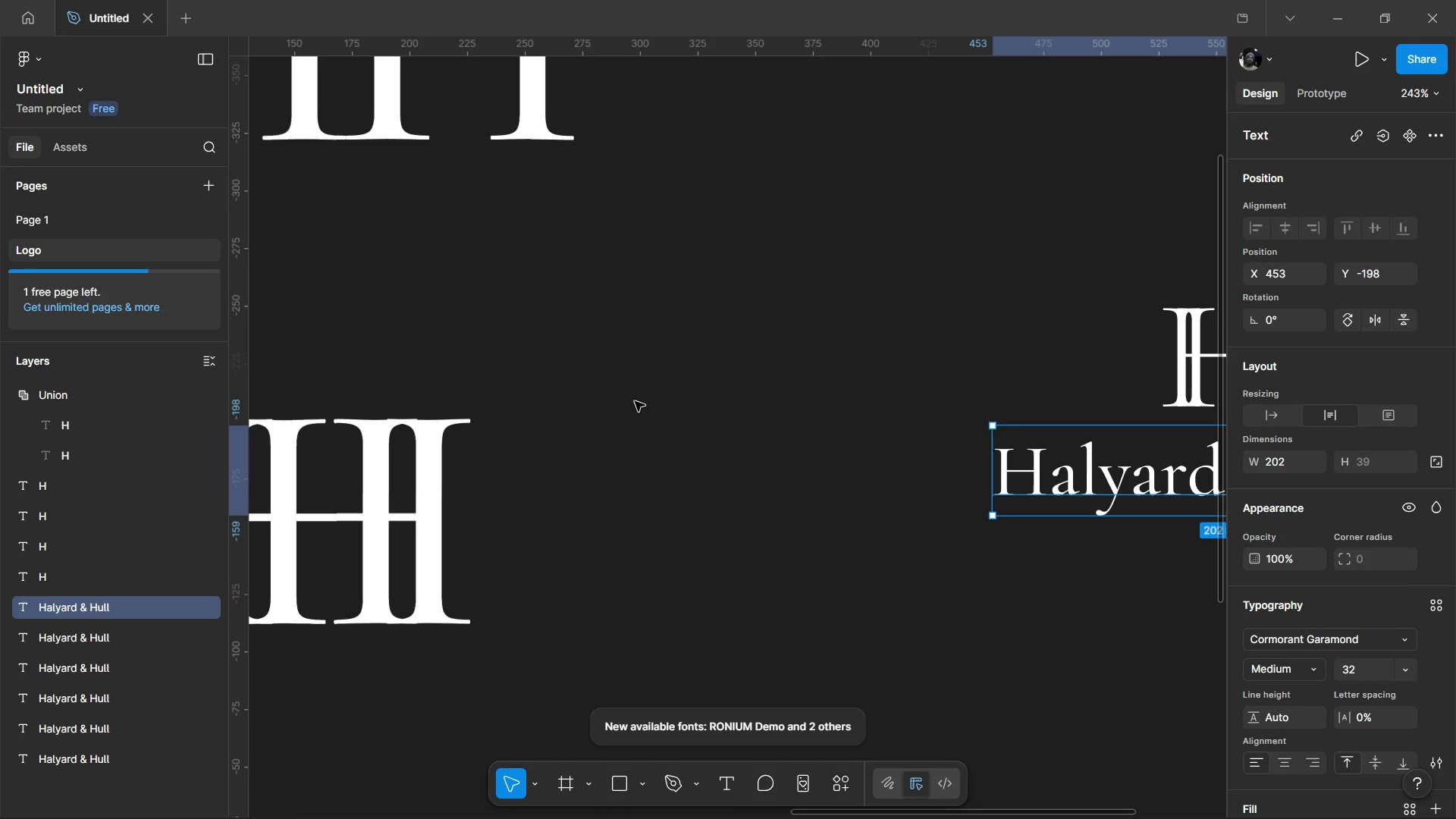 
hold_key(key=ControlLeft, duration=0.5)
scroll: coordinate [629, 403], scroll_direction: down, amount: 3.0
 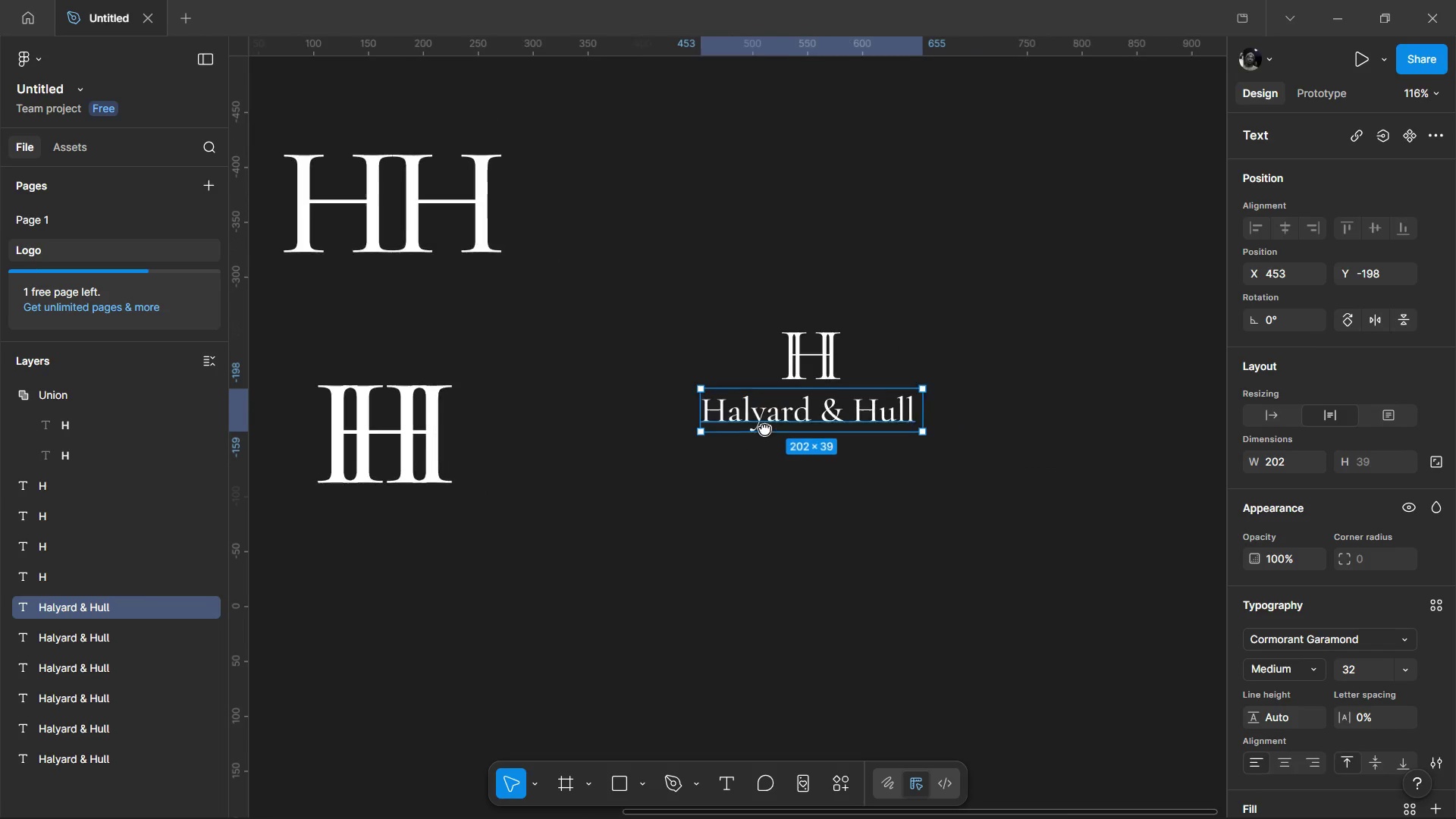 
hold_key(key=ControlLeft, duration=1.0)
scroll: coordinate [1038, 365], scroll_direction: up, amount: 3.0
 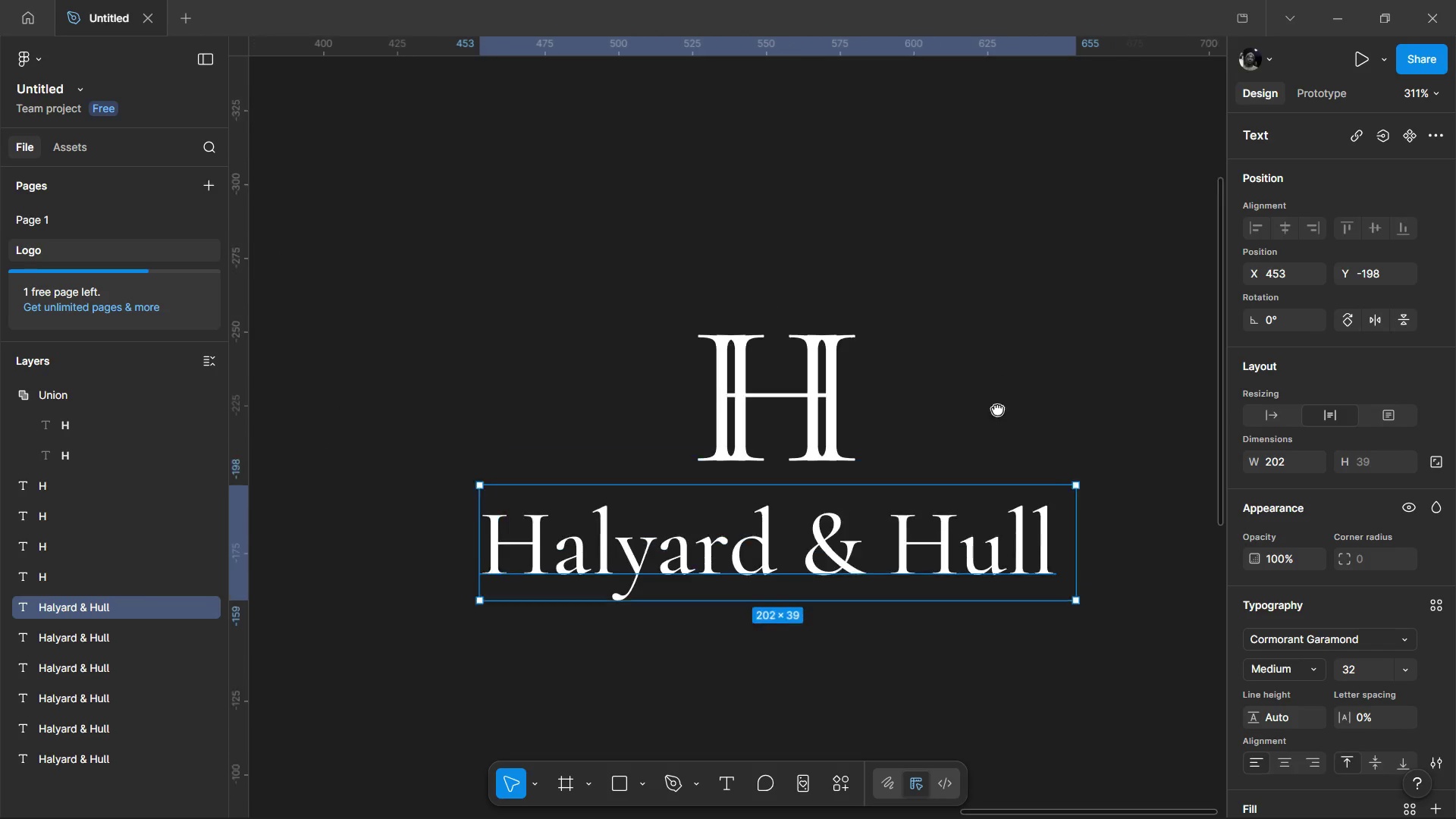 
hold_key(key=ControlLeft, duration=1.05)
scroll: coordinate [973, 394], scroll_direction: up, amount: 1.0
 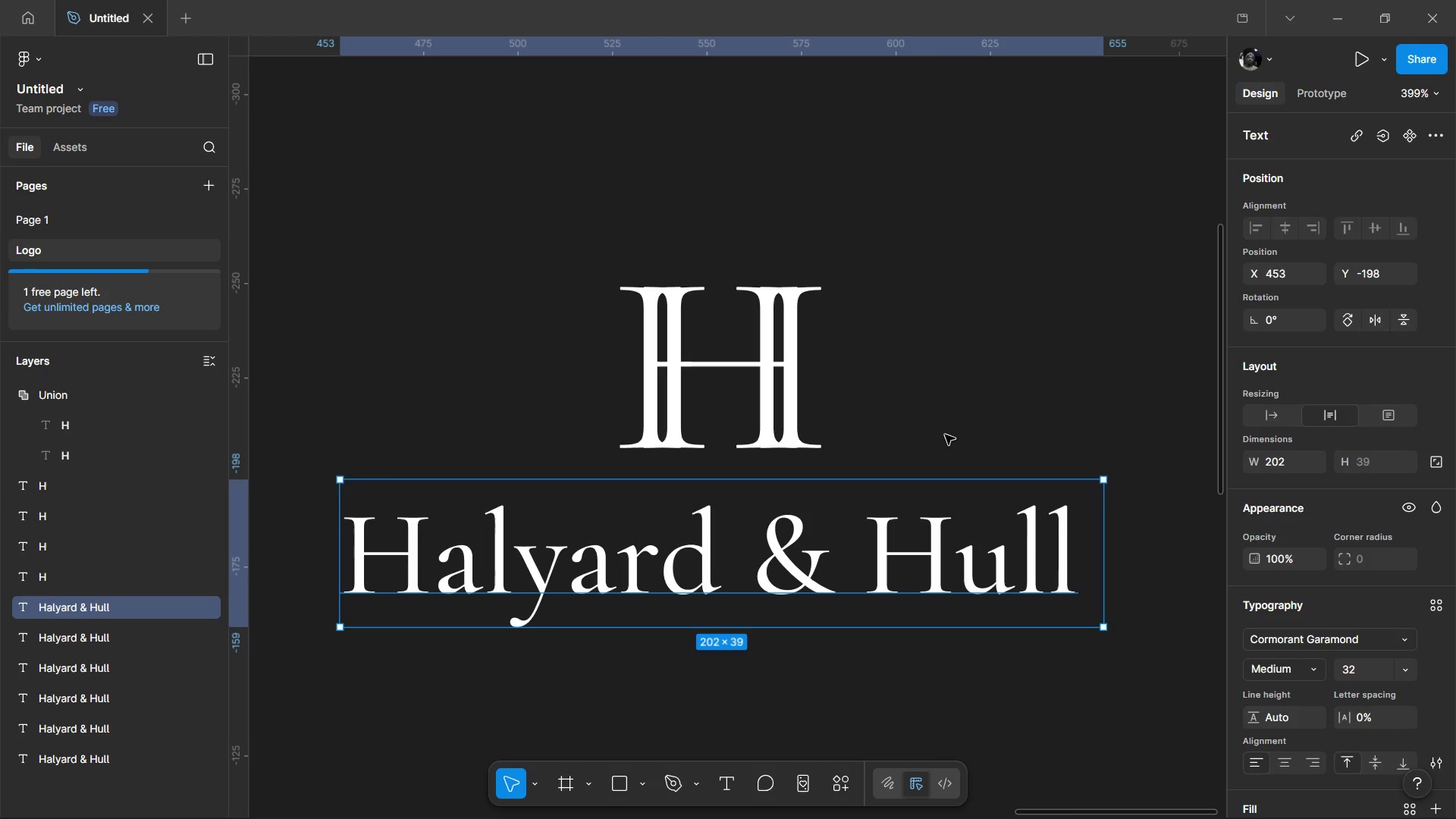 
wait(11.28)
 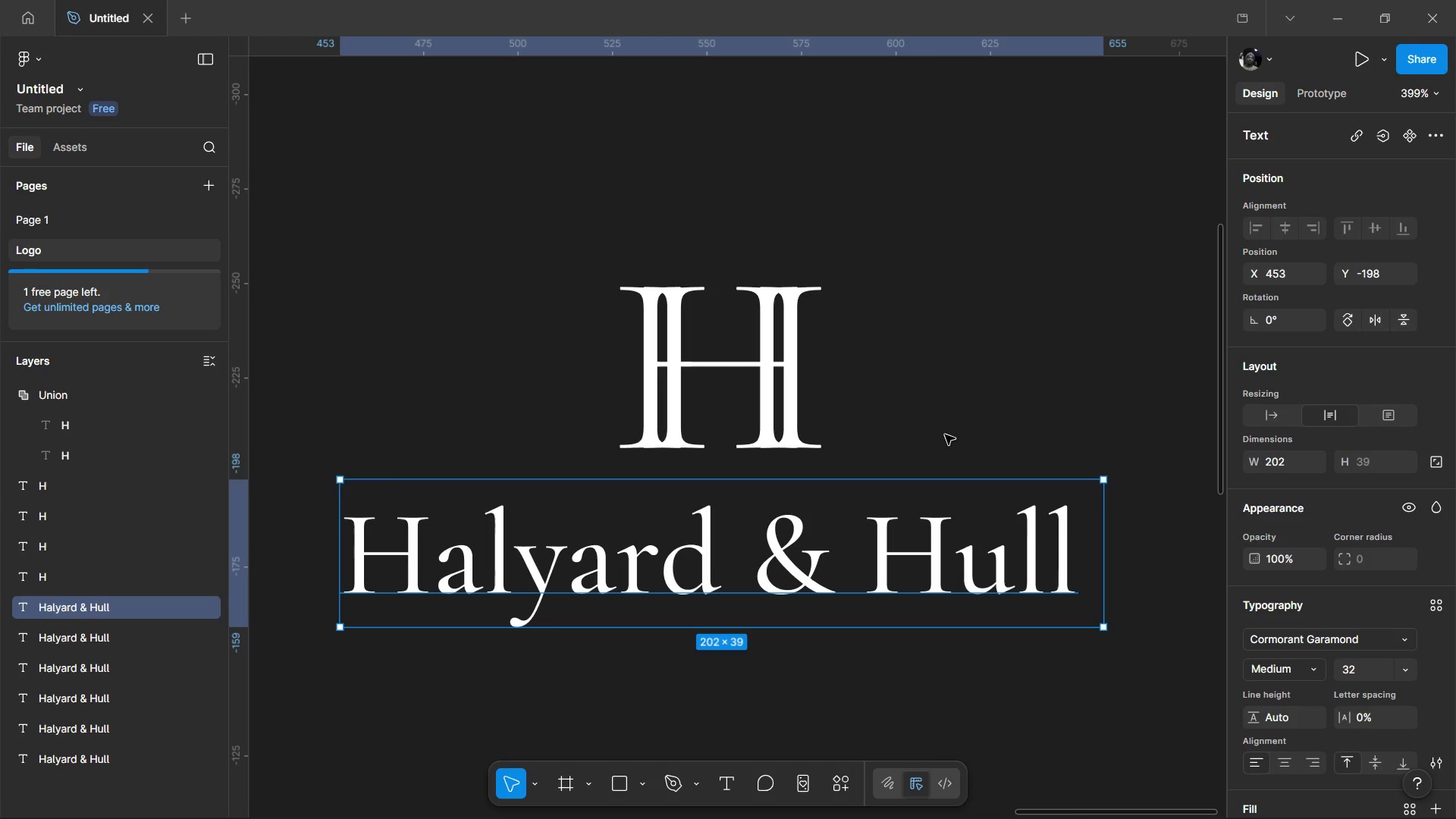 
scroll: coordinate [945, 435], scroll_direction: none, amount: 0.0
 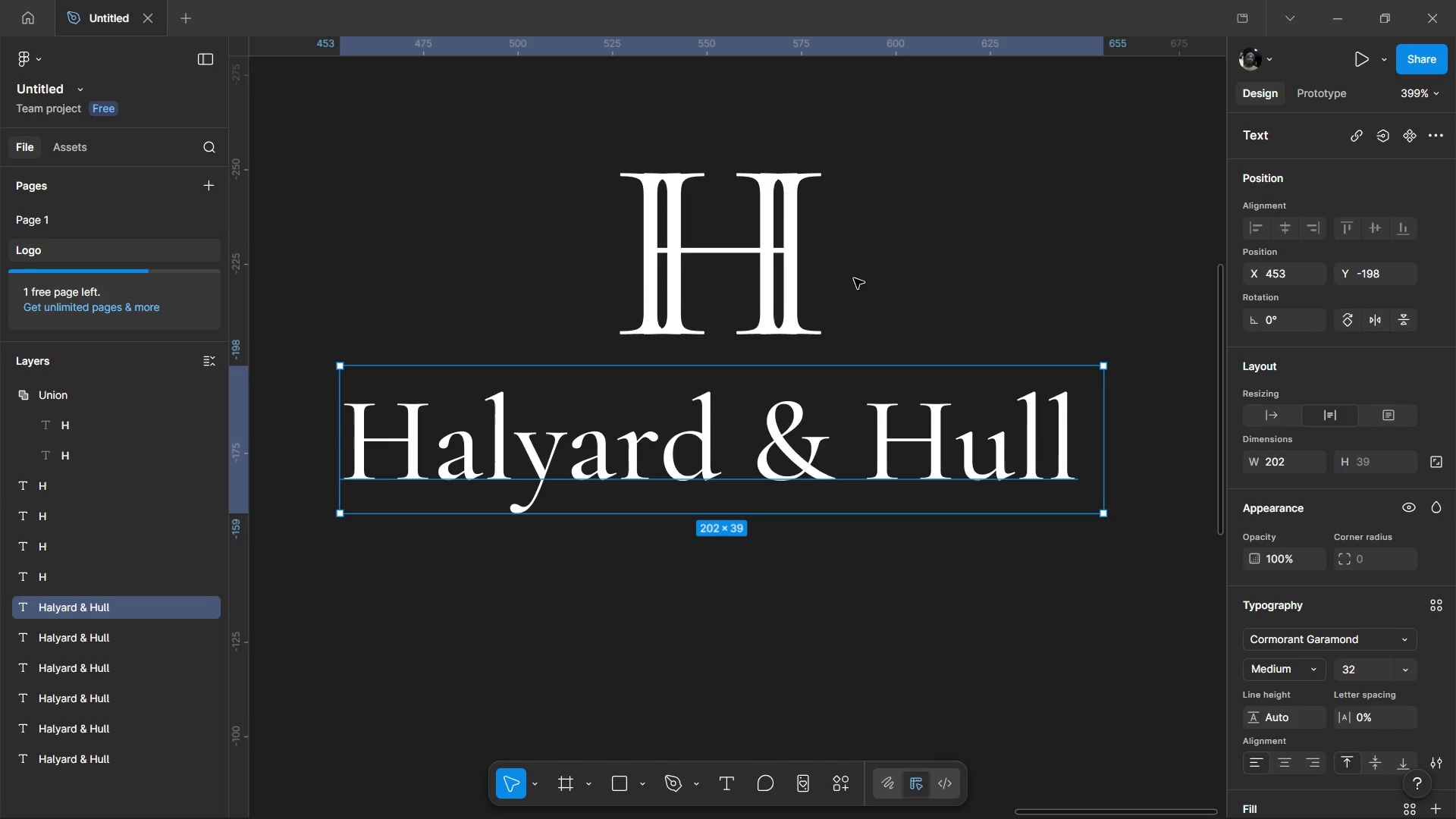 
wait(6.68)
 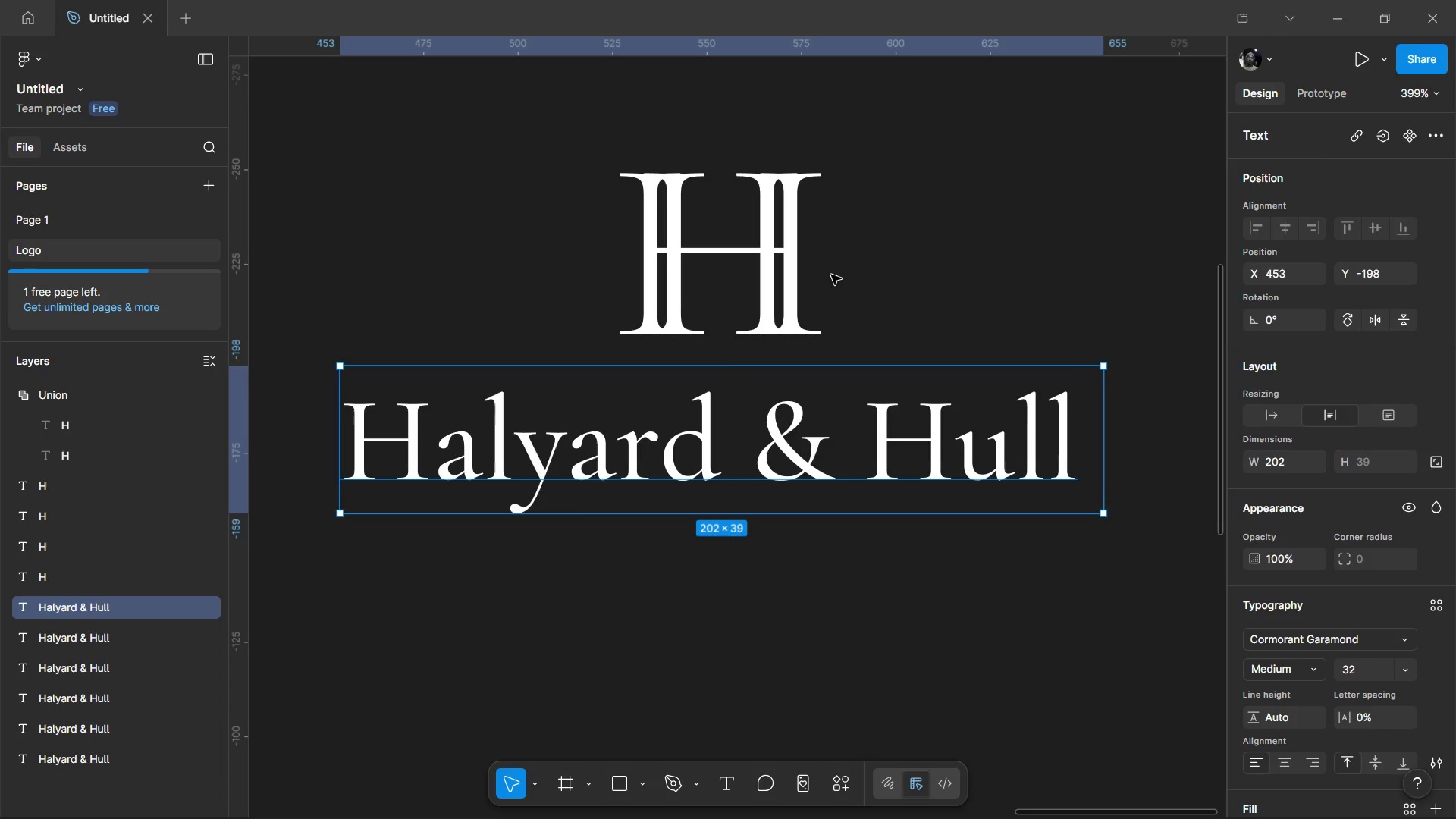 
hold_key(key=ControlLeft, duration=0.55)
scroll: coordinate [909, 642], scroll_direction: down, amount: 5.0
 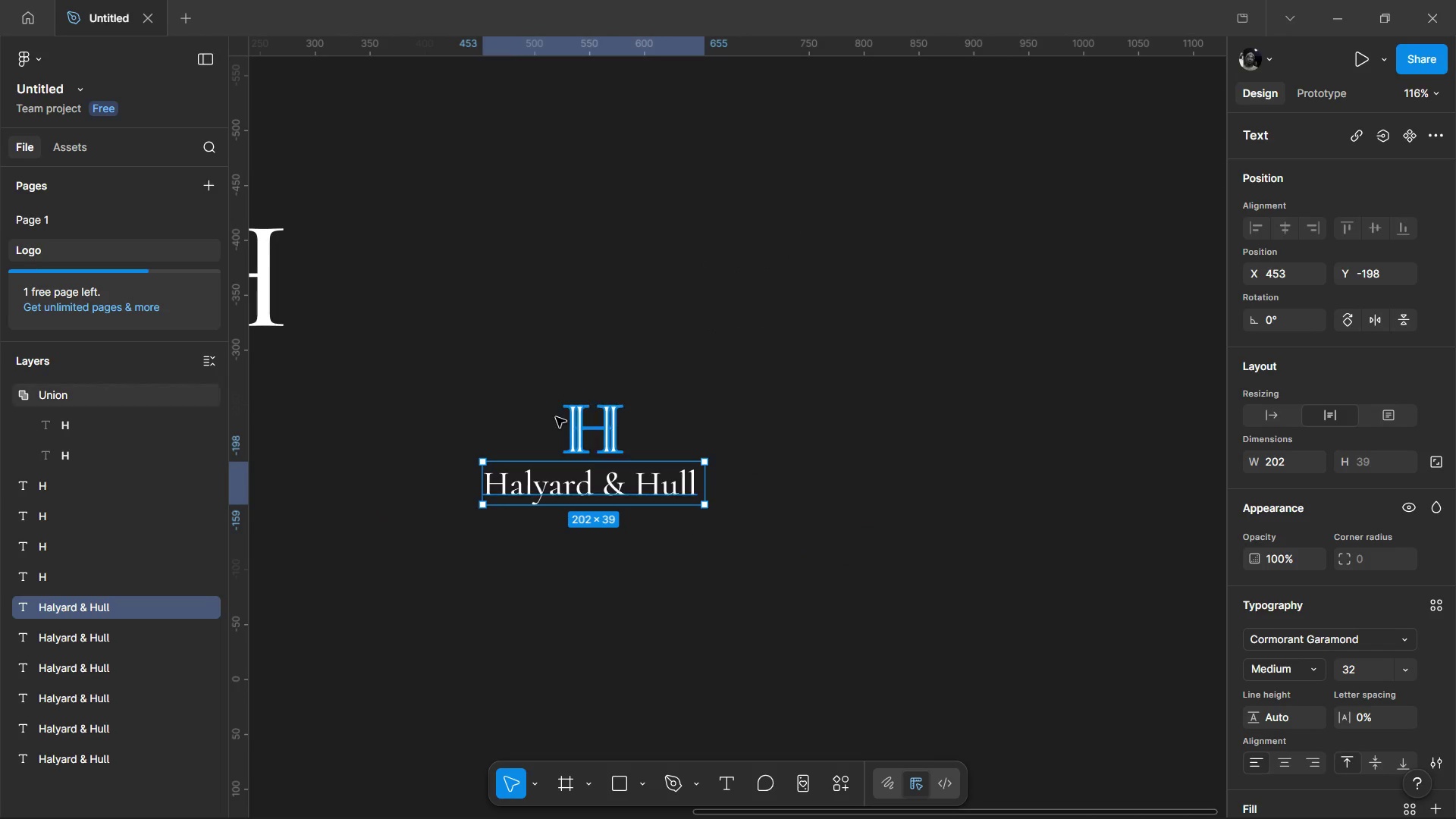 
left_click([502, 408])
 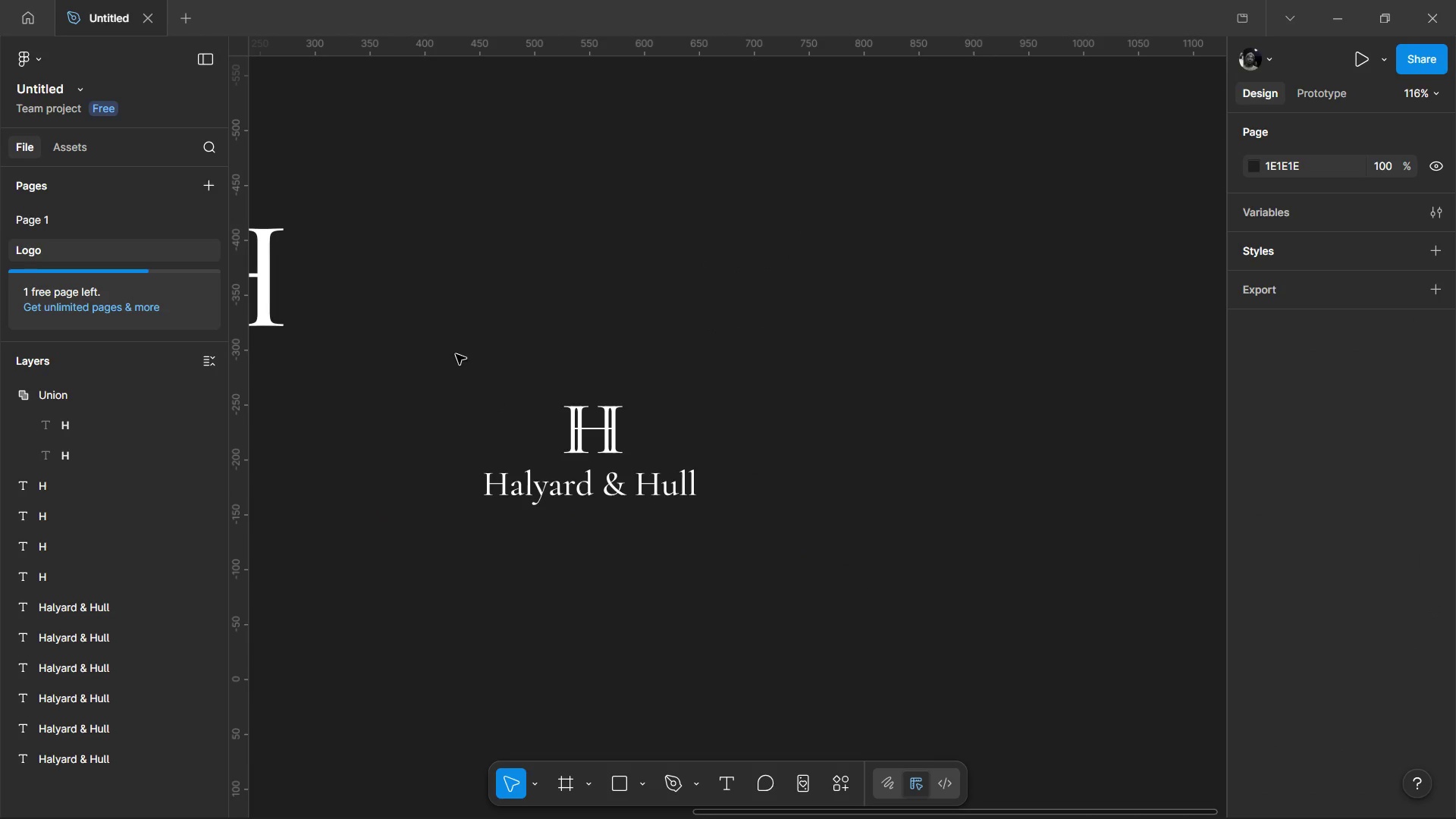 
left_click_drag(start_coordinate=[456, 354], to_coordinate=[758, 583])
 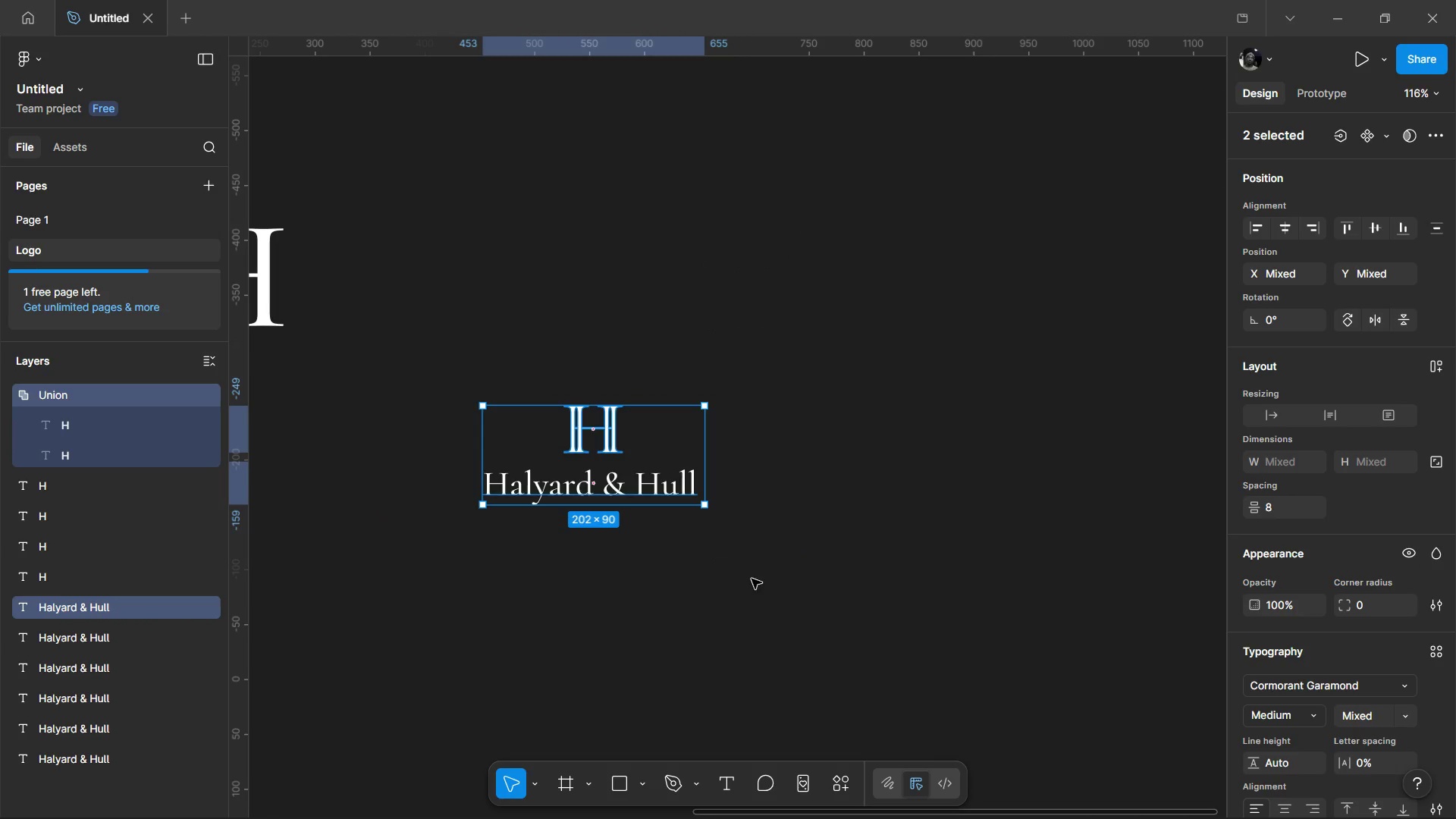 
hold_key(key=AltLeft, duration=1.53)
left_click_drag(start_coordinate=[614, 468], to_coordinate=[947, 467])
 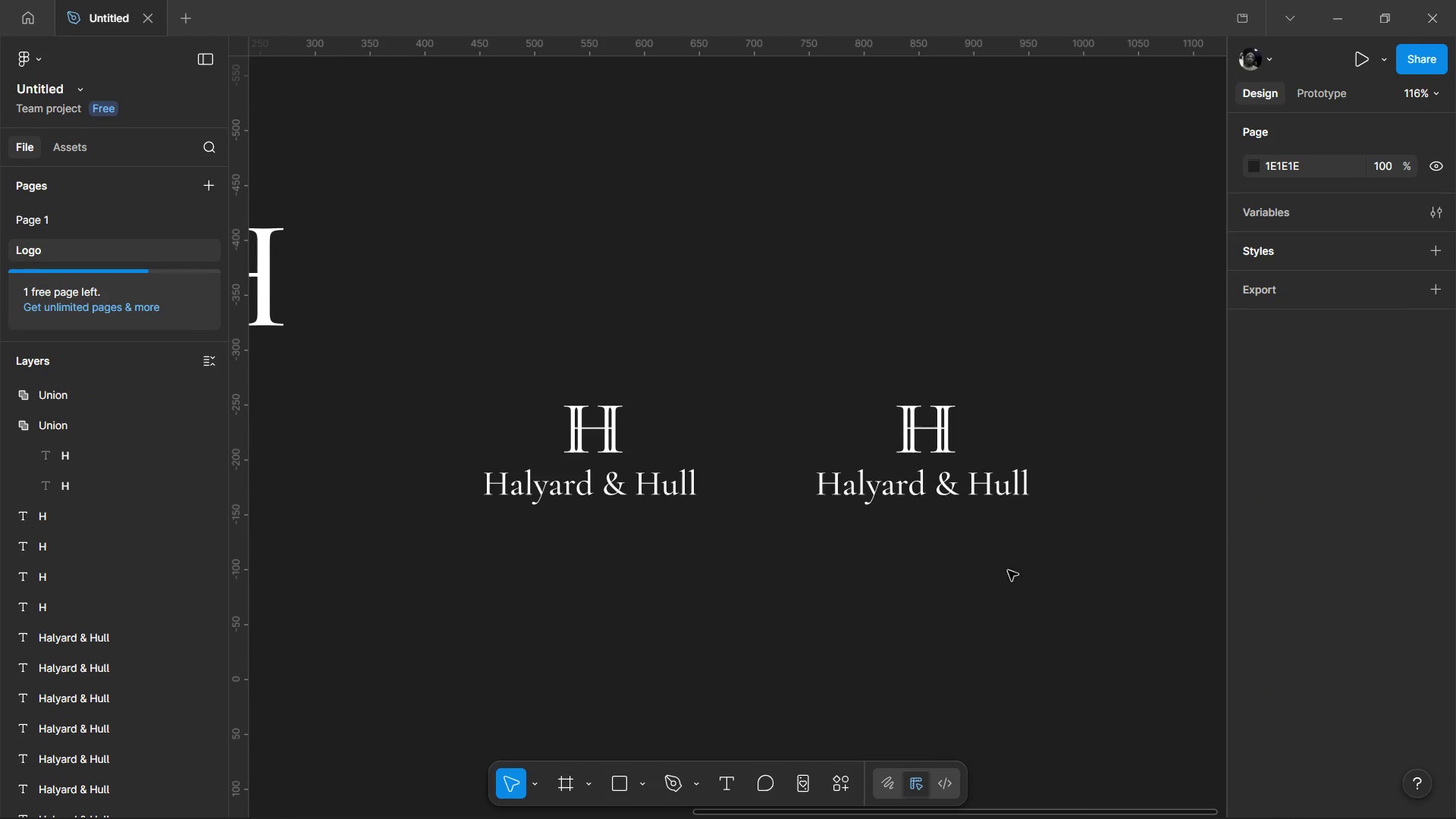 
hold_key(key=AltLeft, duration=1.55)
 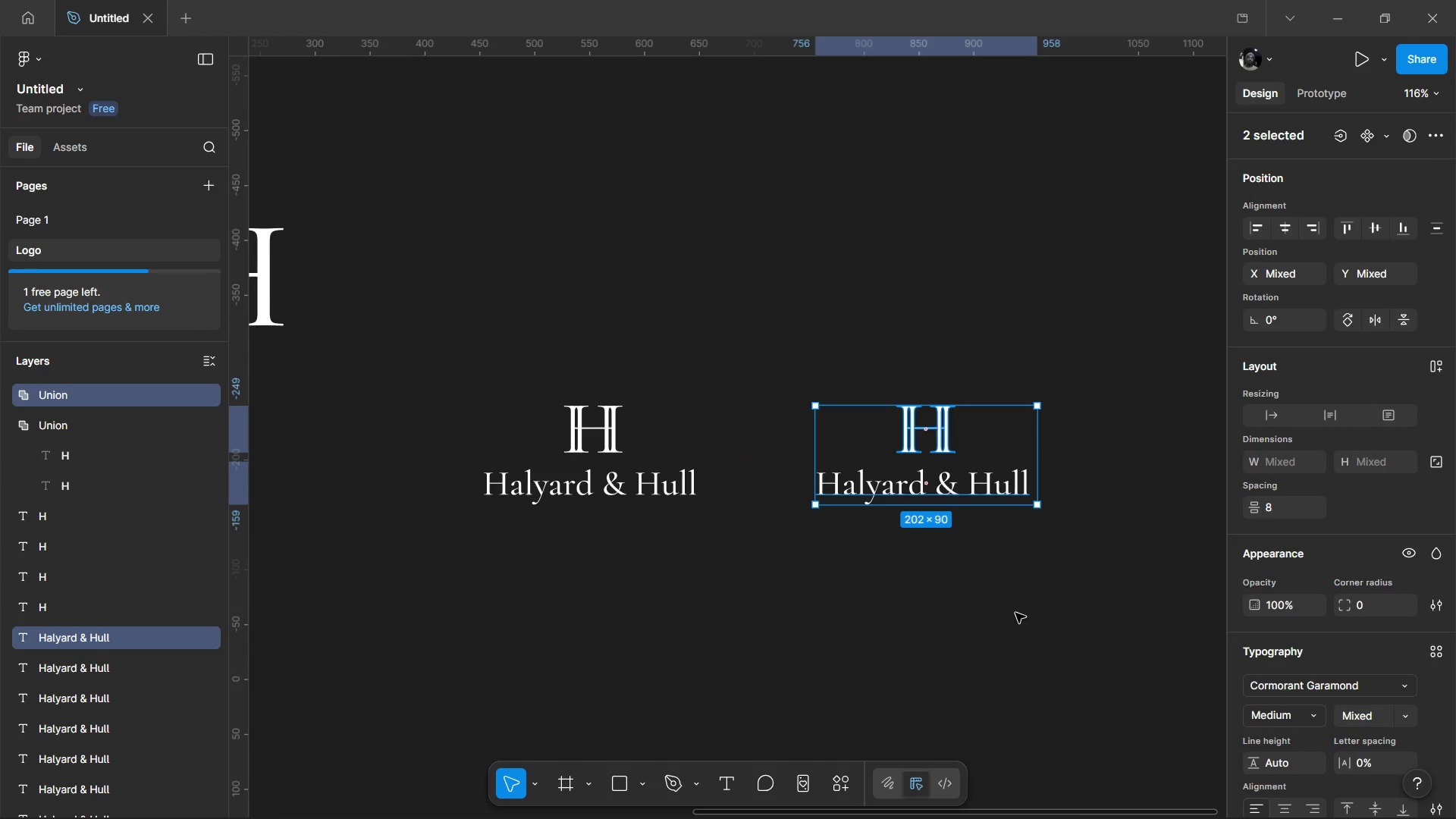 
hold_key(key=AltLeft, duration=0.48)
 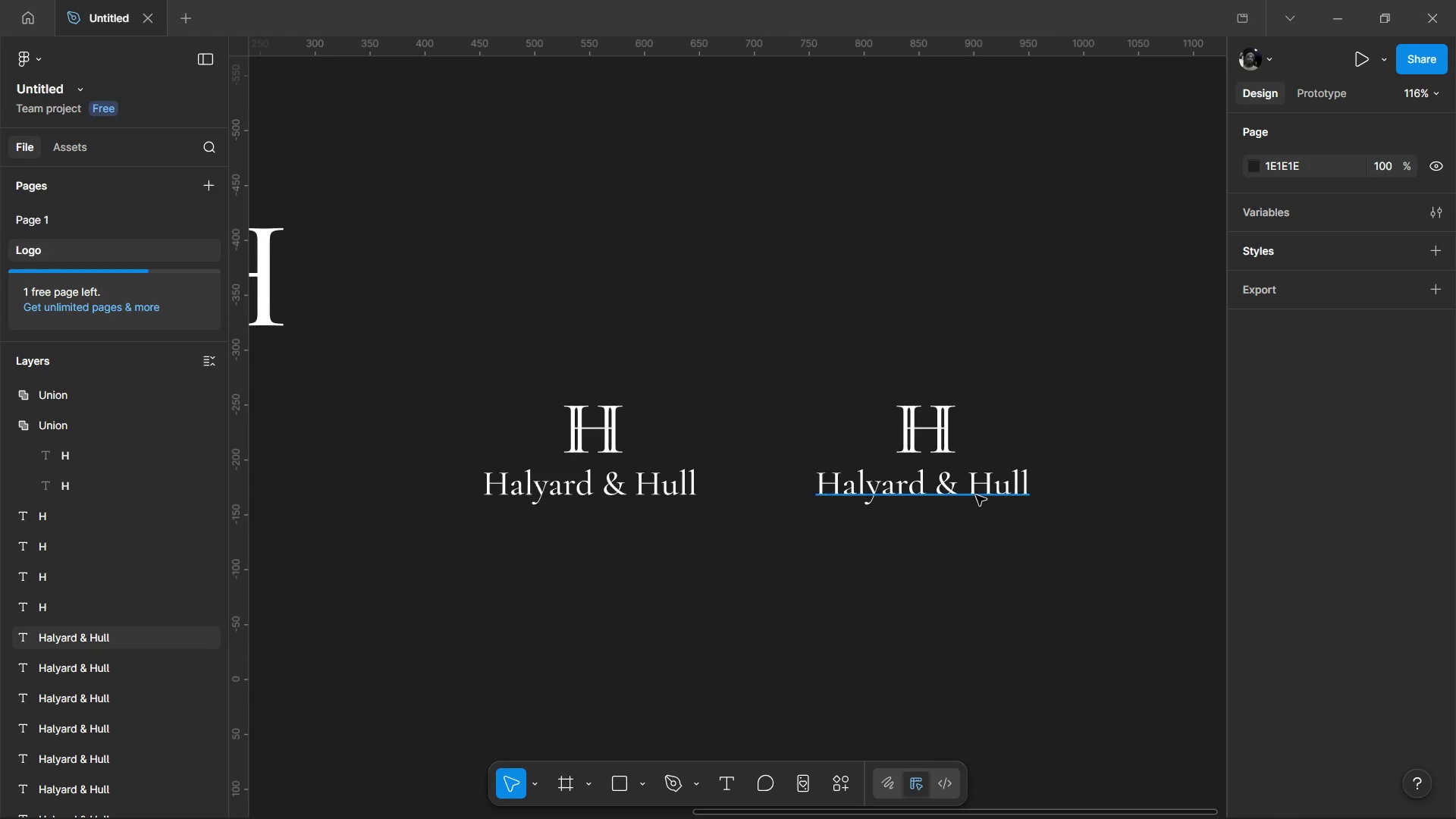 
left_click([976, 495])
 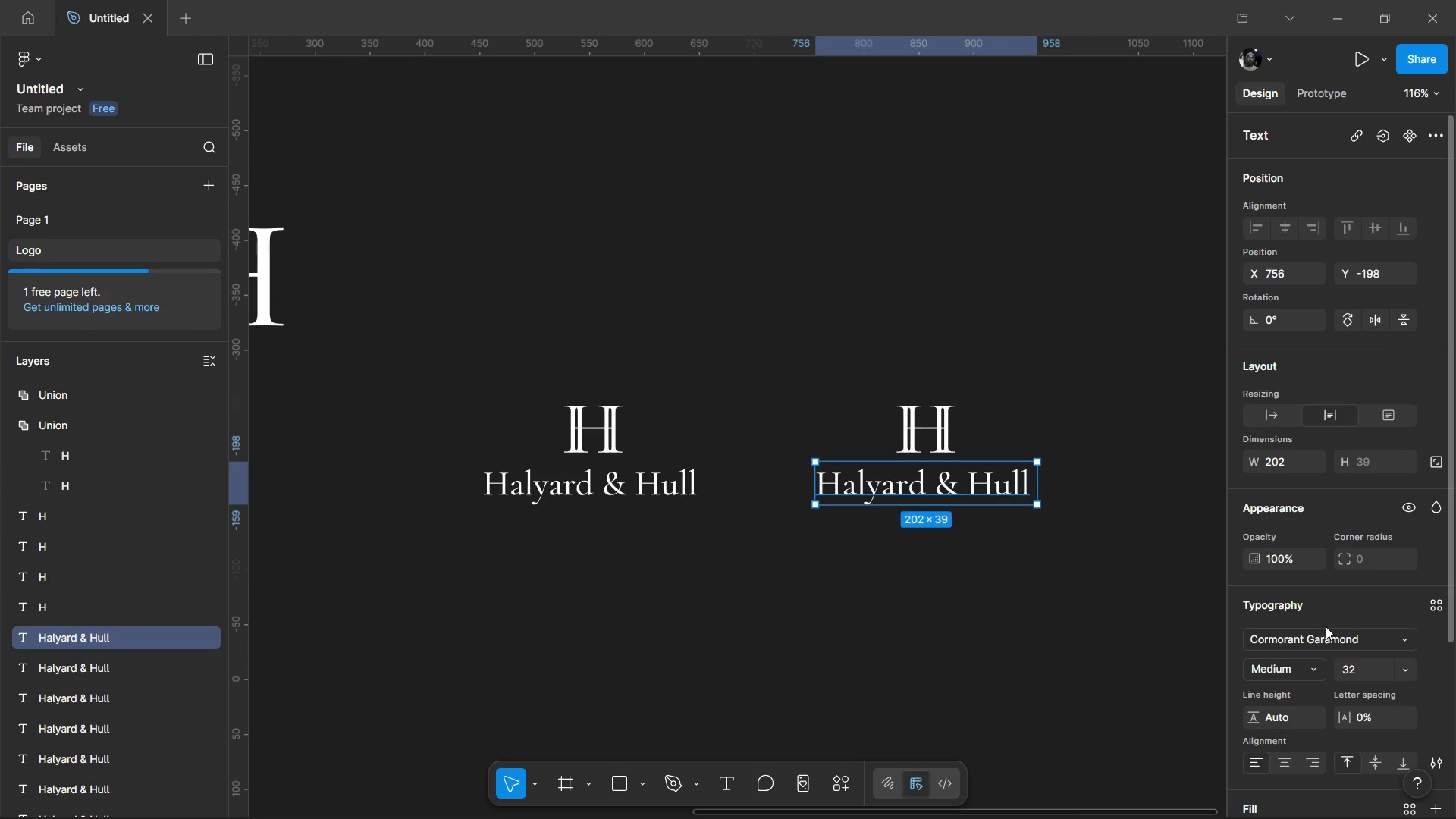 
left_click([1325, 634])
 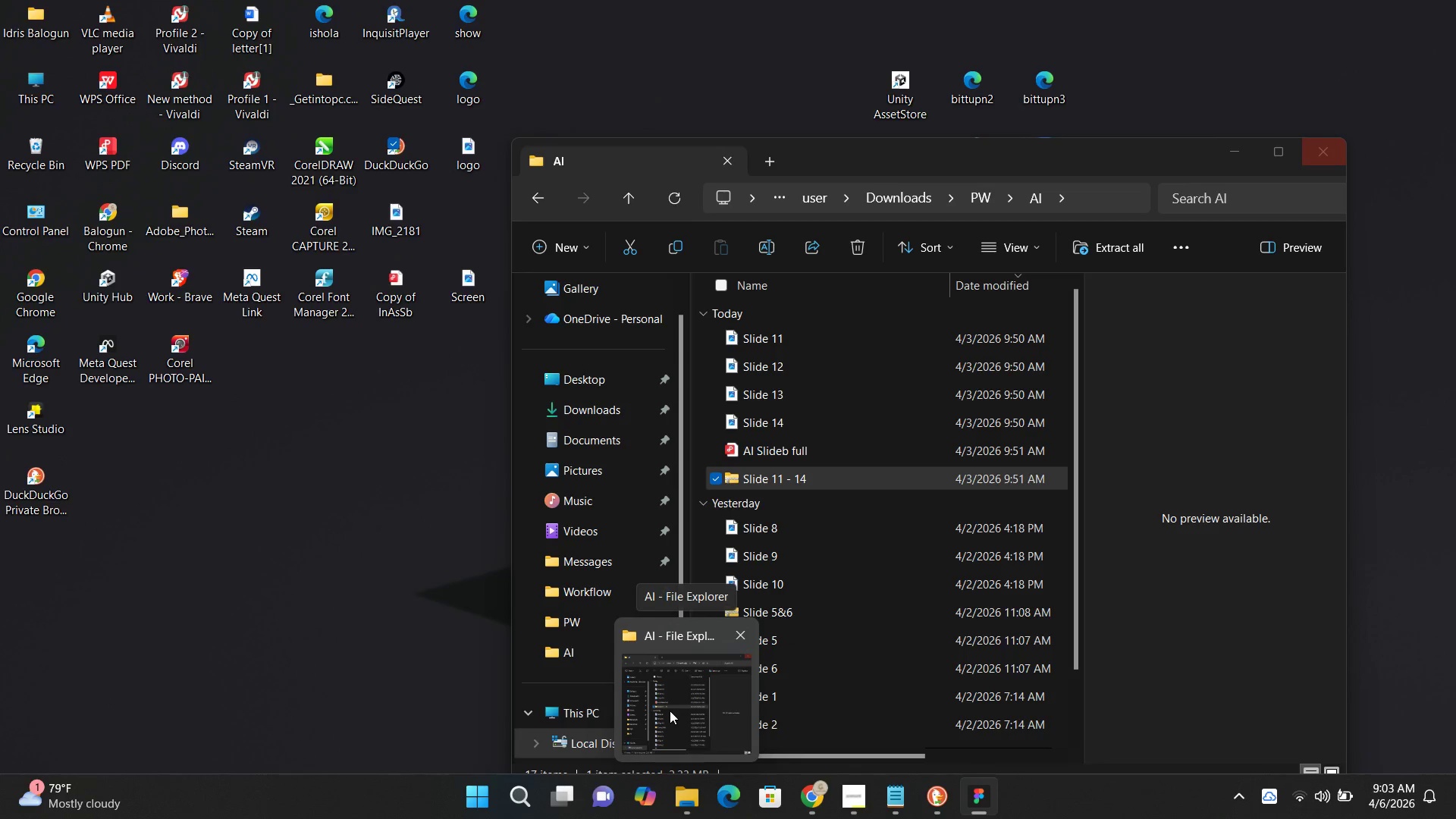 
wait(6.72)
 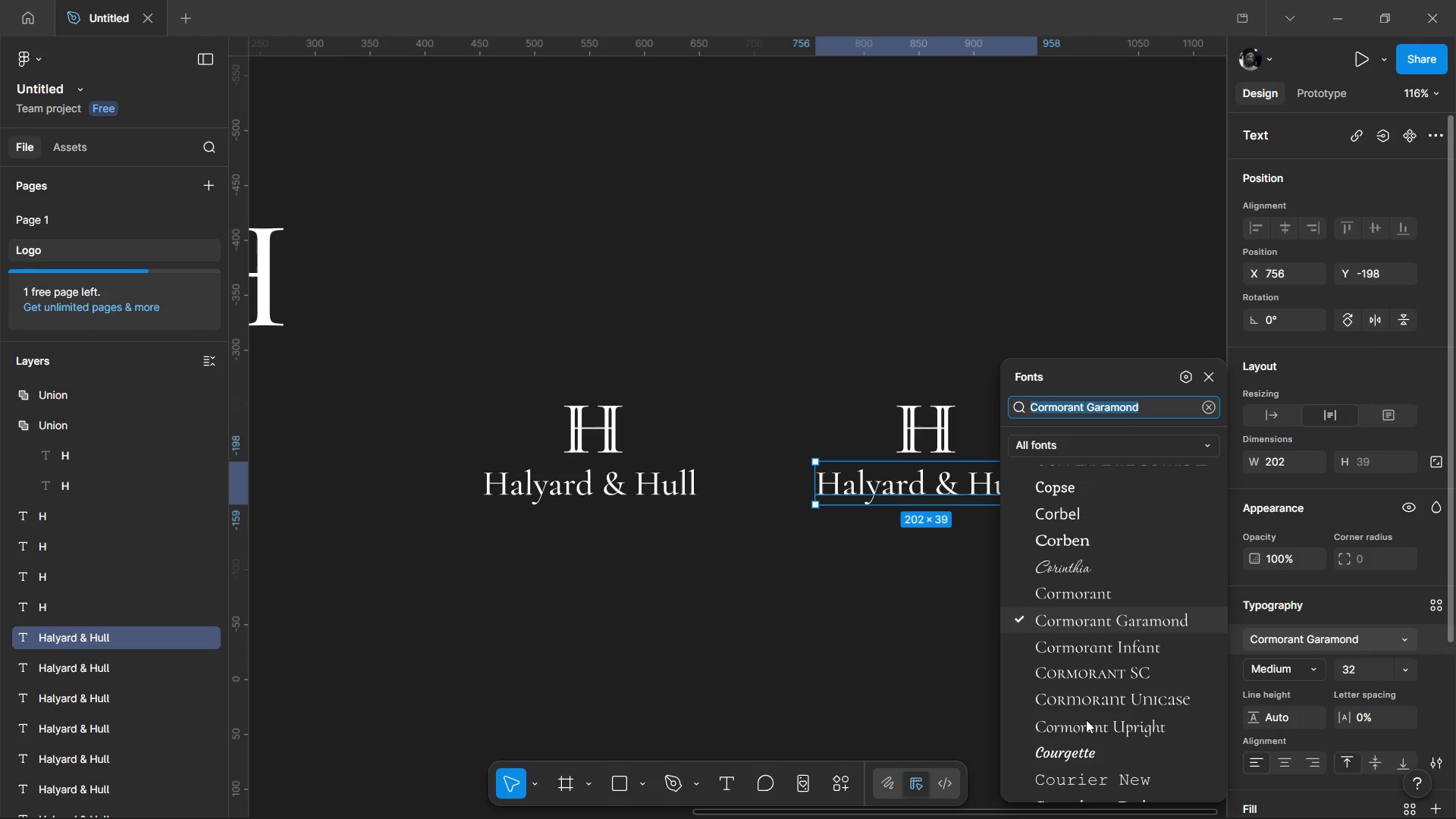 
left_click([693, 796])
 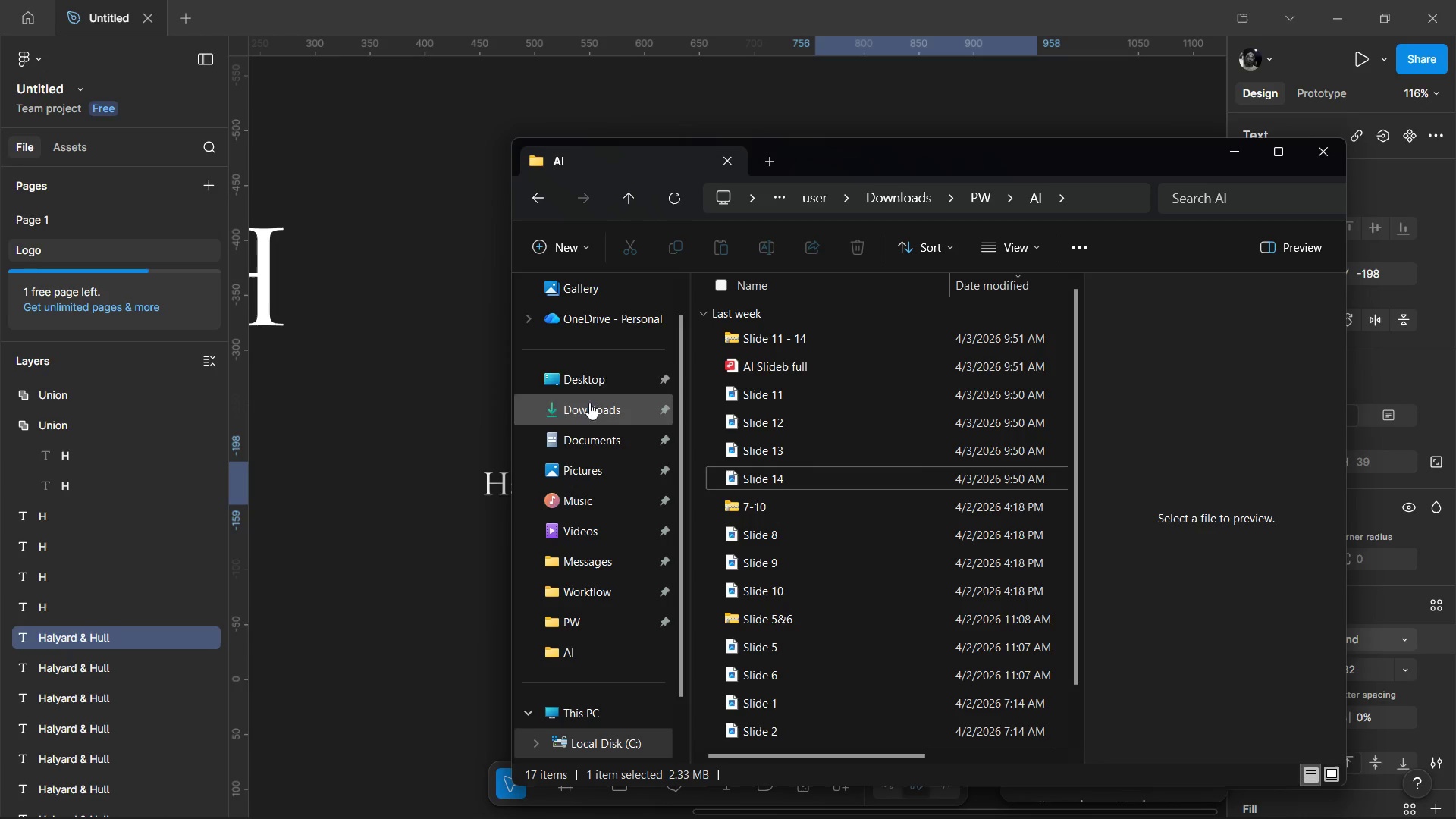 
scroll: coordinate [574, 395], scroll_direction: up, amount: 3.0
 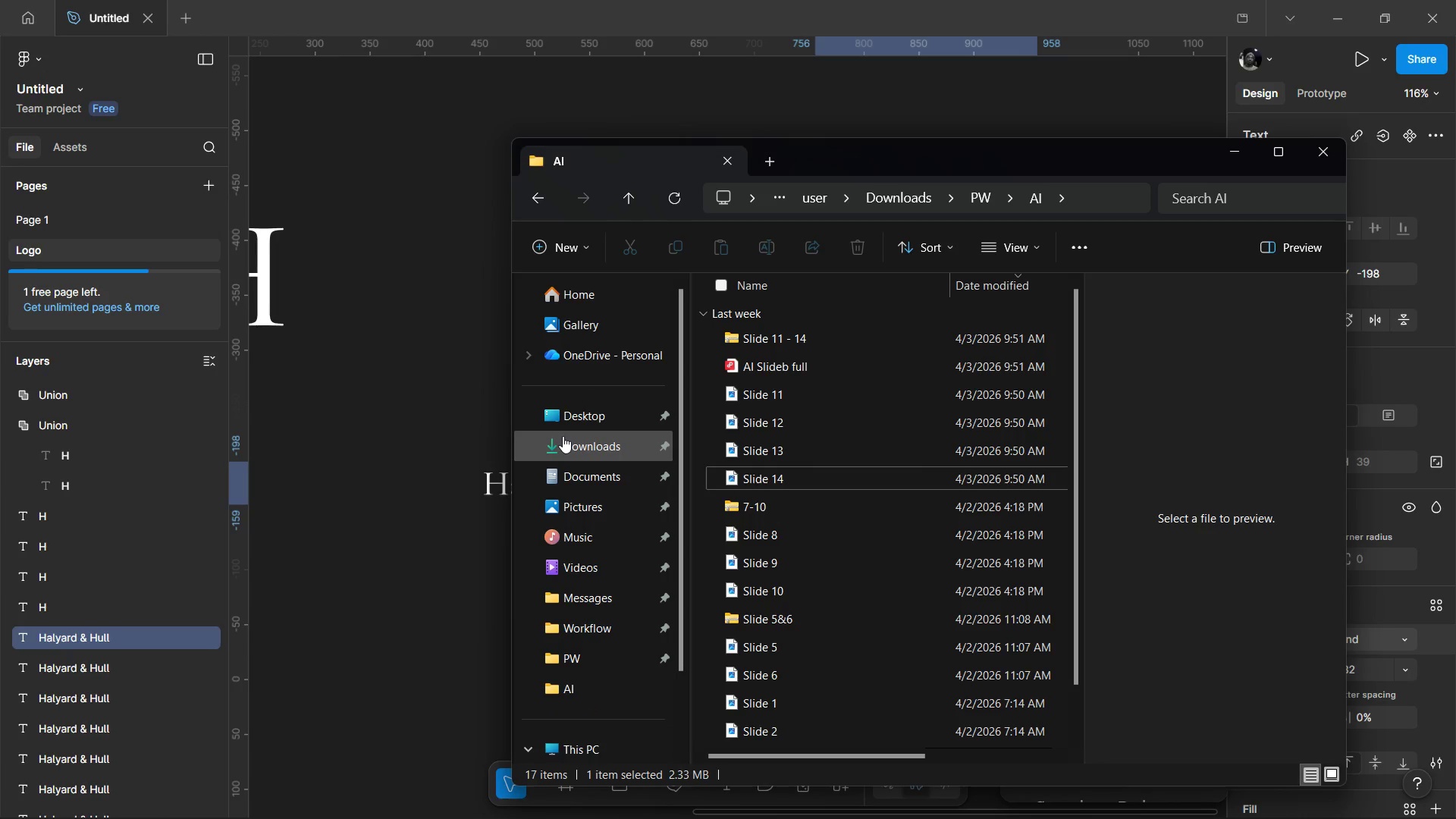 
left_click([564, 442])
 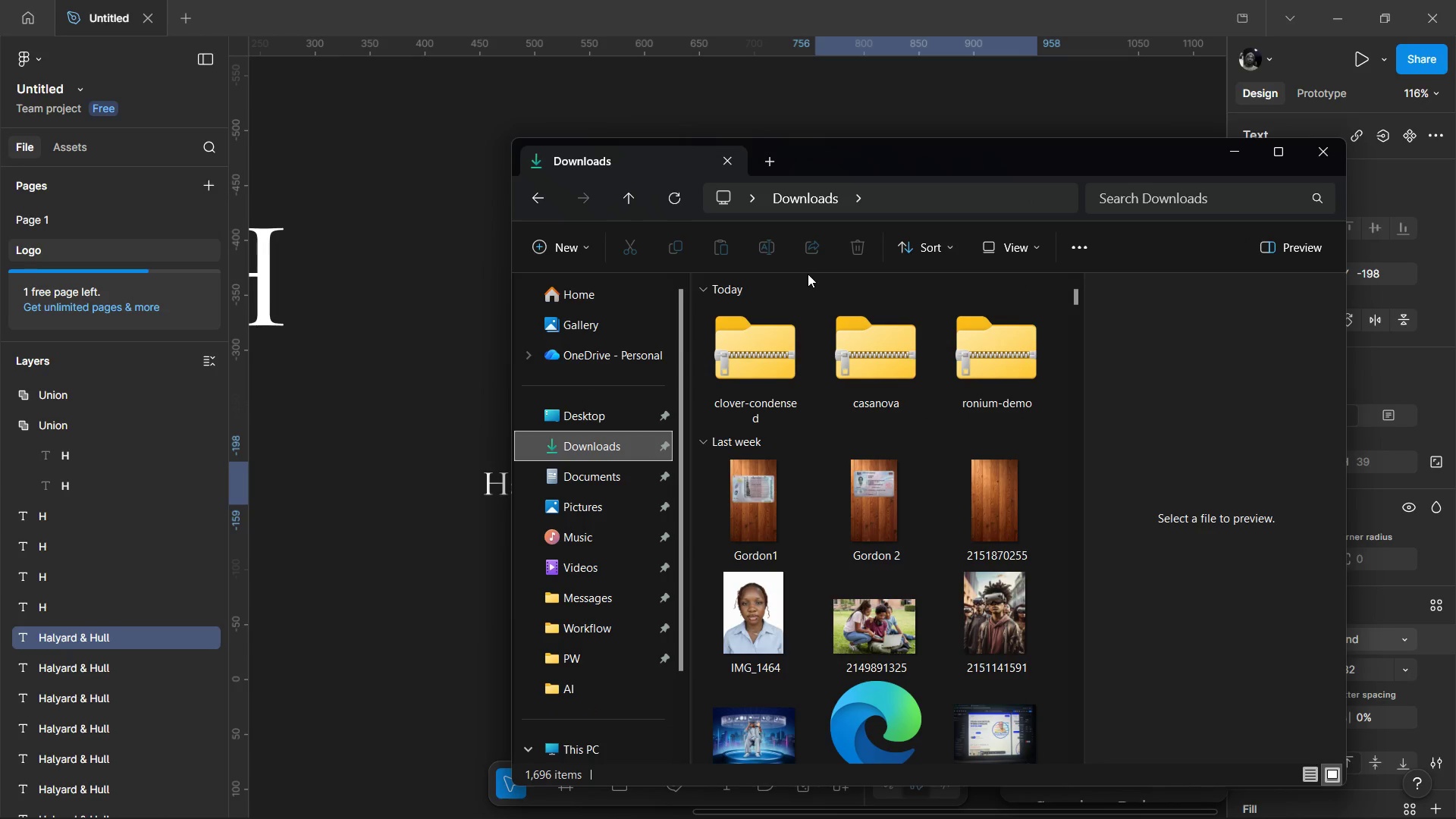 
wait(6.56)
 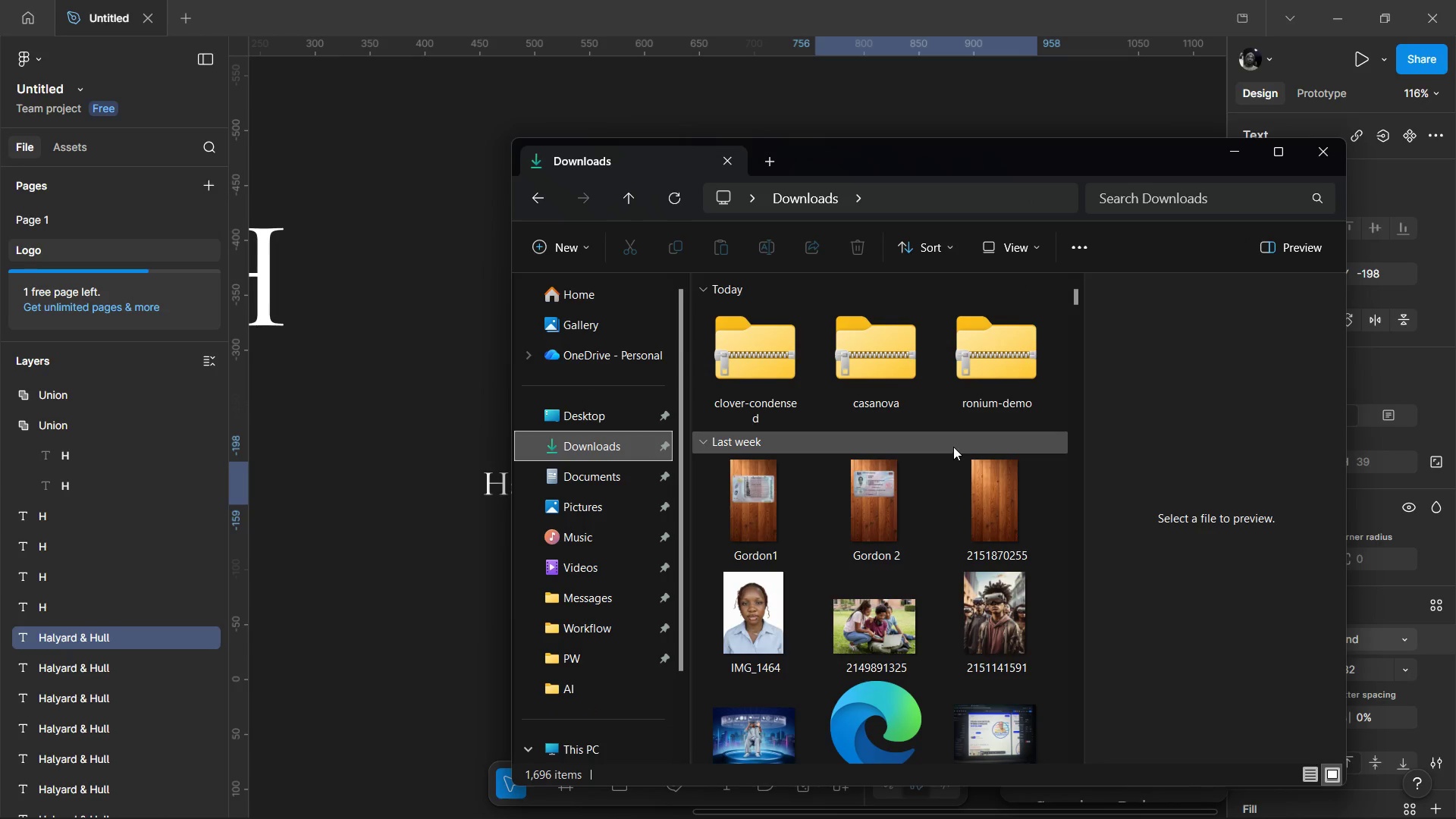 
scroll: coordinate [862, 503], scroll_direction: down, amount: 1.0
 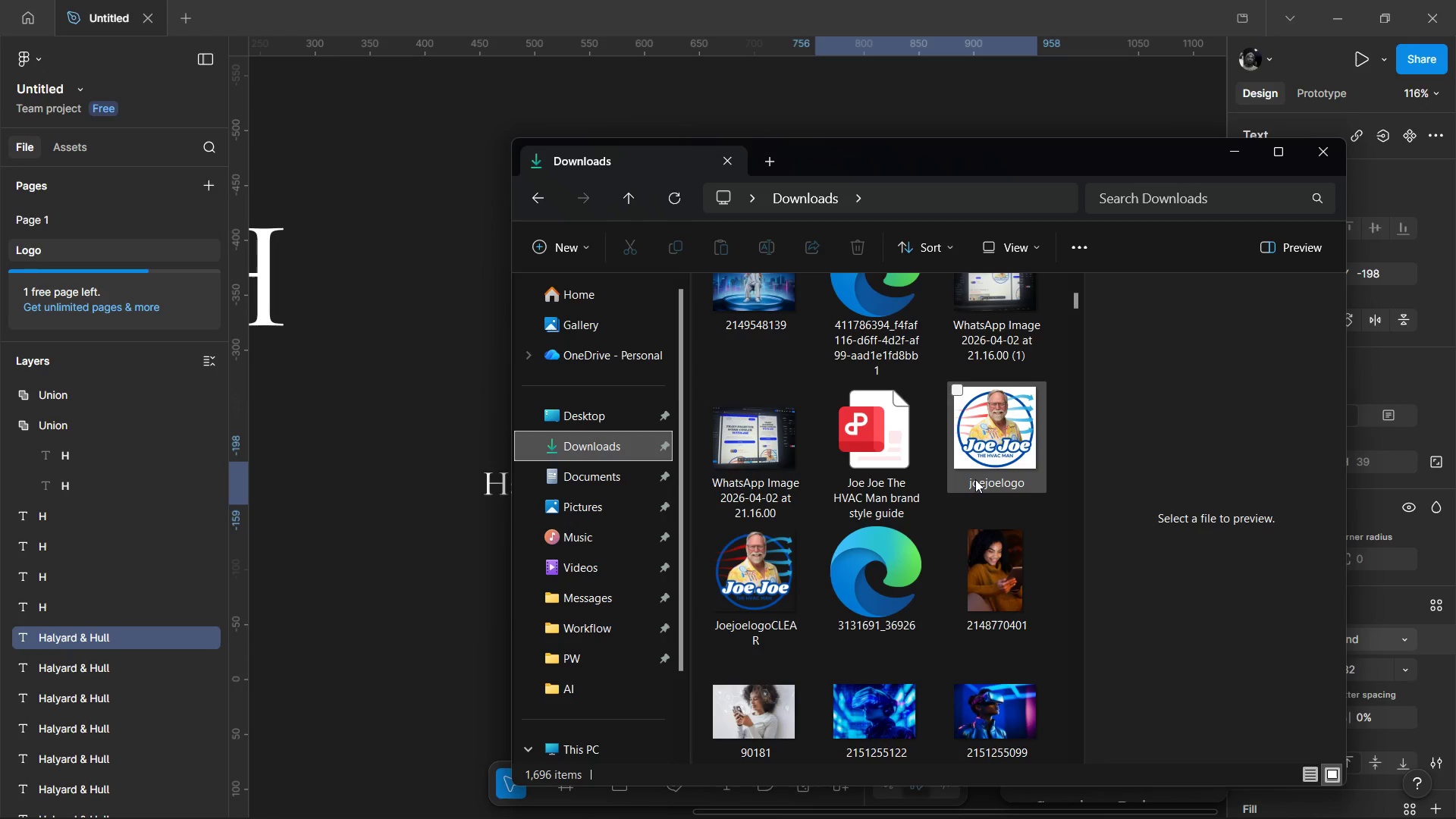 
scroll: coordinate [975, 479], scroll_direction: none, amount: 0.0
 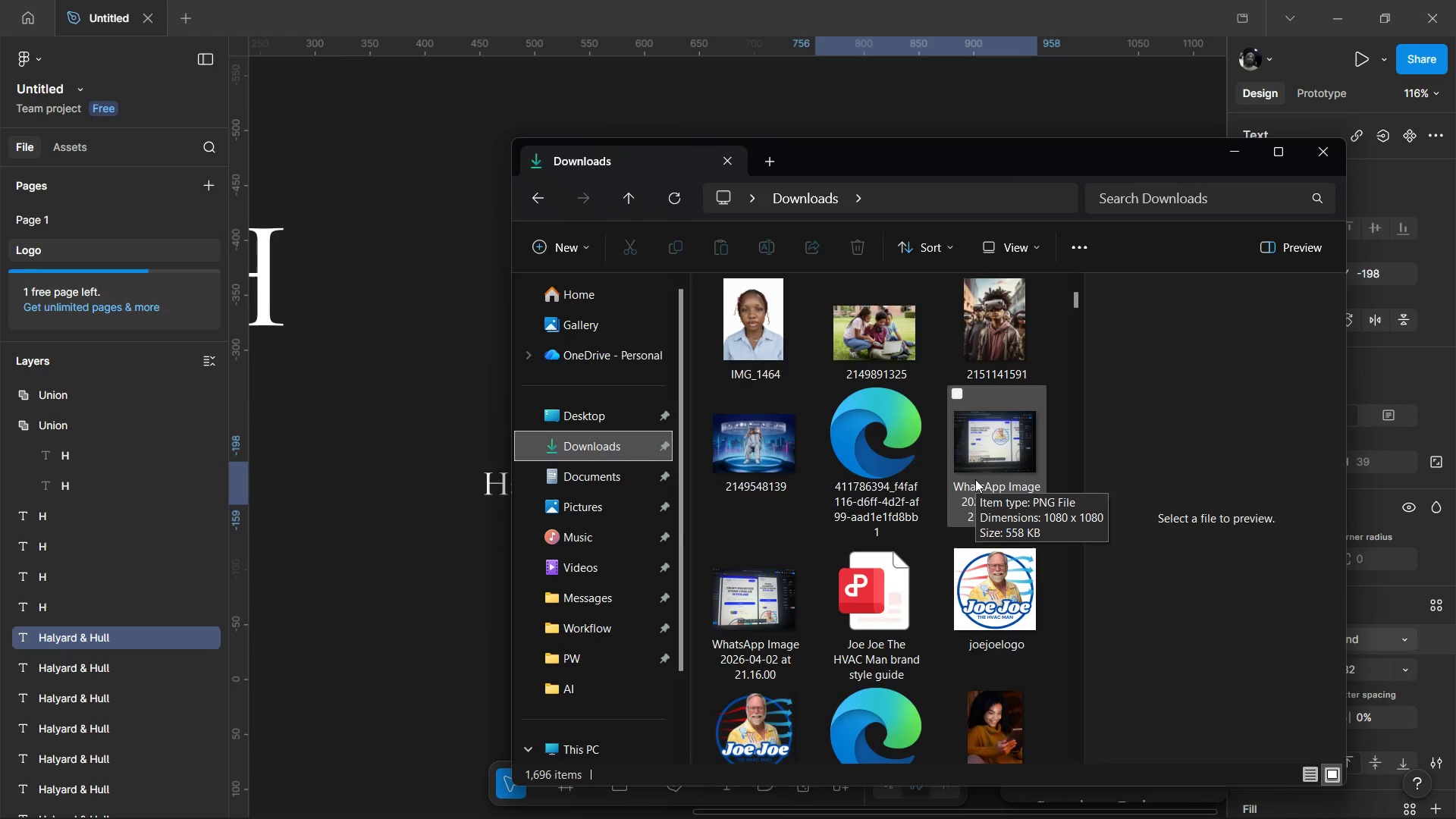 
scroll: coordinate [976, 480], scroll_direction: up, amount: 2.0
 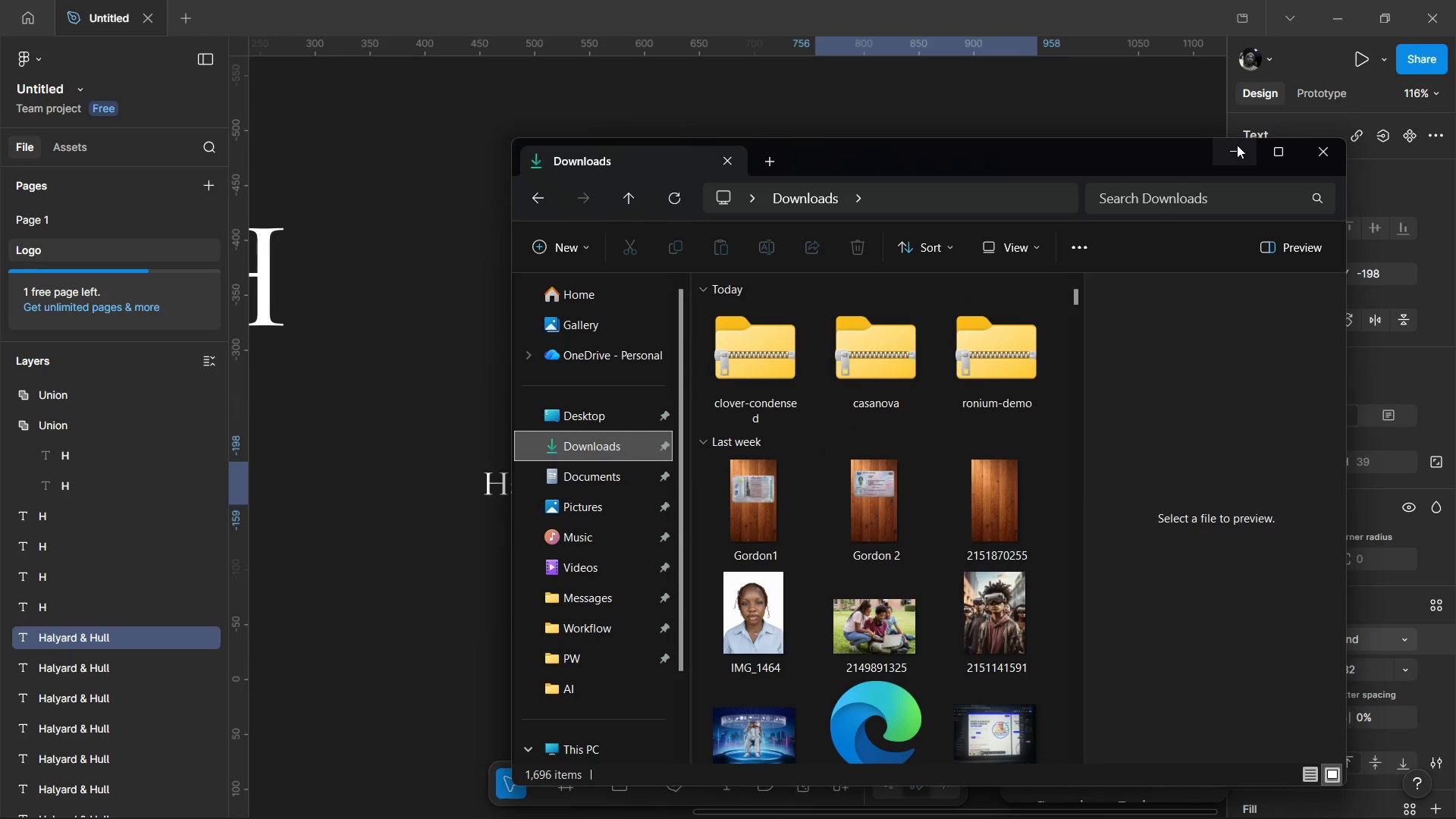 
left_click([1237, 145])
 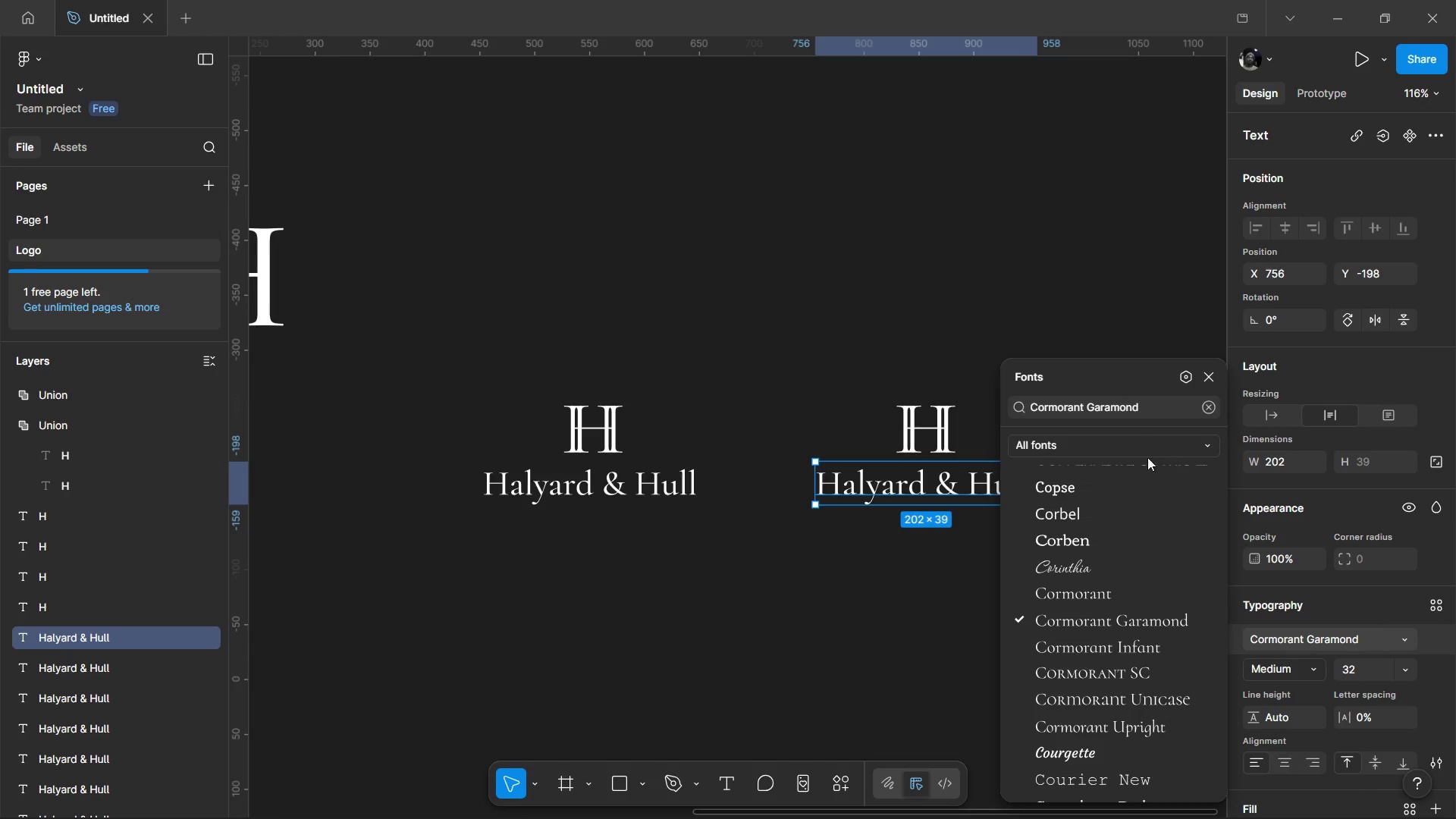 
scroll: coordinate [1128, 611], scroll_direction: down, amount: 1.0
 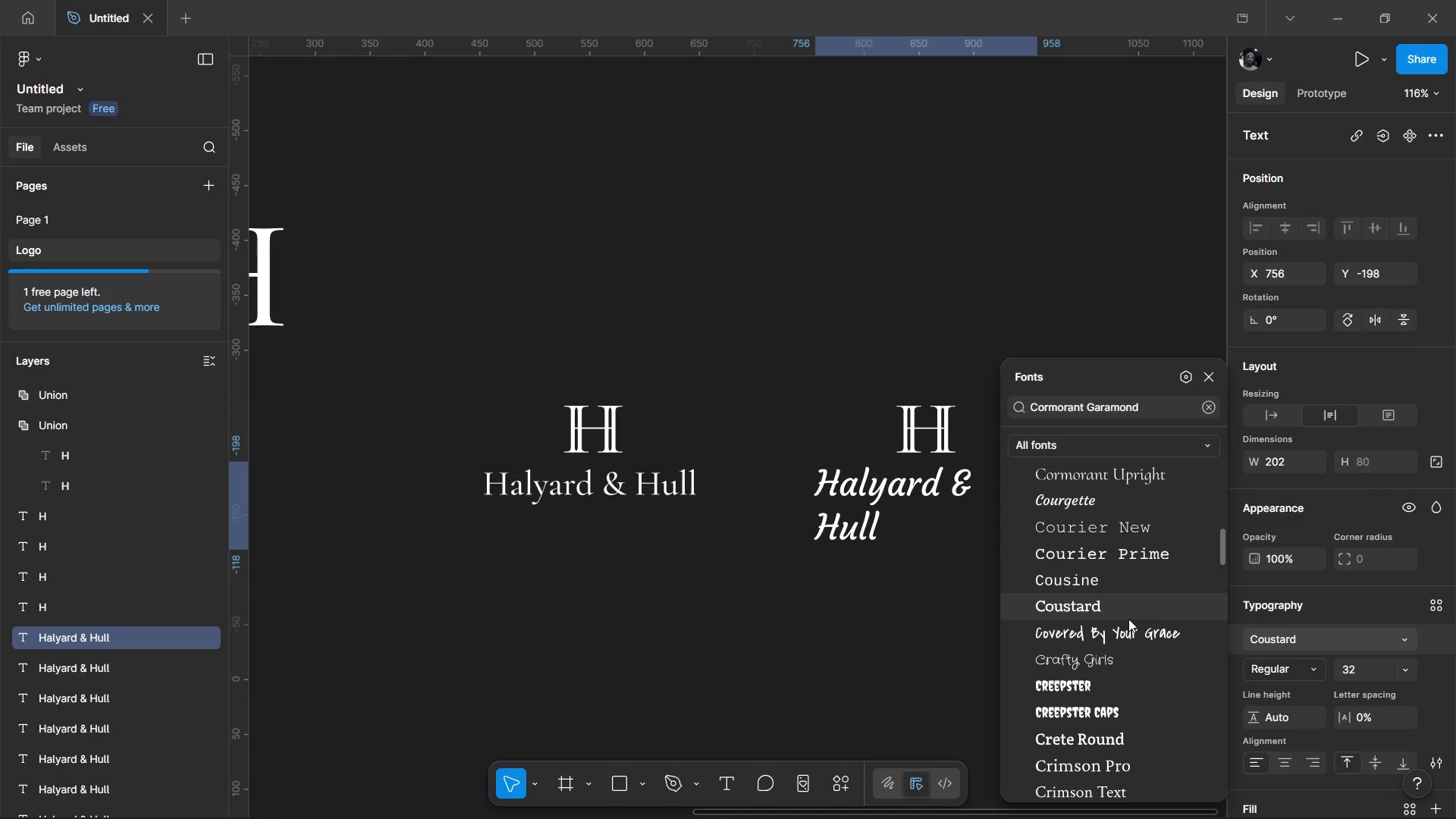 
scroll: coordinate [1128, 619], scroll_direction: none, amount: 0.0
 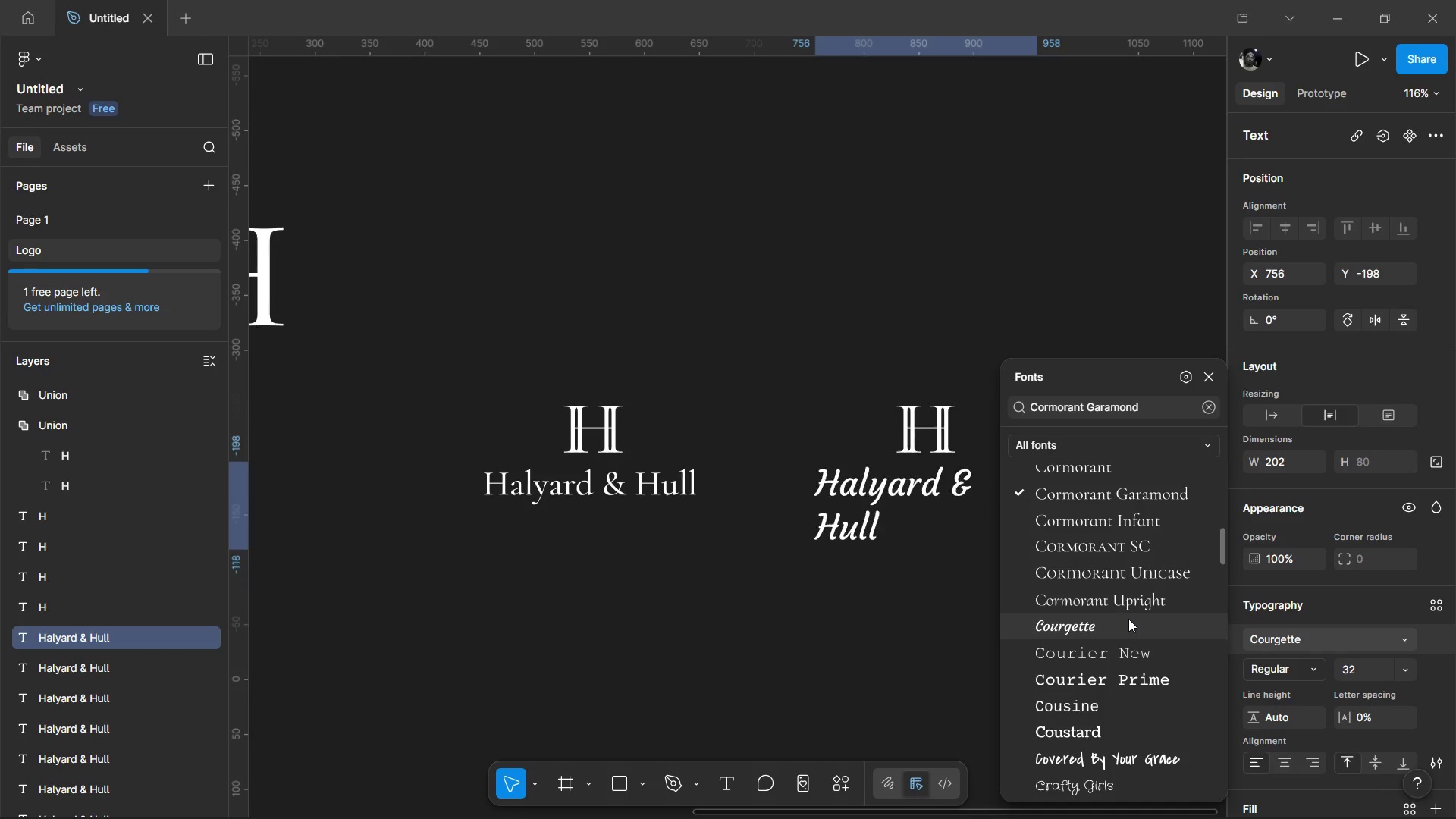 
scroll: coordinate [1085, 557], scroll_direction: up, amount: 4.0
 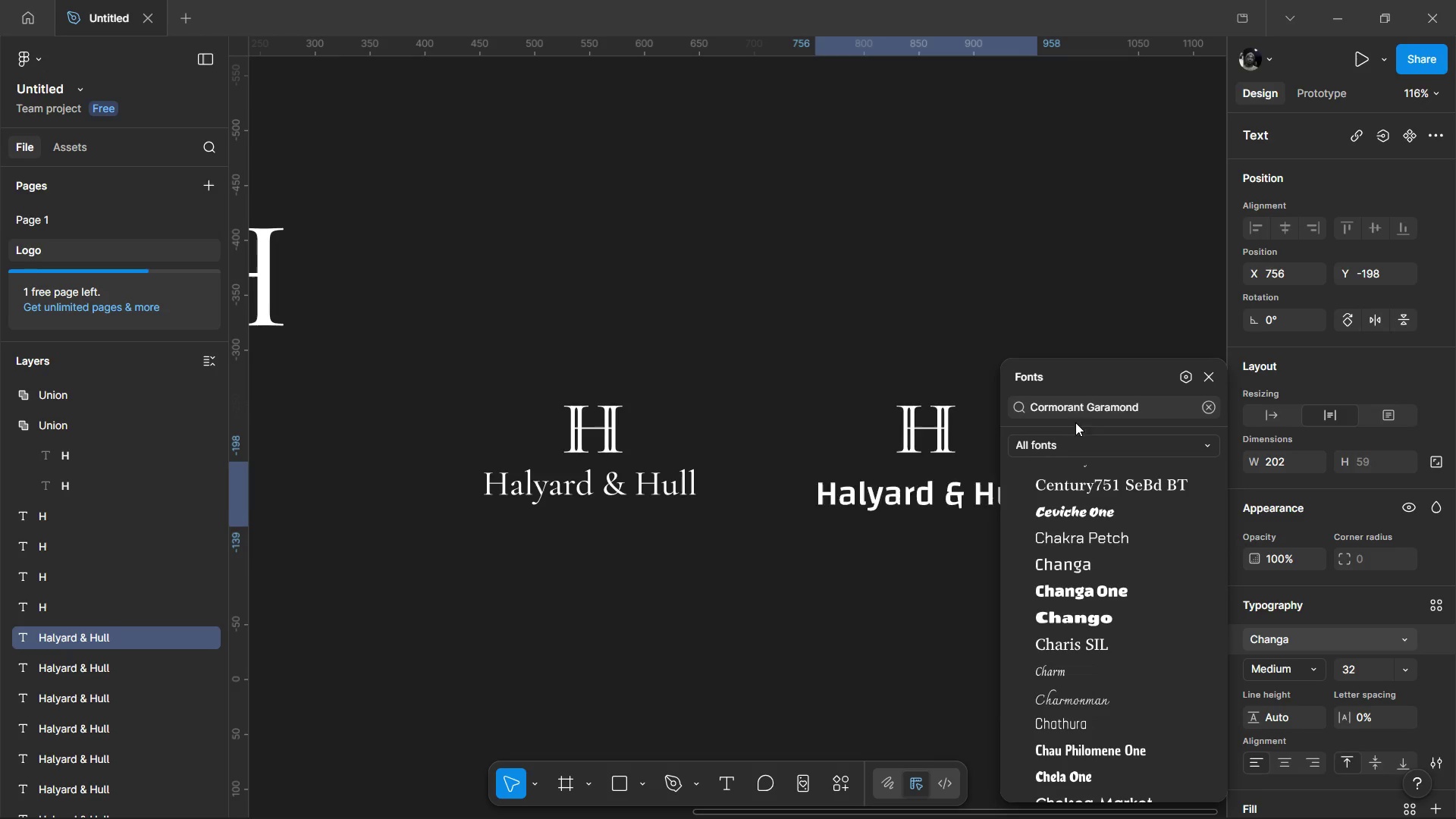 
type(casa)
 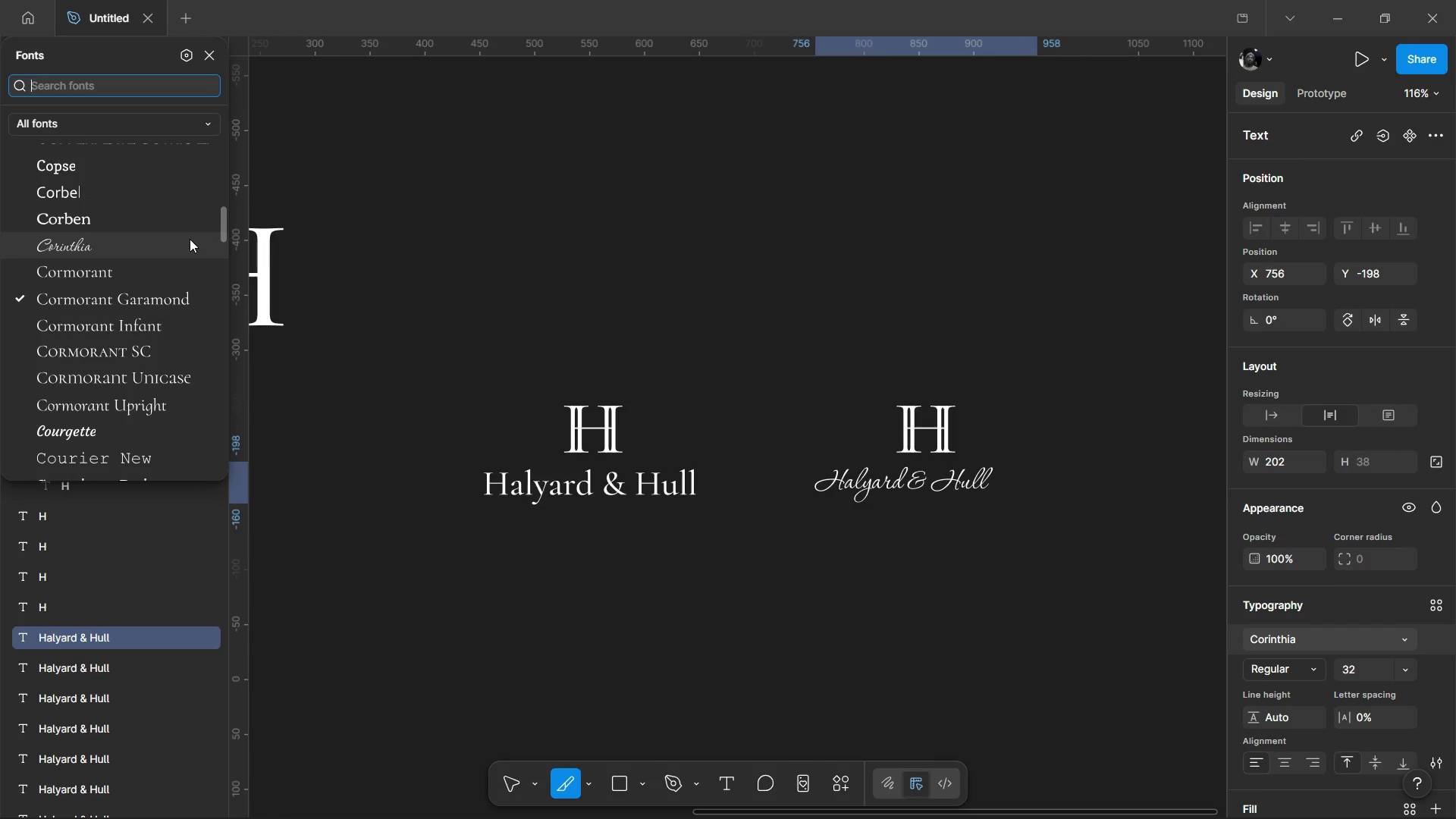 
left_click([497, 181])
 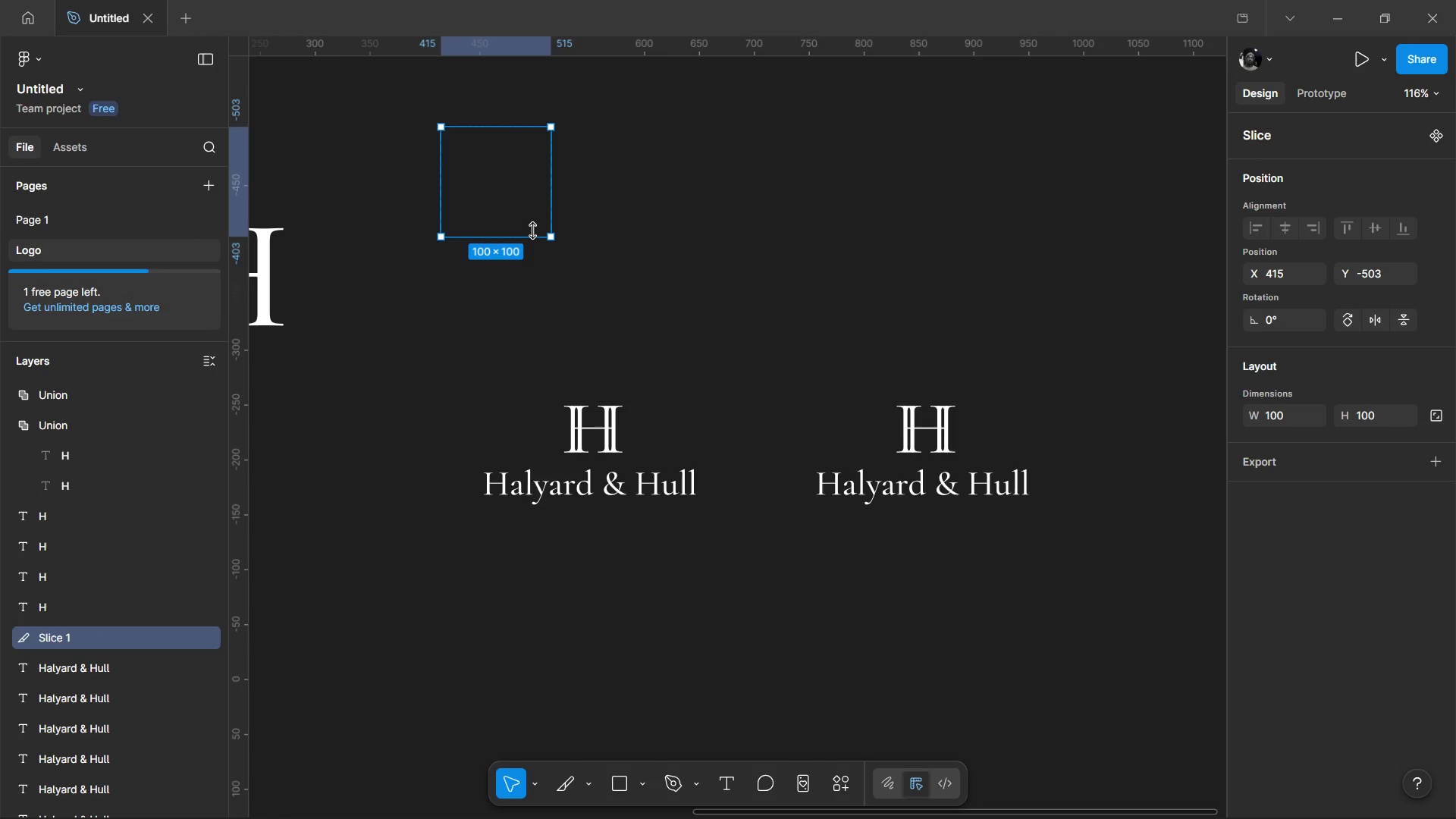 
key(Delete)
 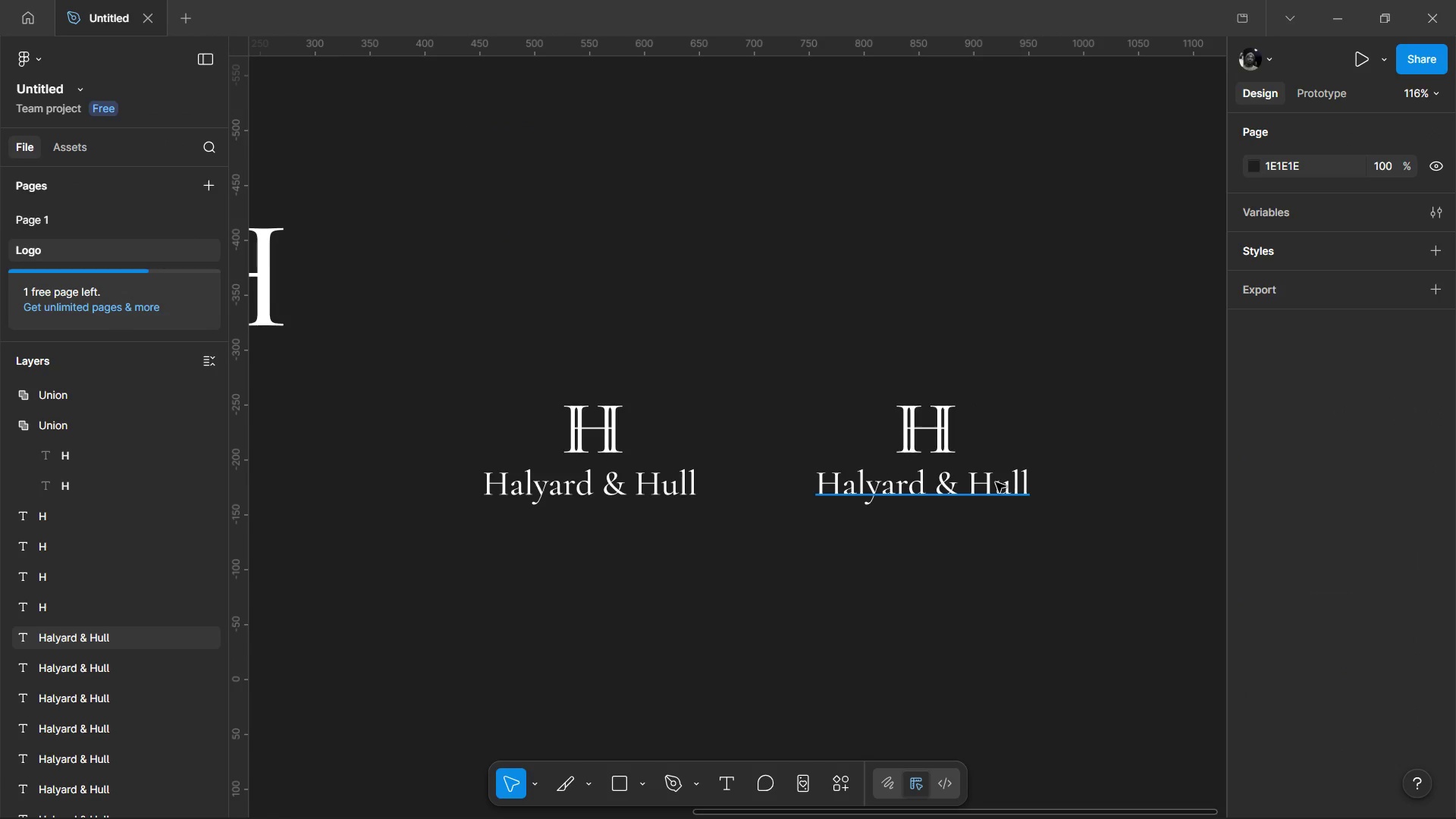 
left_click([996, 483])
 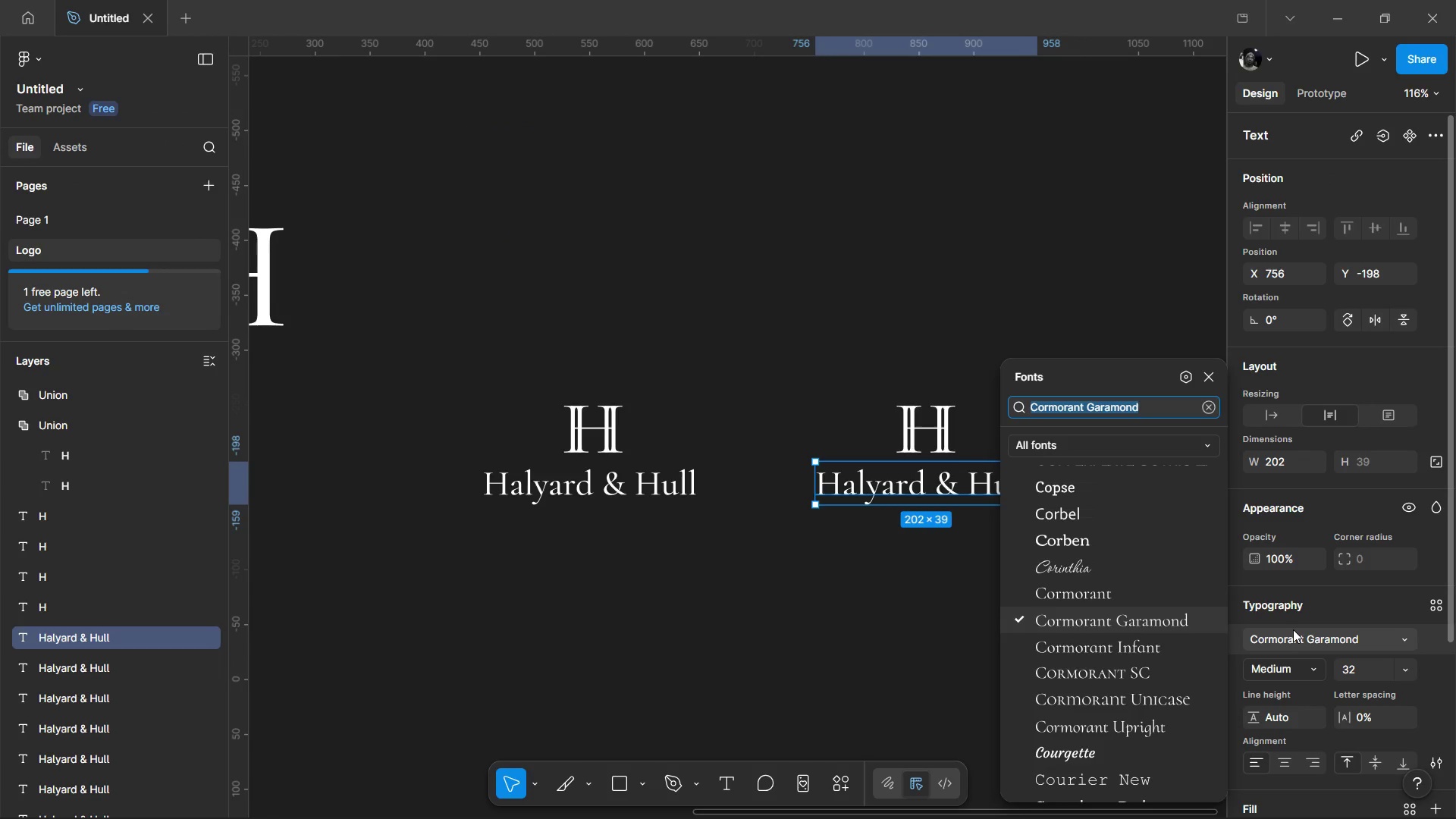 
type(caa)
 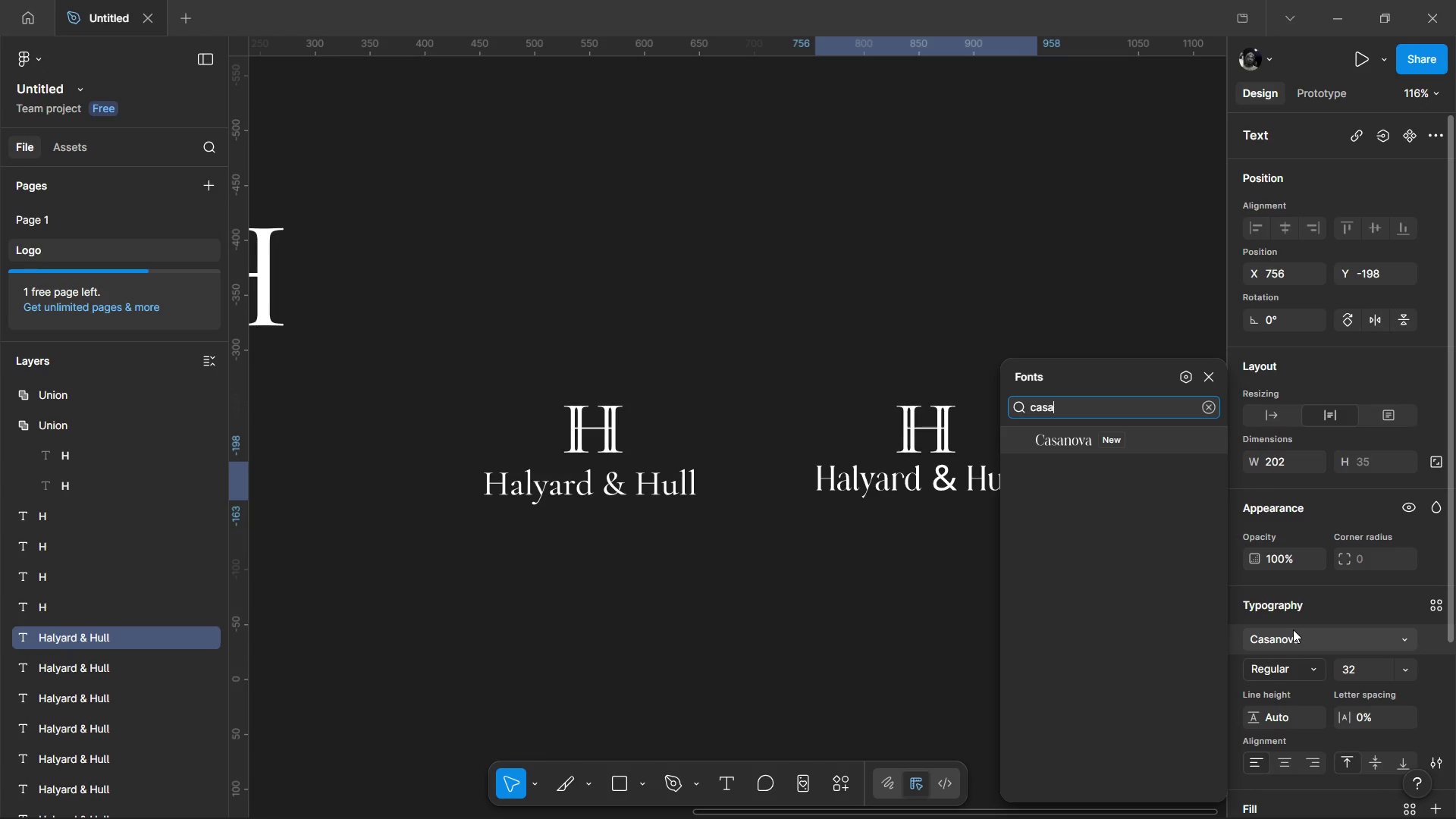 
hold_key(key=S, duration=0.31)
 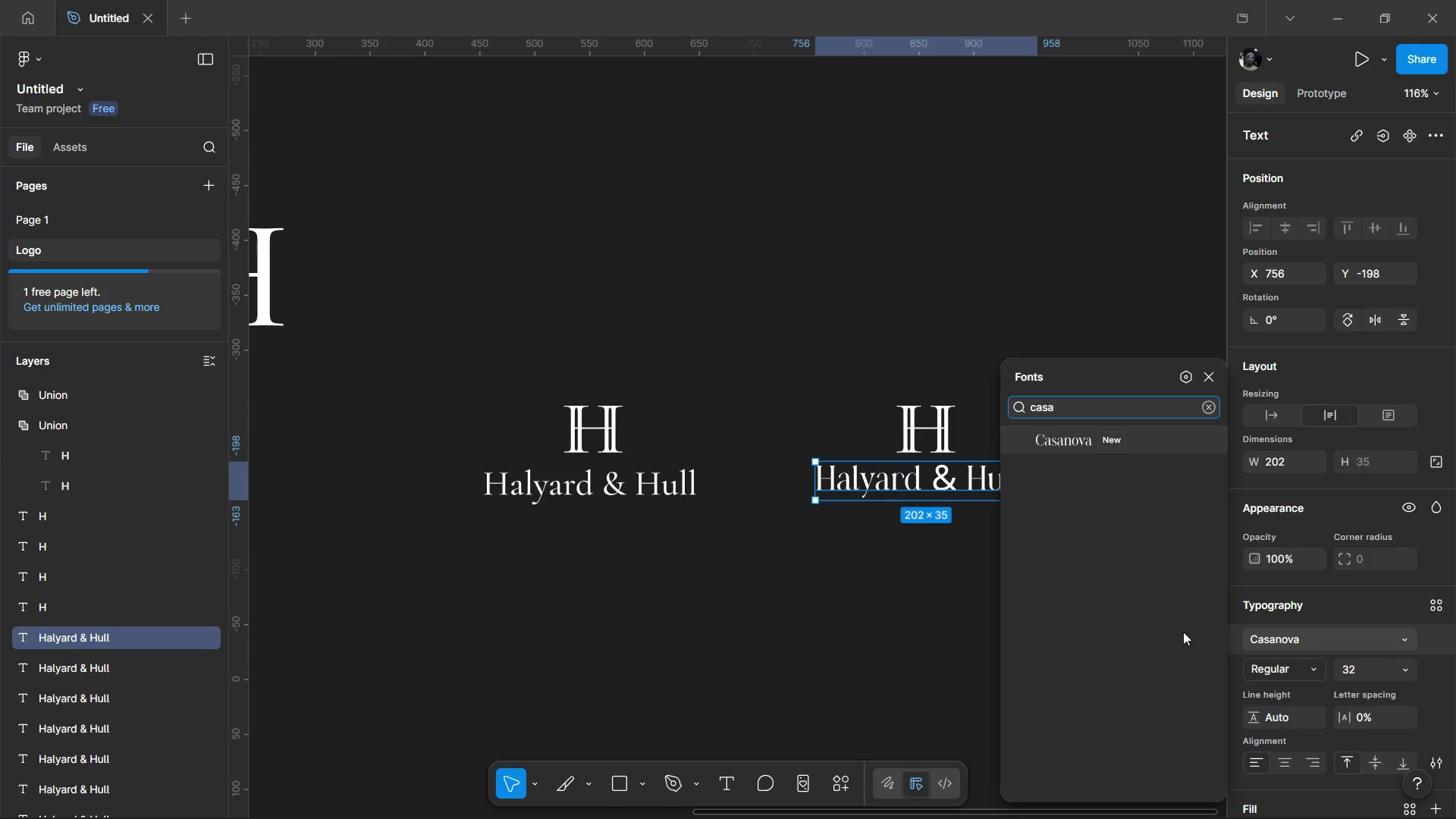 
left_click([1106, 430])
 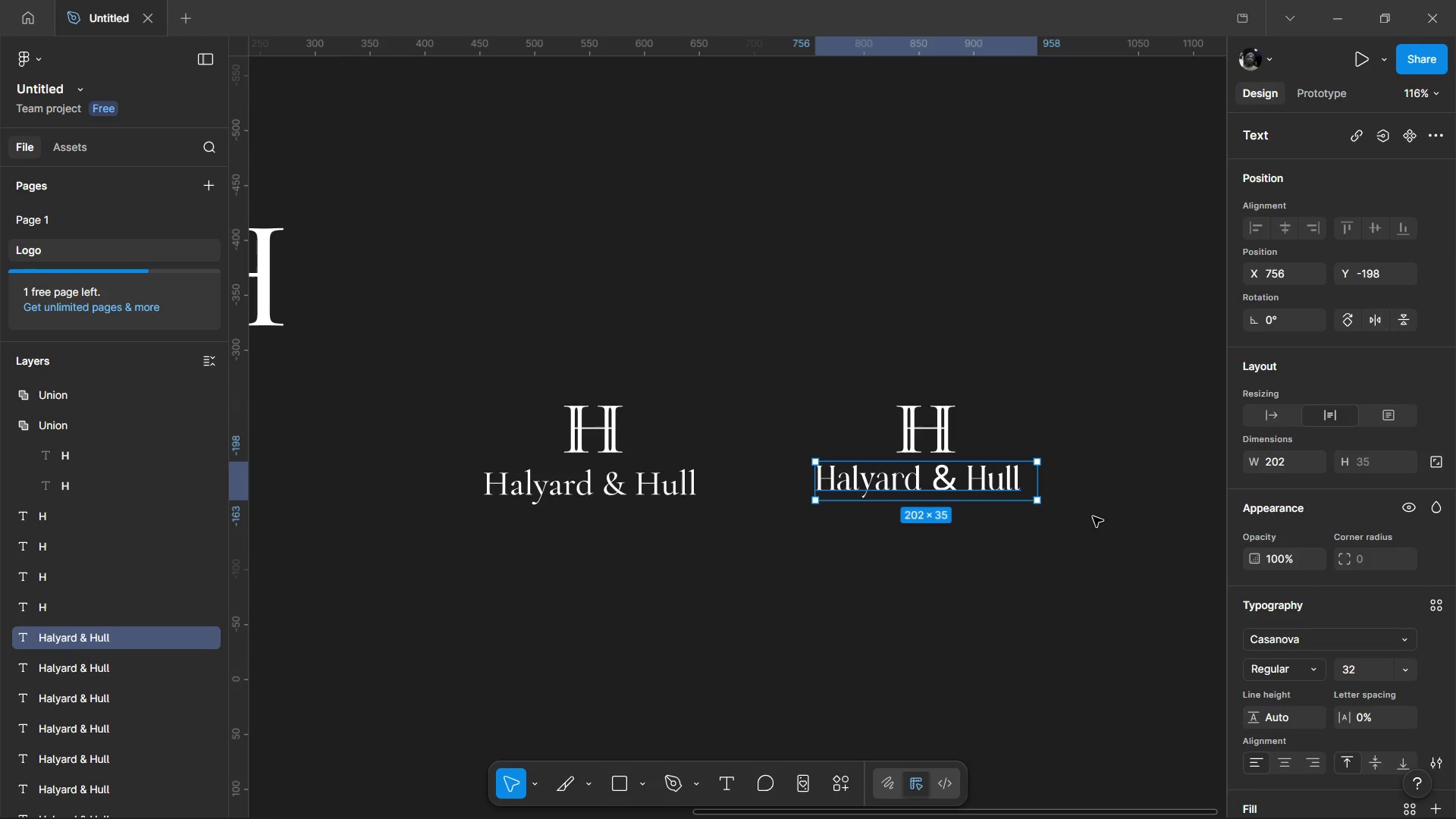 
left_click([1089, 544])
 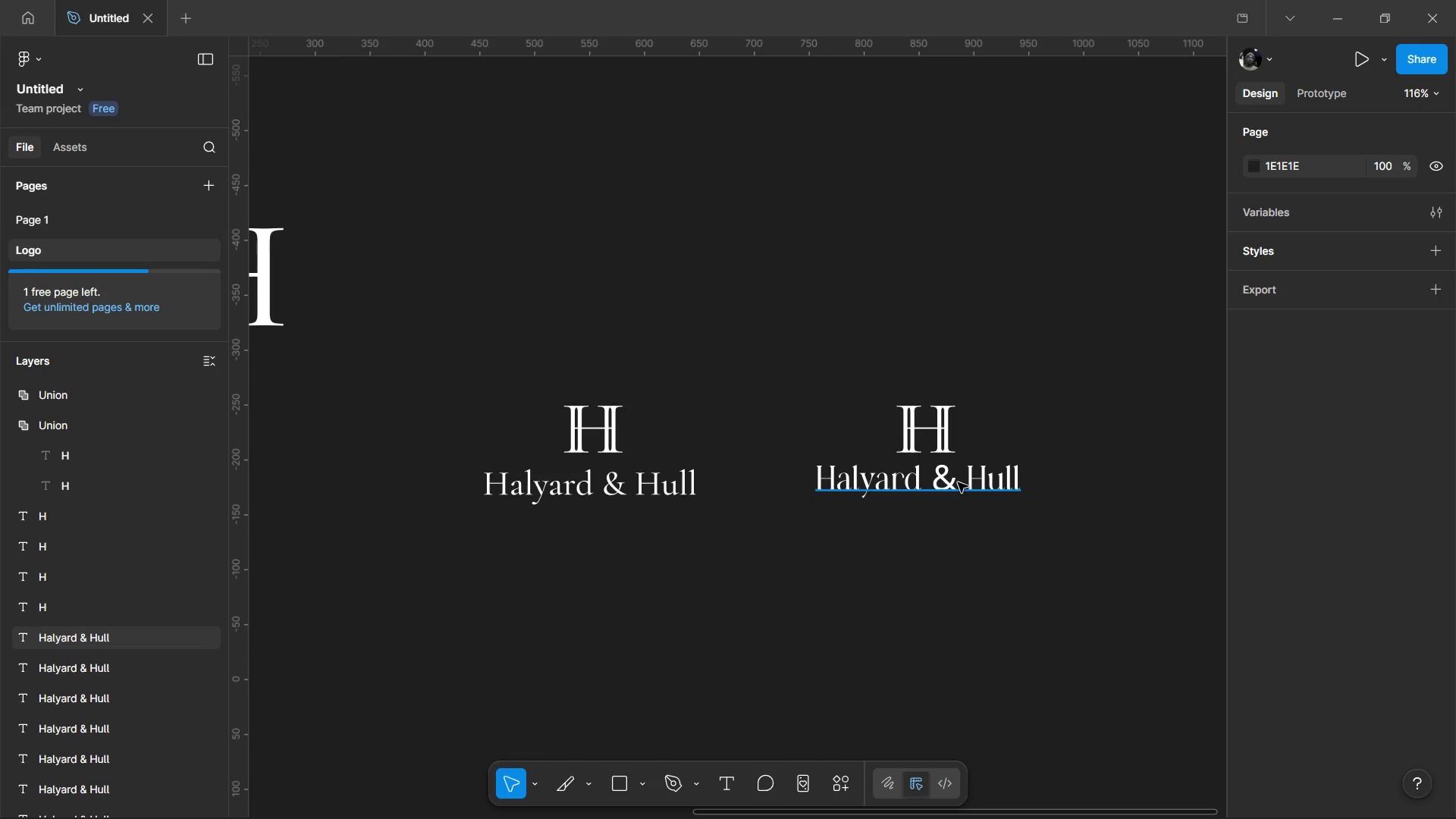 
left_click([958, 482])
 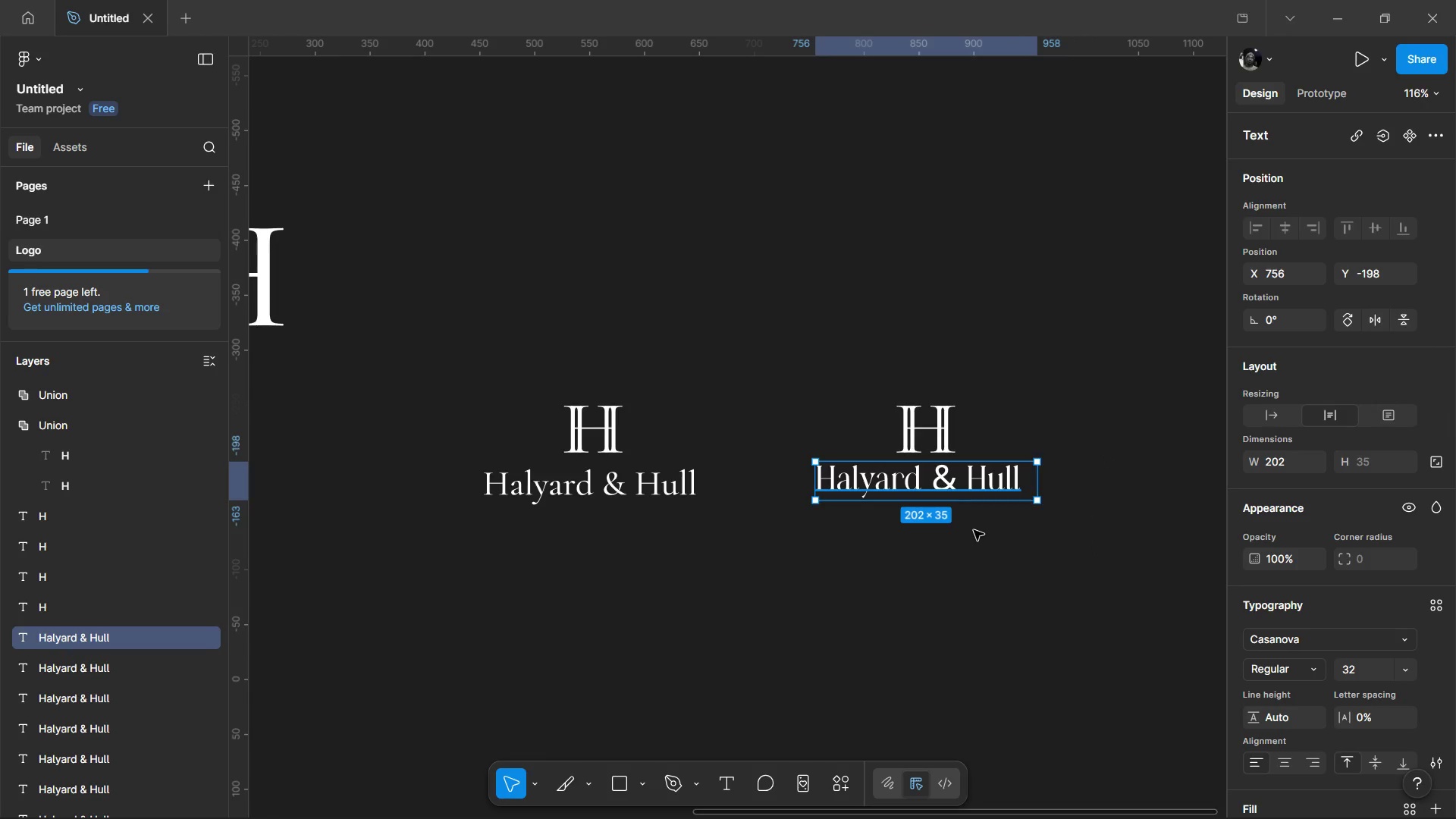 
hold_key(key=ControlLeft, duration=1.0)
scroll: coordinate [974, 530], scroll_direction: up, amount: 3.0
 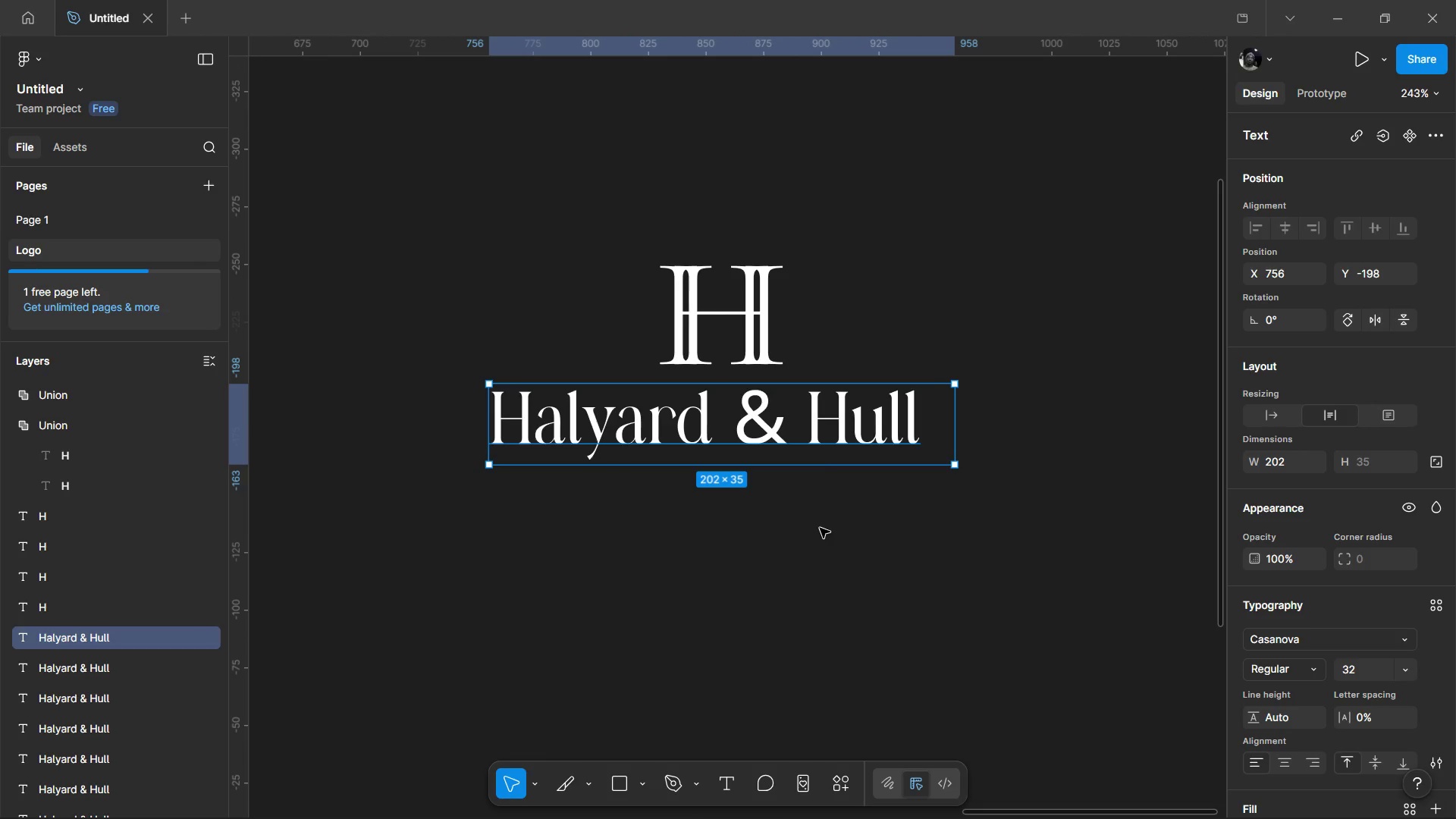 
left_click([832, 535])
 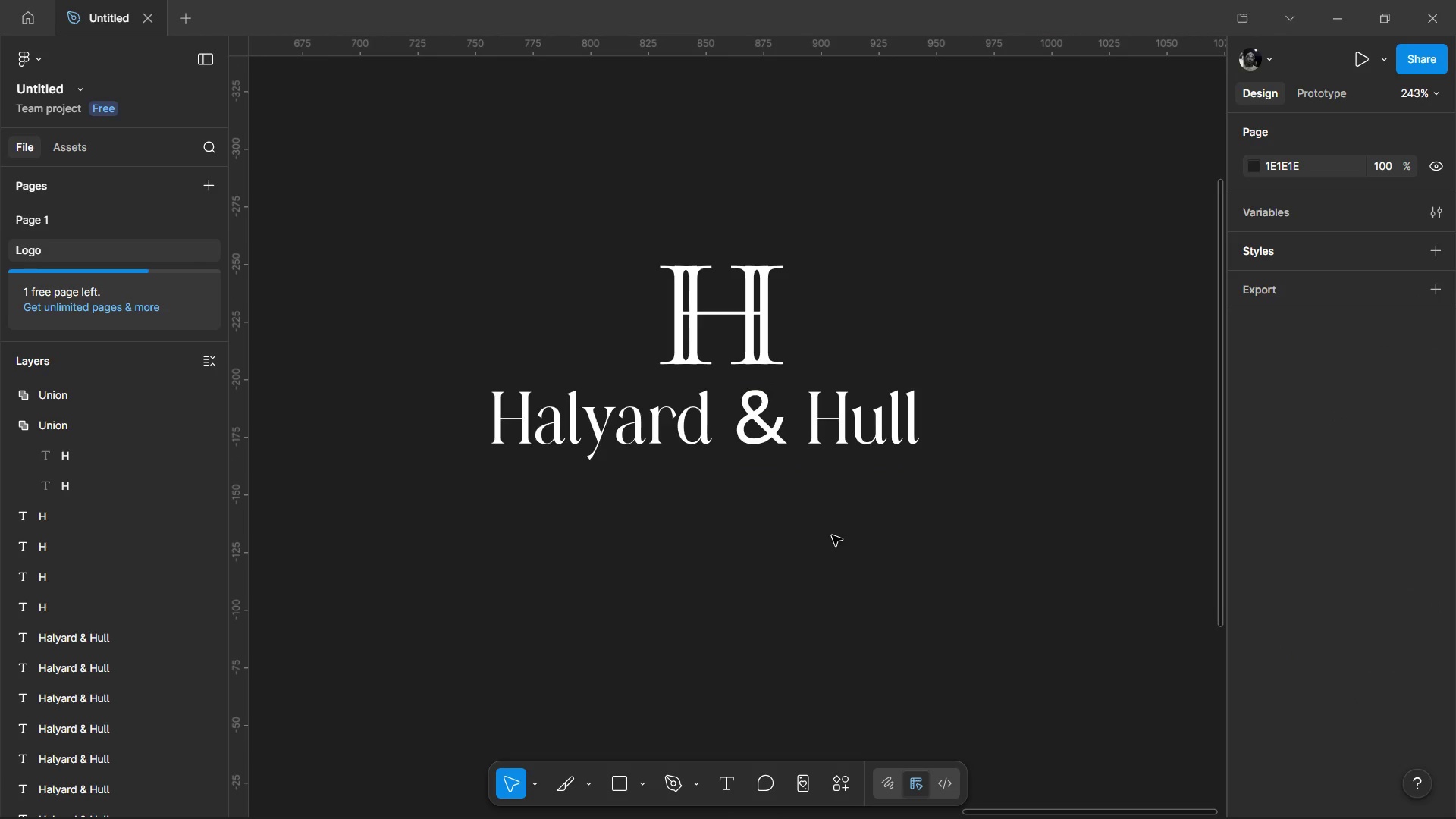 
hold_key(key=ControlLeft, duration=1.59)
 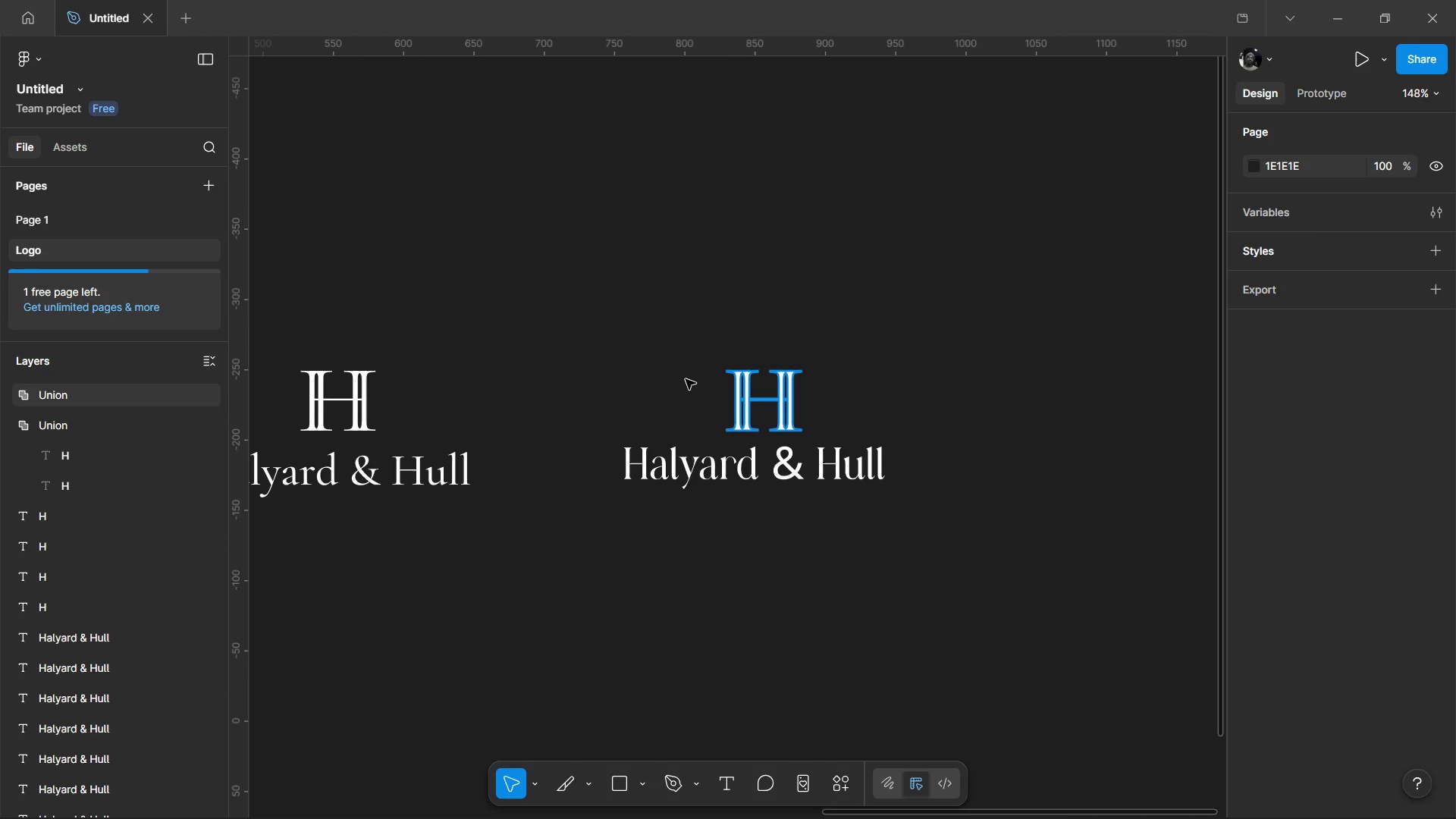 
key(Control+ControlLeft)
 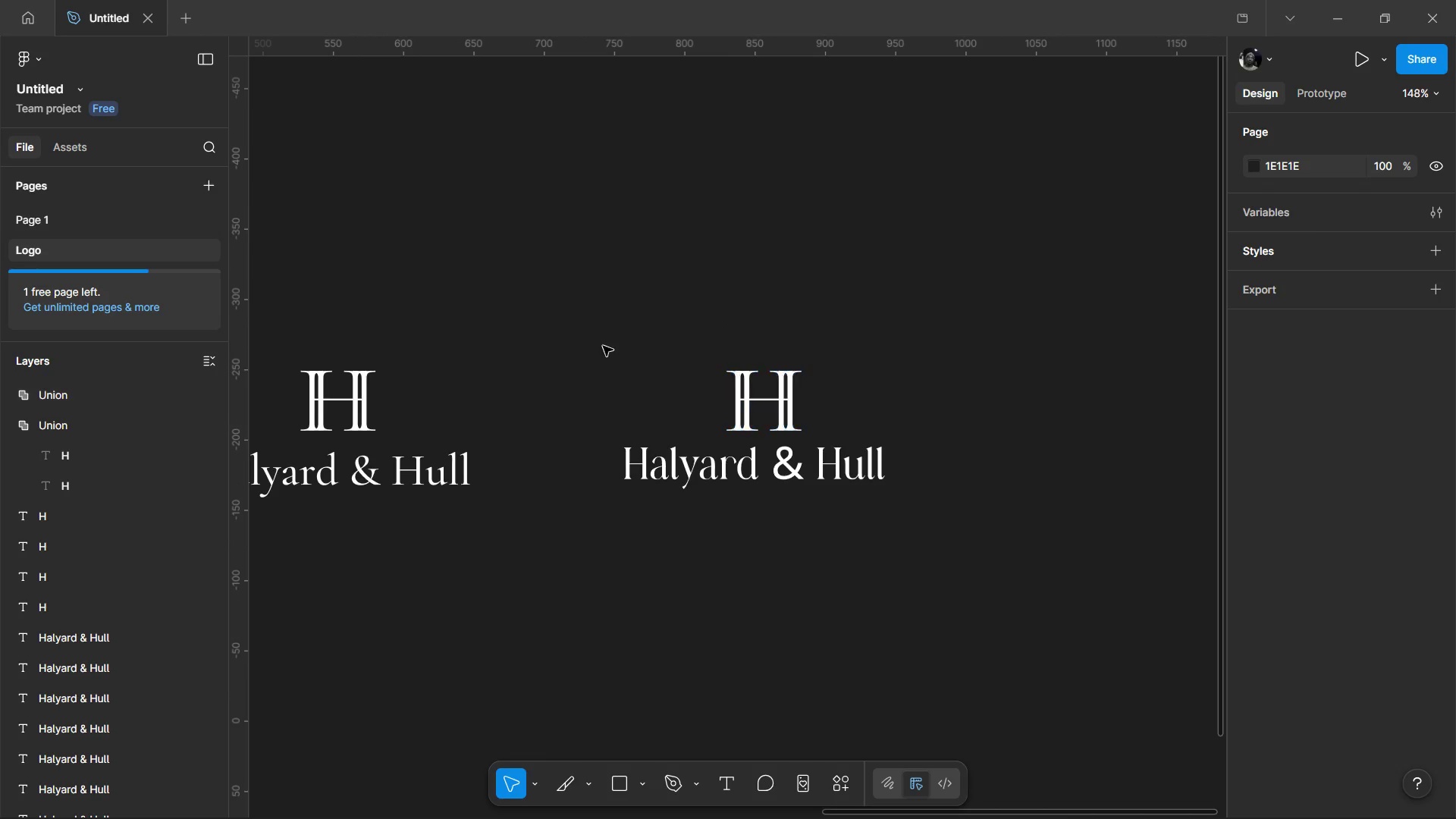 
key(Control+ControlLeft)
 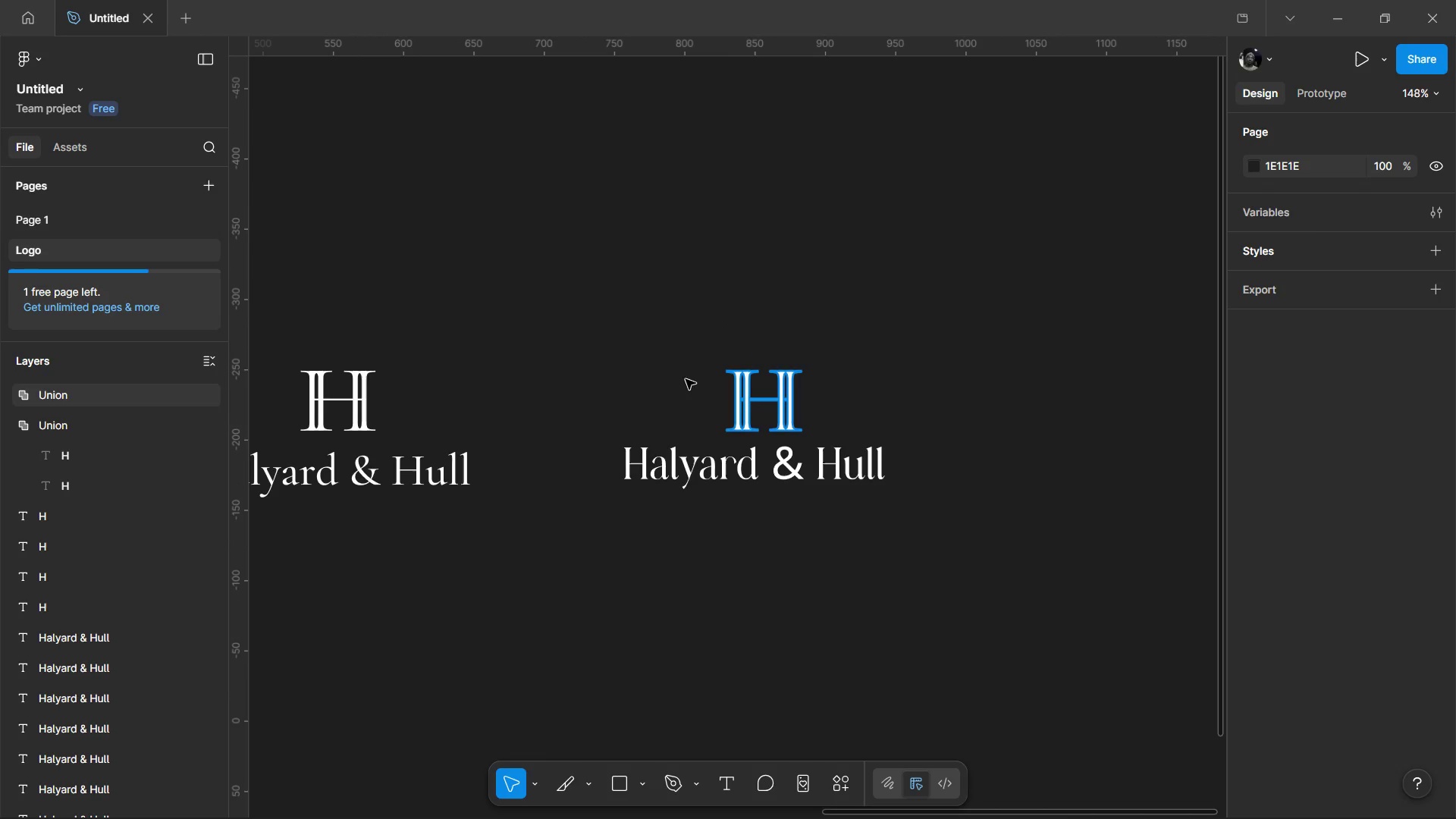 
key(Control+ControlLeft)
 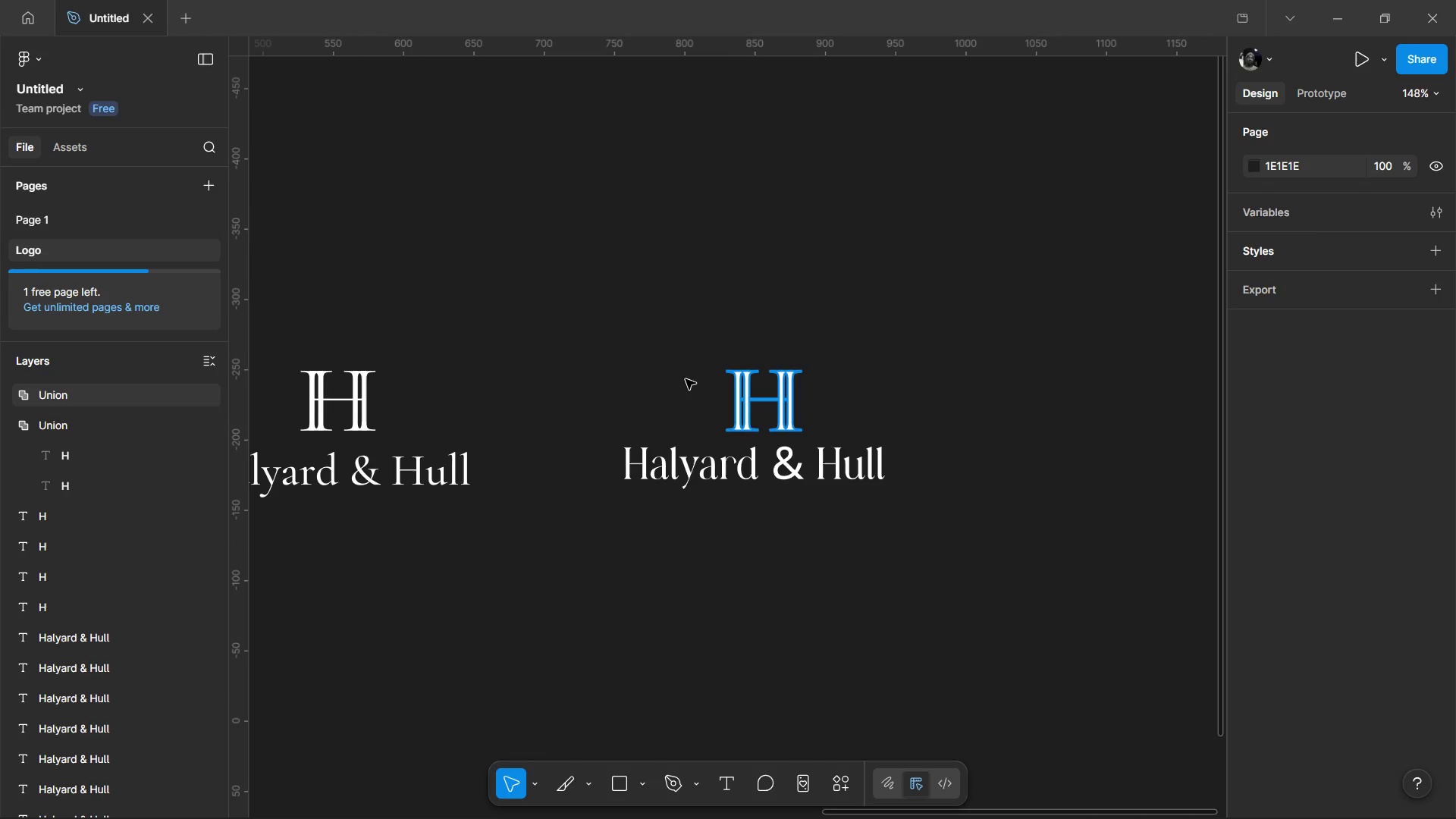 
scroll: coordinate [832, 535], scroll_direction: down, amount: 1.0
 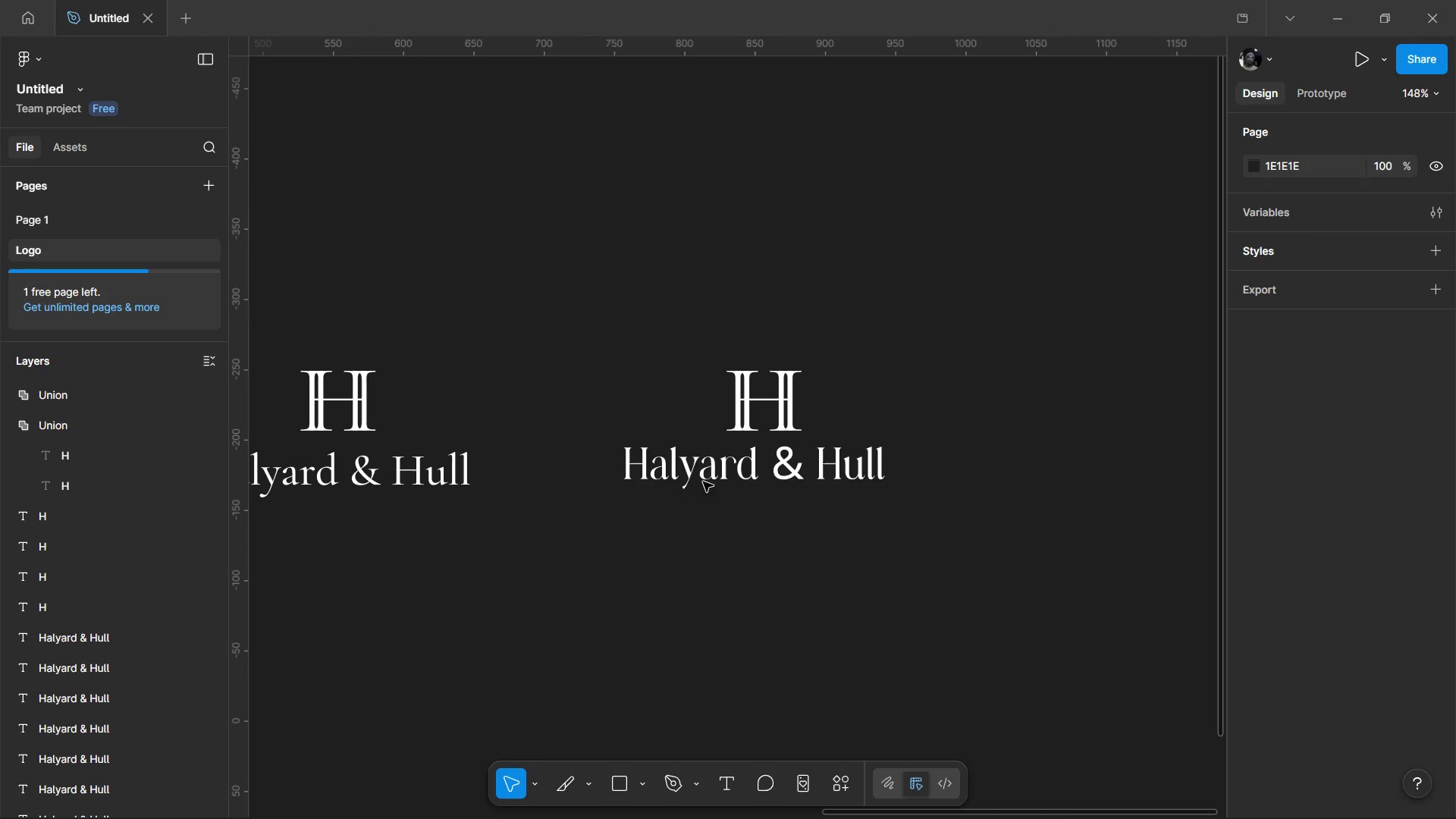 
left_click_drag(start_coordinate=[603, 346], to_coordinate=[931, 527])
 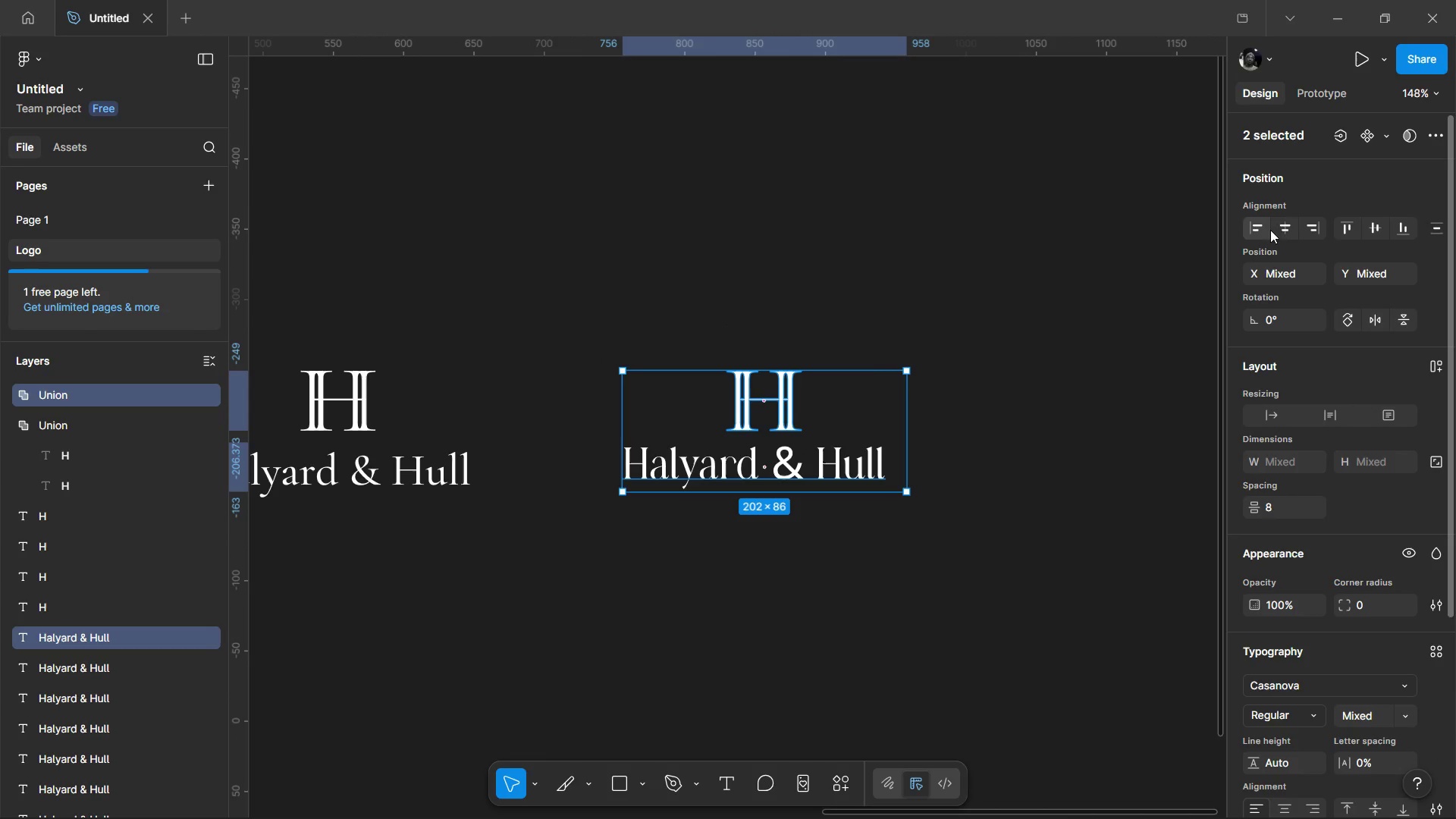 
left_click([1282, 224])
 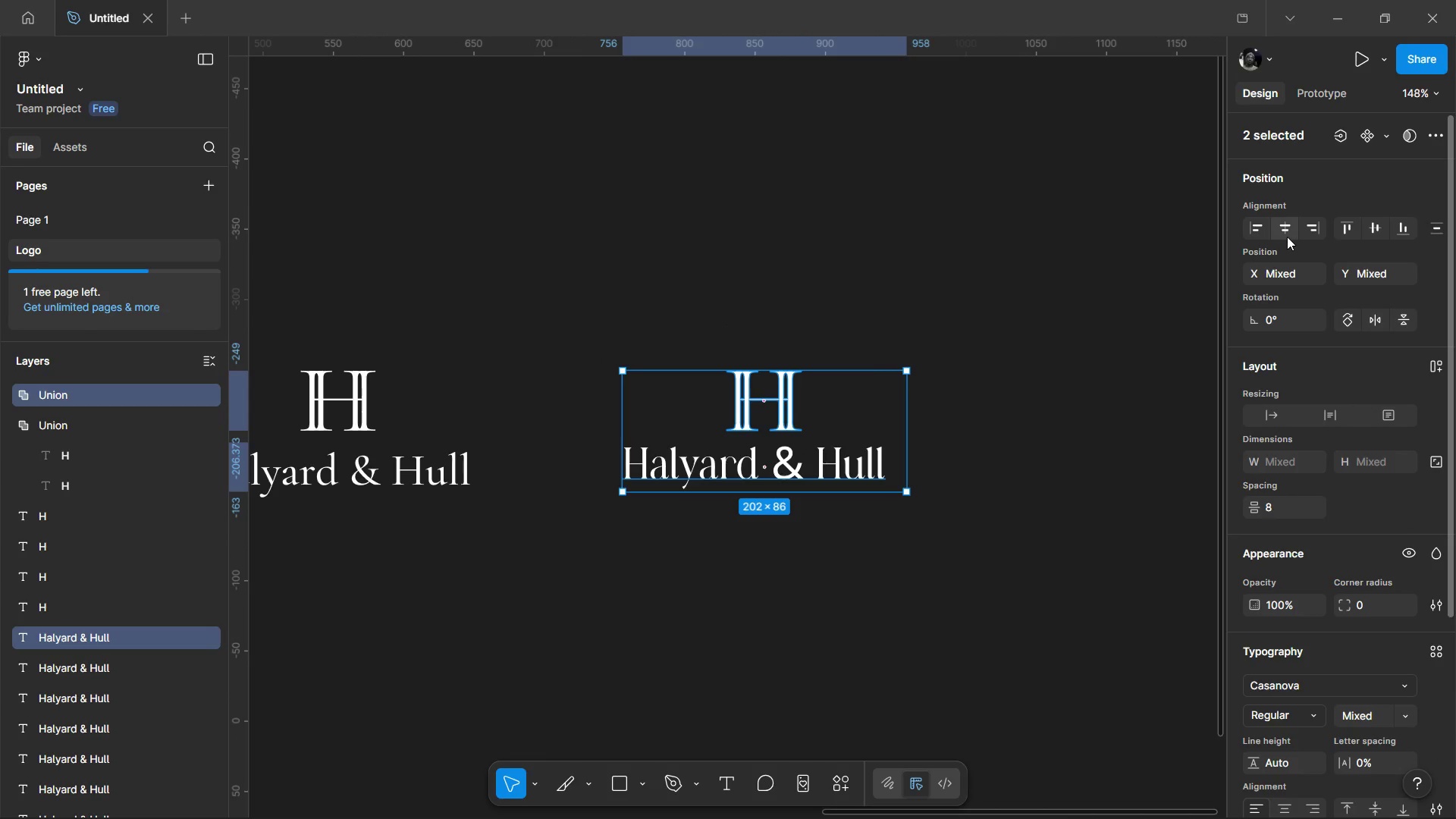 
left_click([1282, 229])
 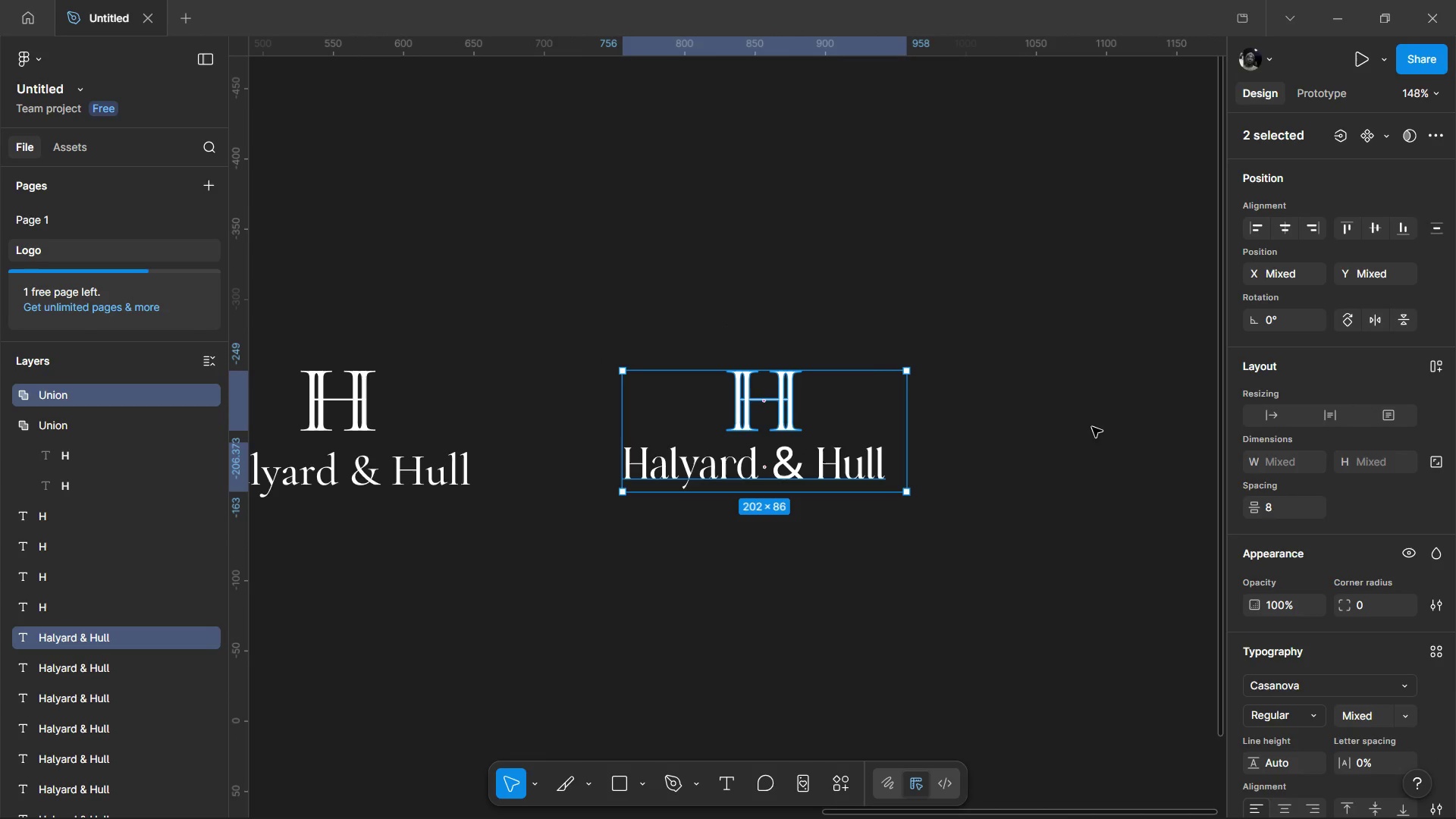 
left_click([1092, 427])
 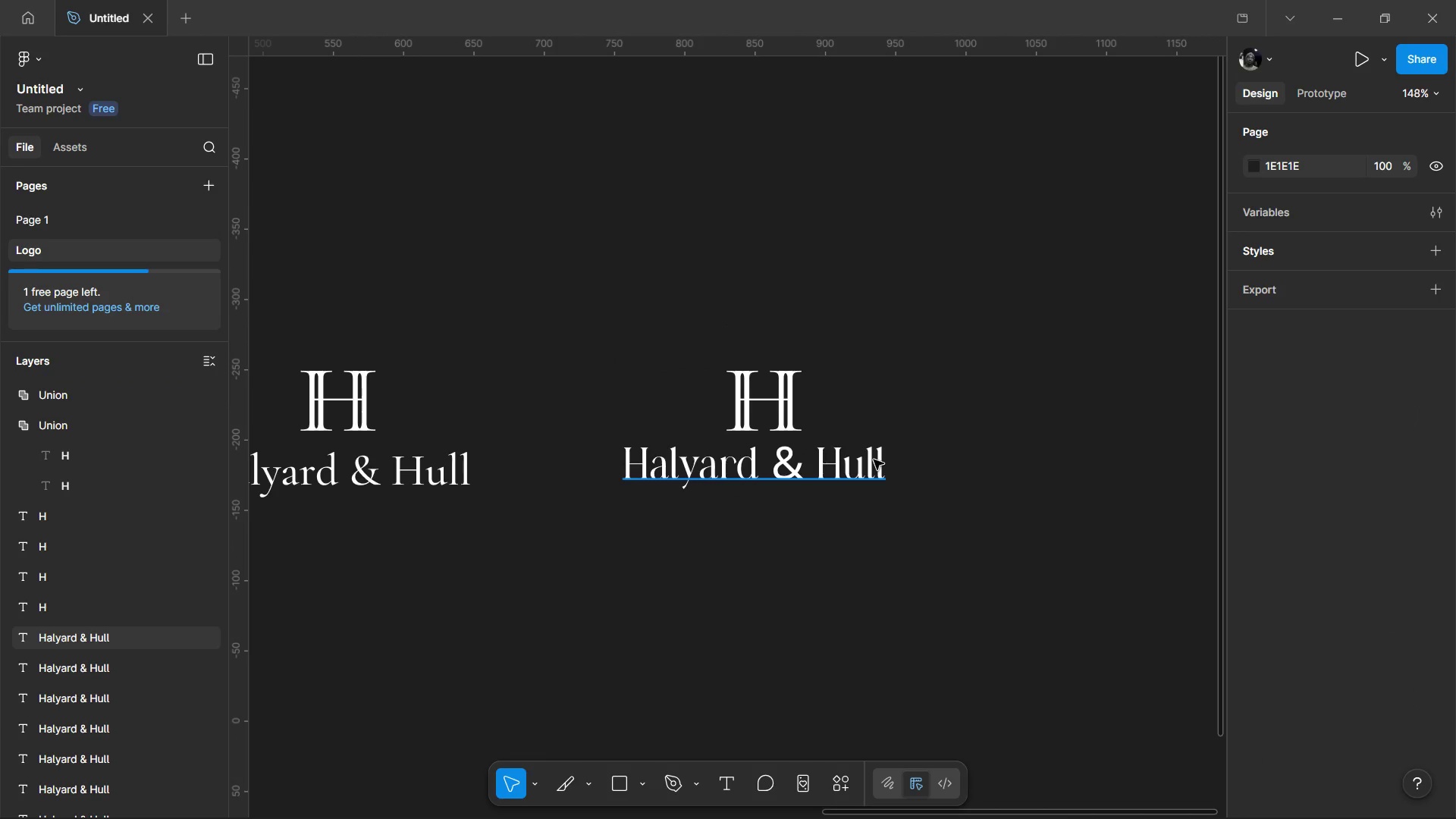 
left_click([874, 460])
 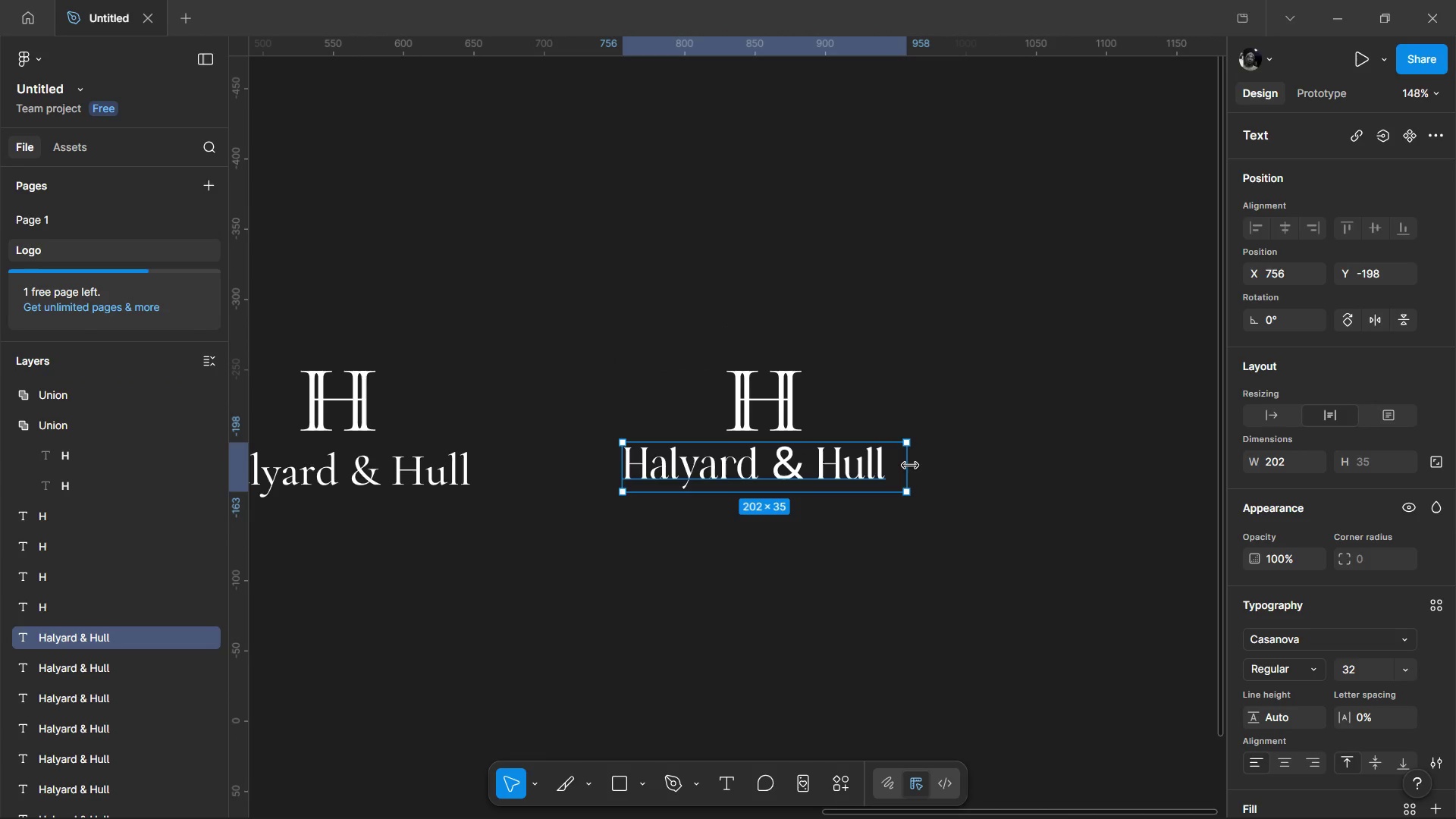 
left_click_drag(start_coordinate=[910, 466], to_coordinate=[889, 469])
 